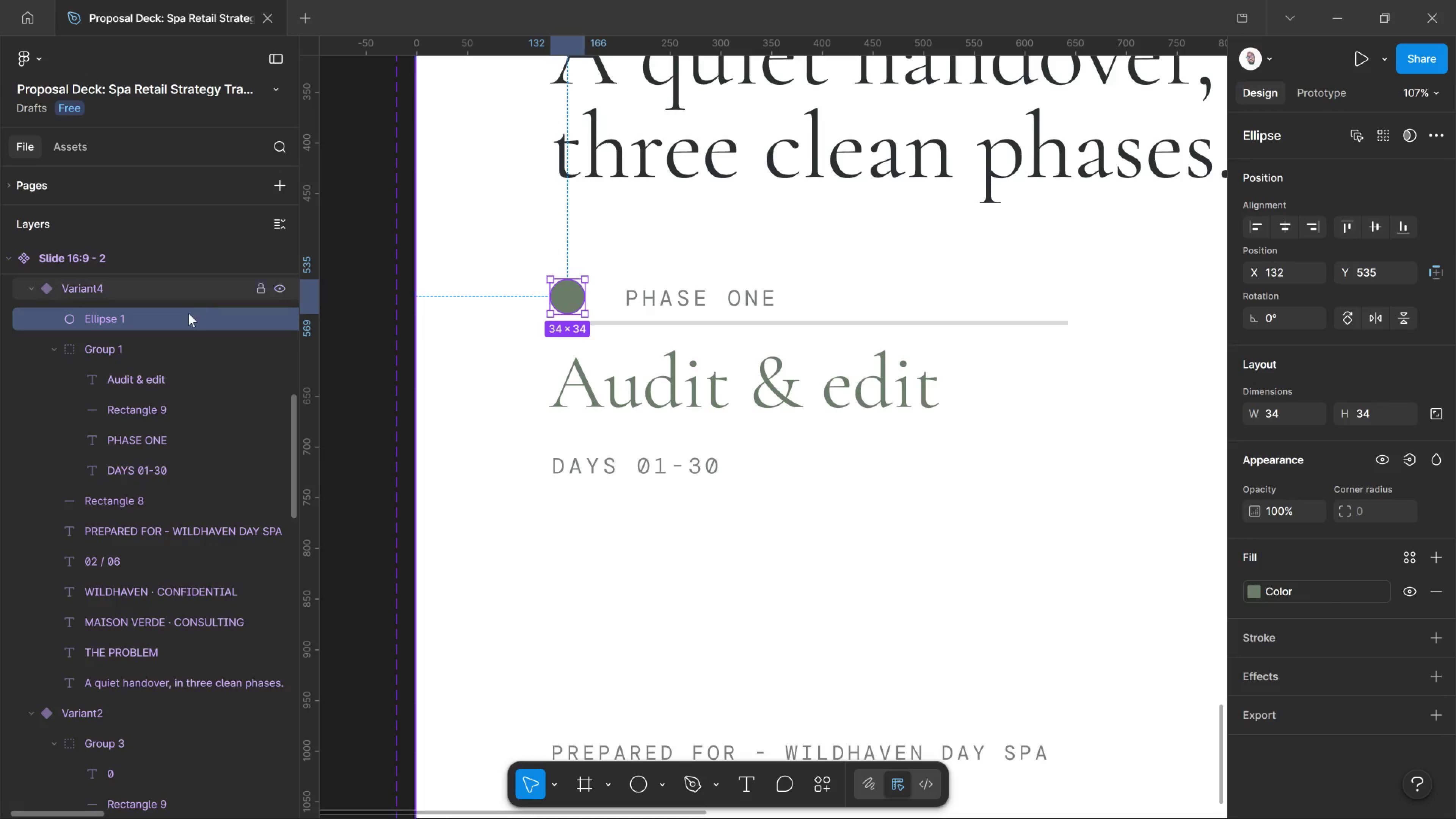 
left_click_drag(start_coordinate=[187, 315], to_coordinate=[197, 360])
 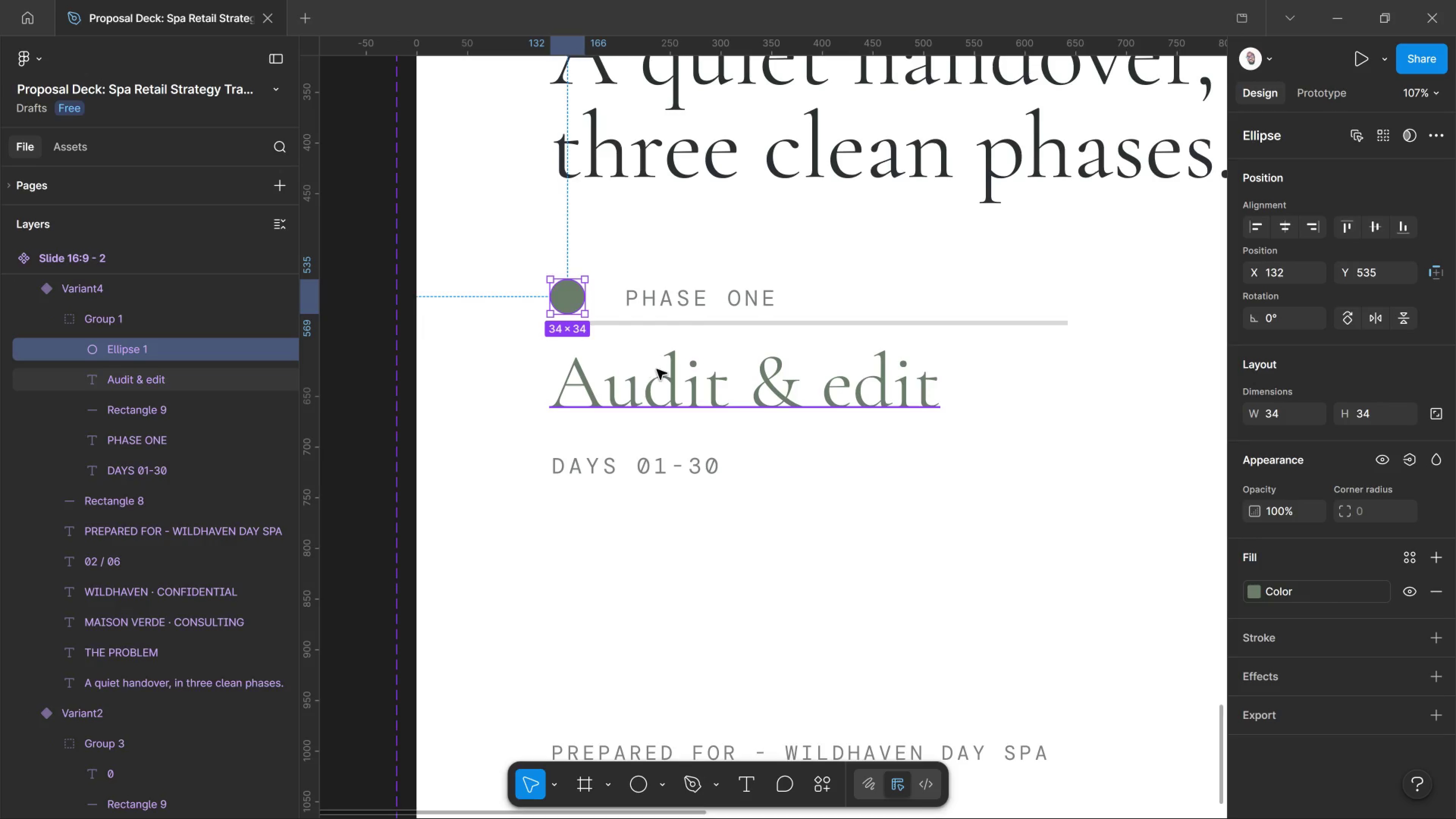 
left_click([661, 371])
 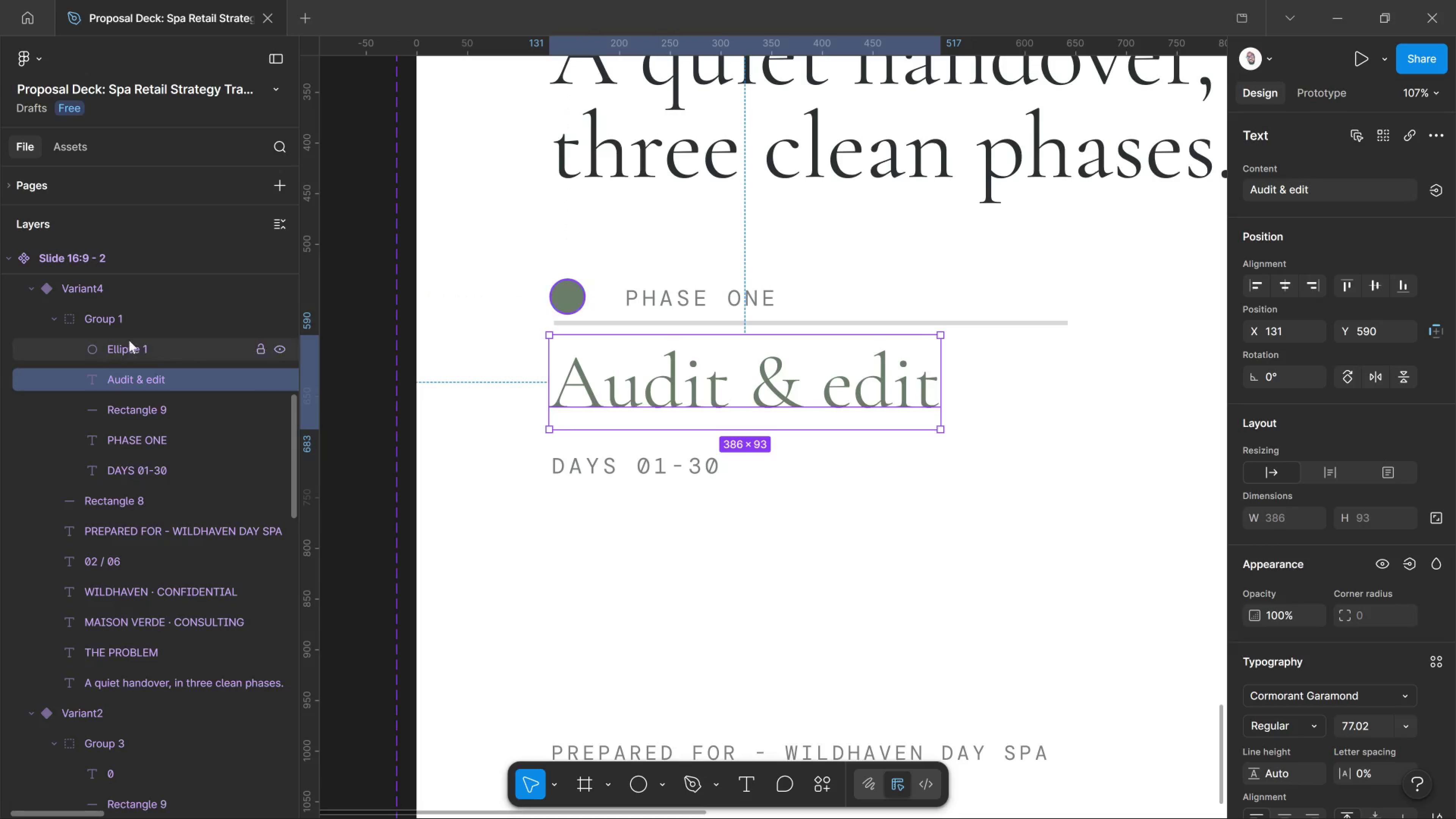 
left_click([127, 317])
 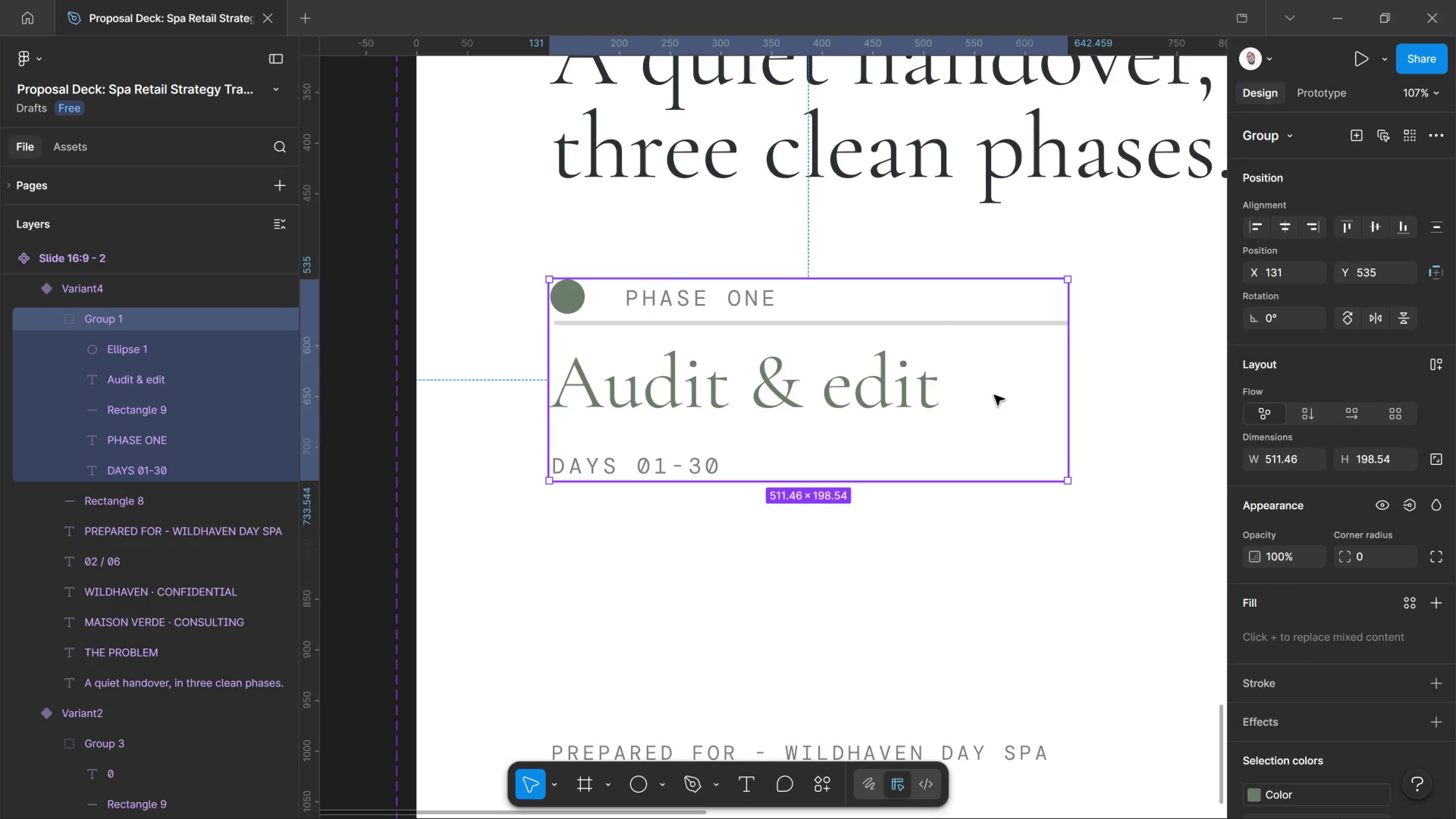 
hold_key(key=ControlLeft, duration=3.2)
scroll: coordinate [1169, 413], scroll_direction: down, amount: 12.0
 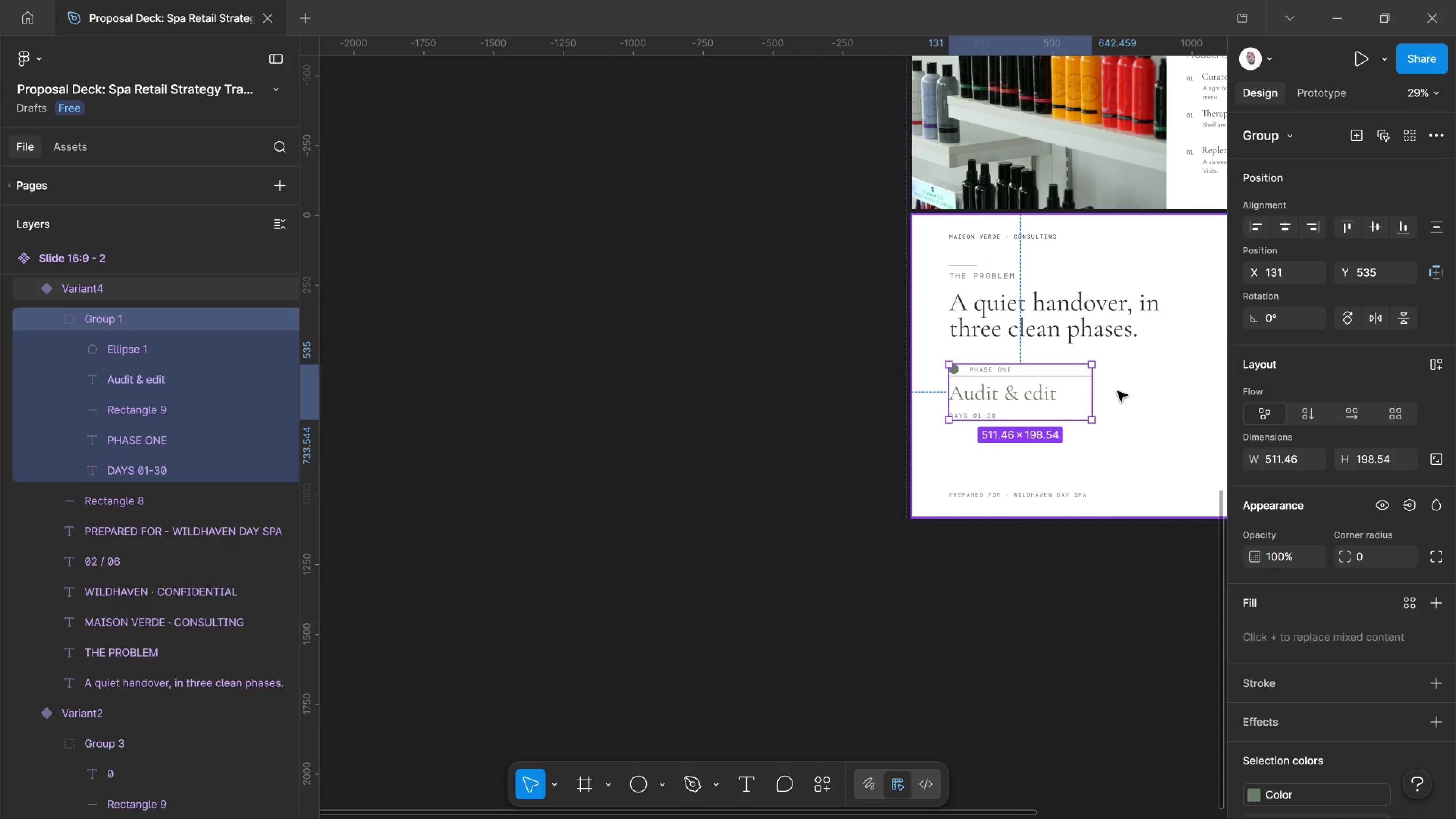 
hold_key(key=Space, duration=1.27)
 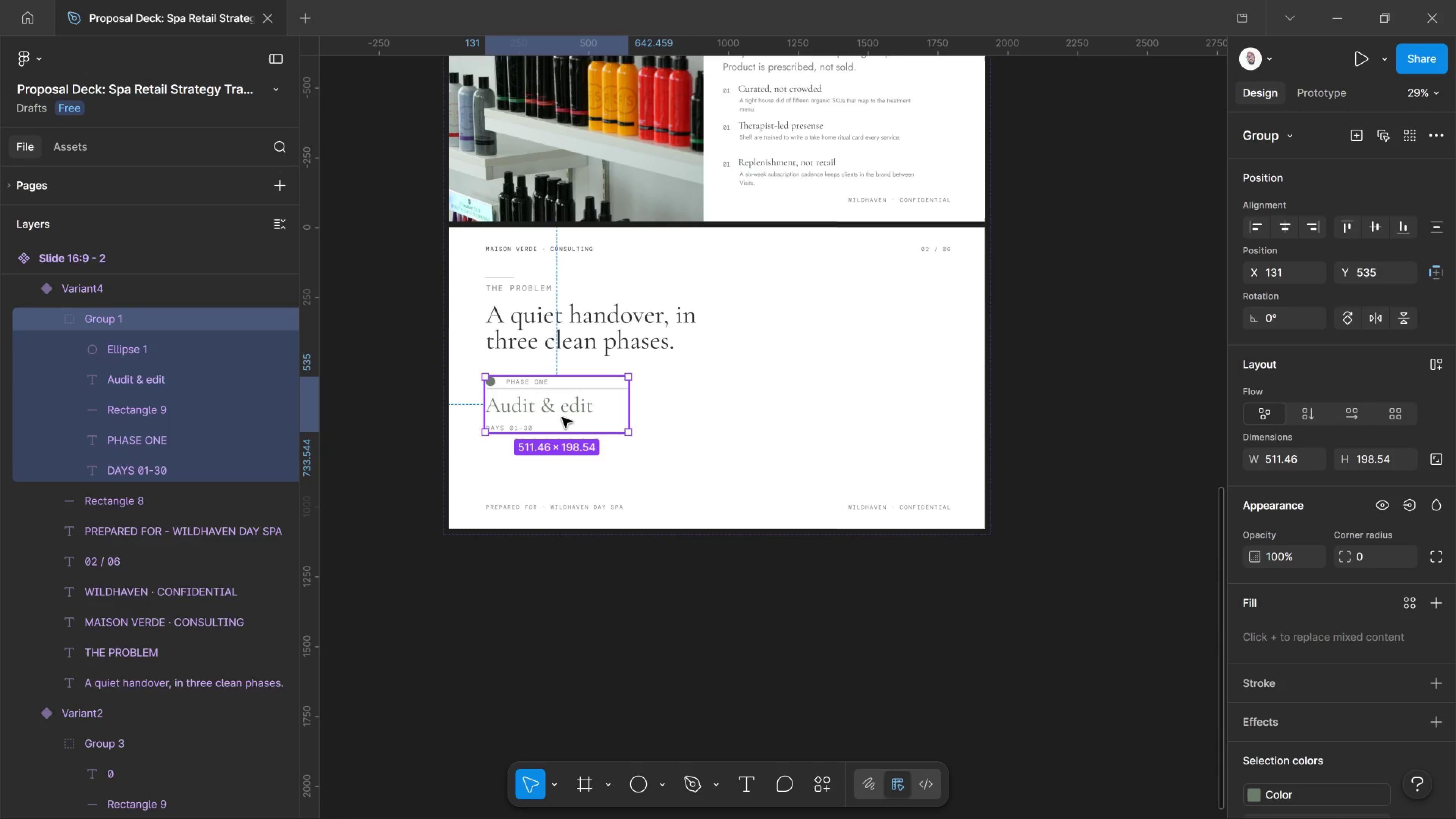 
left_click_drag(start_coordinate=[1117, 391], to_coordinate=[654, 404])
 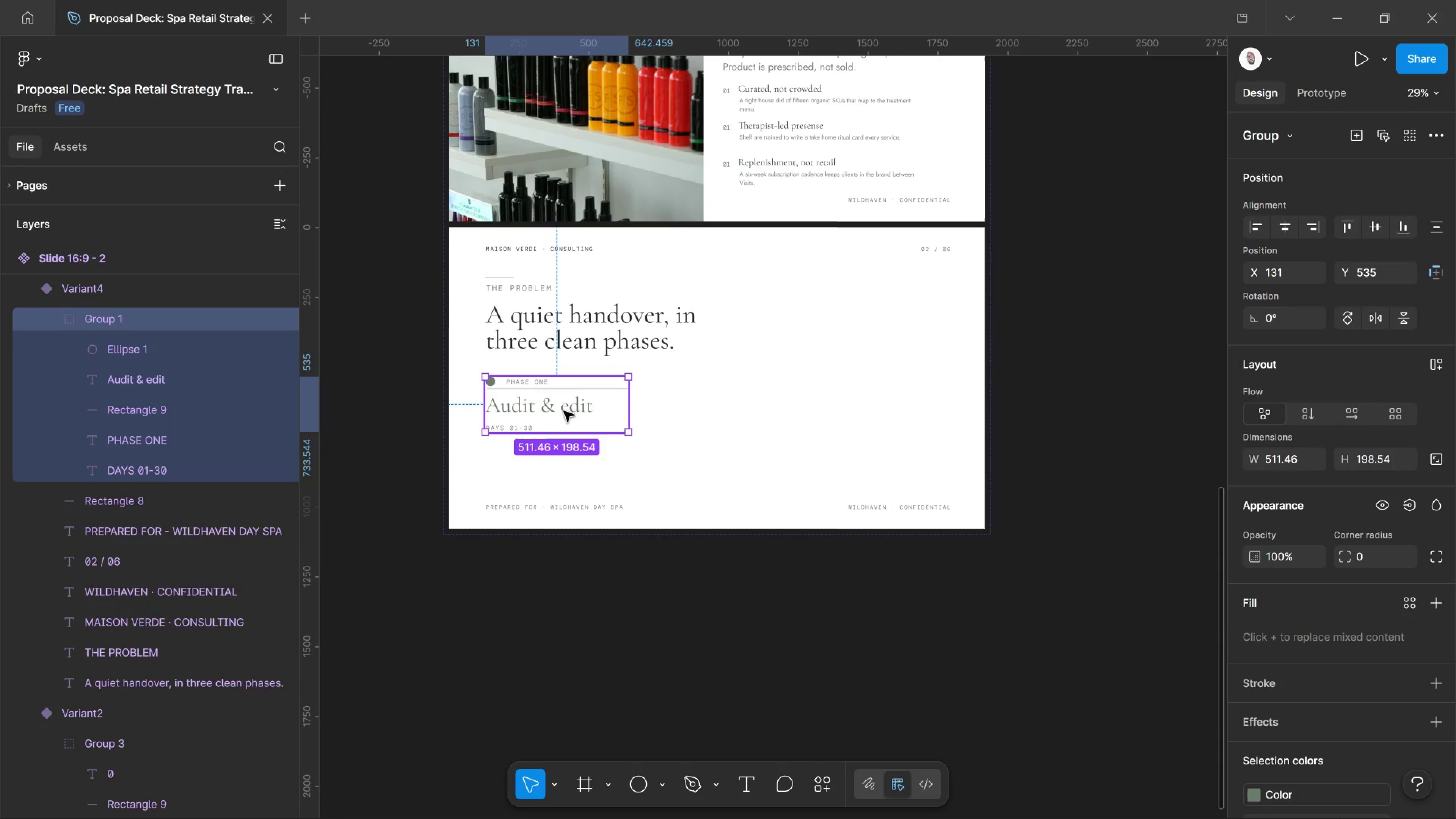 
hold_key(key=AltLeft, duration=3.95)
left_click_drag(start_coordinate=[566, 409], to_coordinate=[721, 410])
 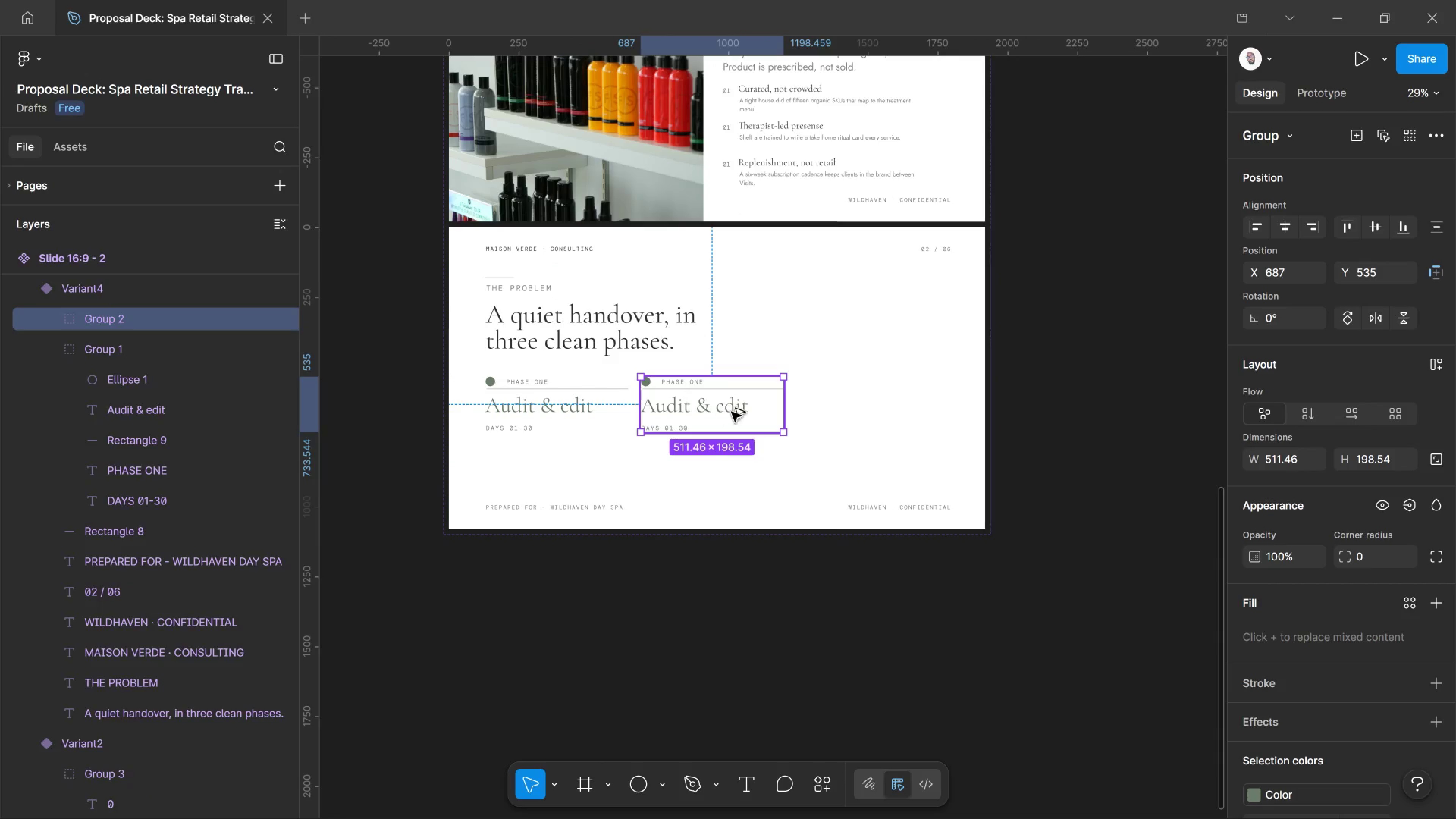 
hold_key(key=ShiftLeft, duration=2.97)
 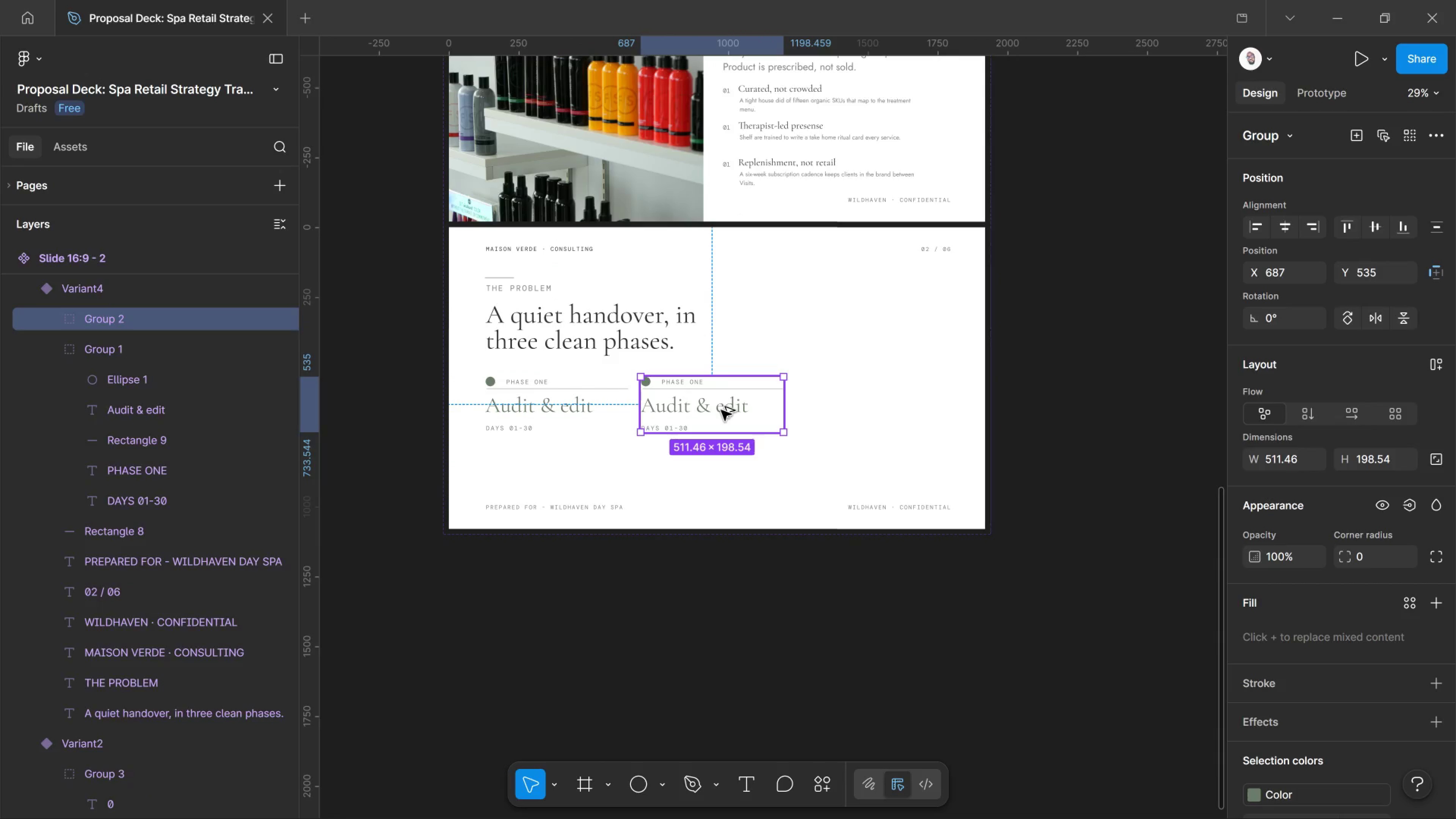 
hold_key(key=AltLeft, duration=7.95)
left_click_drag(start_coordinate=[721, 410], to_coordinate=[882, 419])
 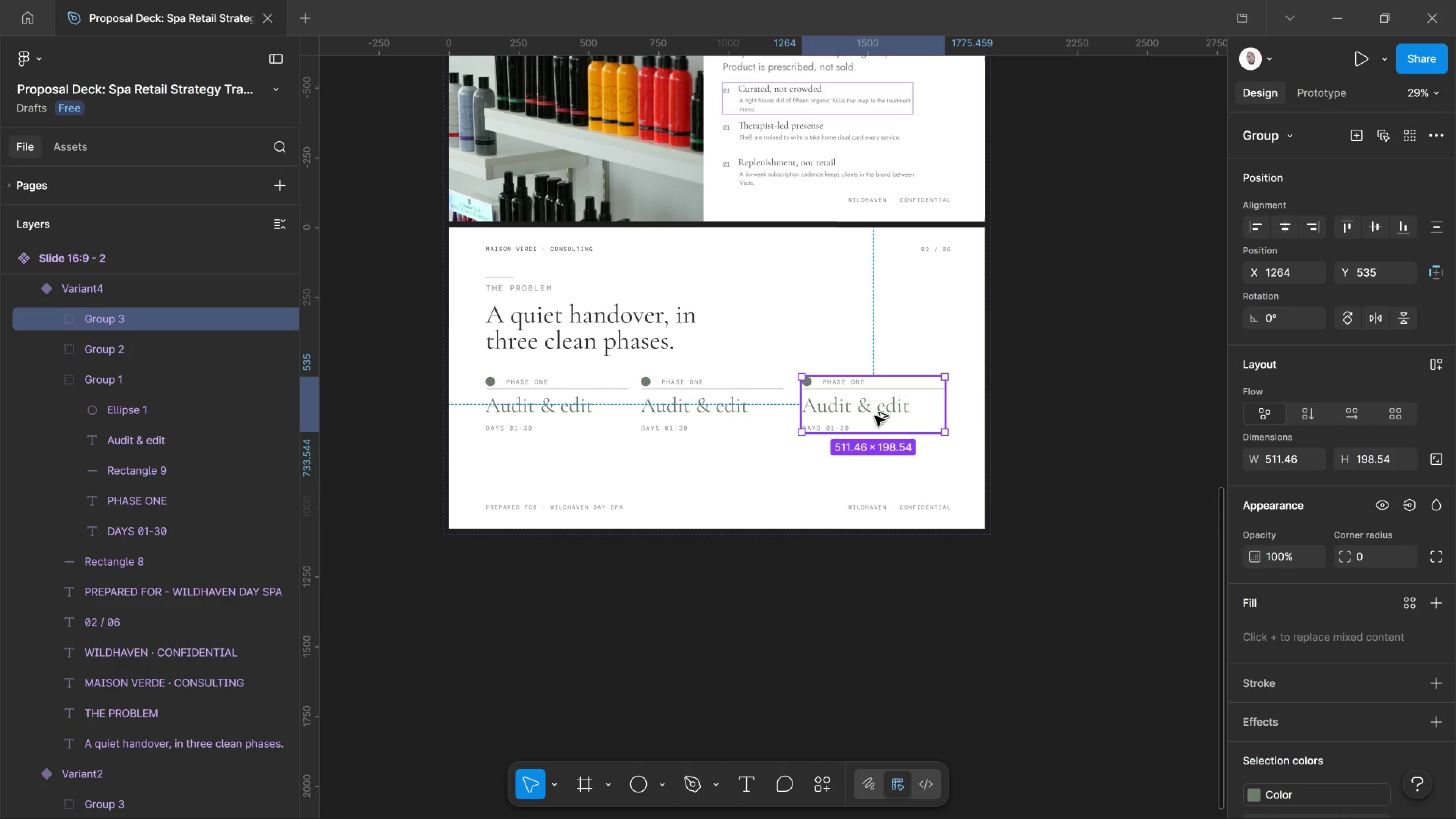 
hold_key(key=ShiftLeft, duration=7.39)
 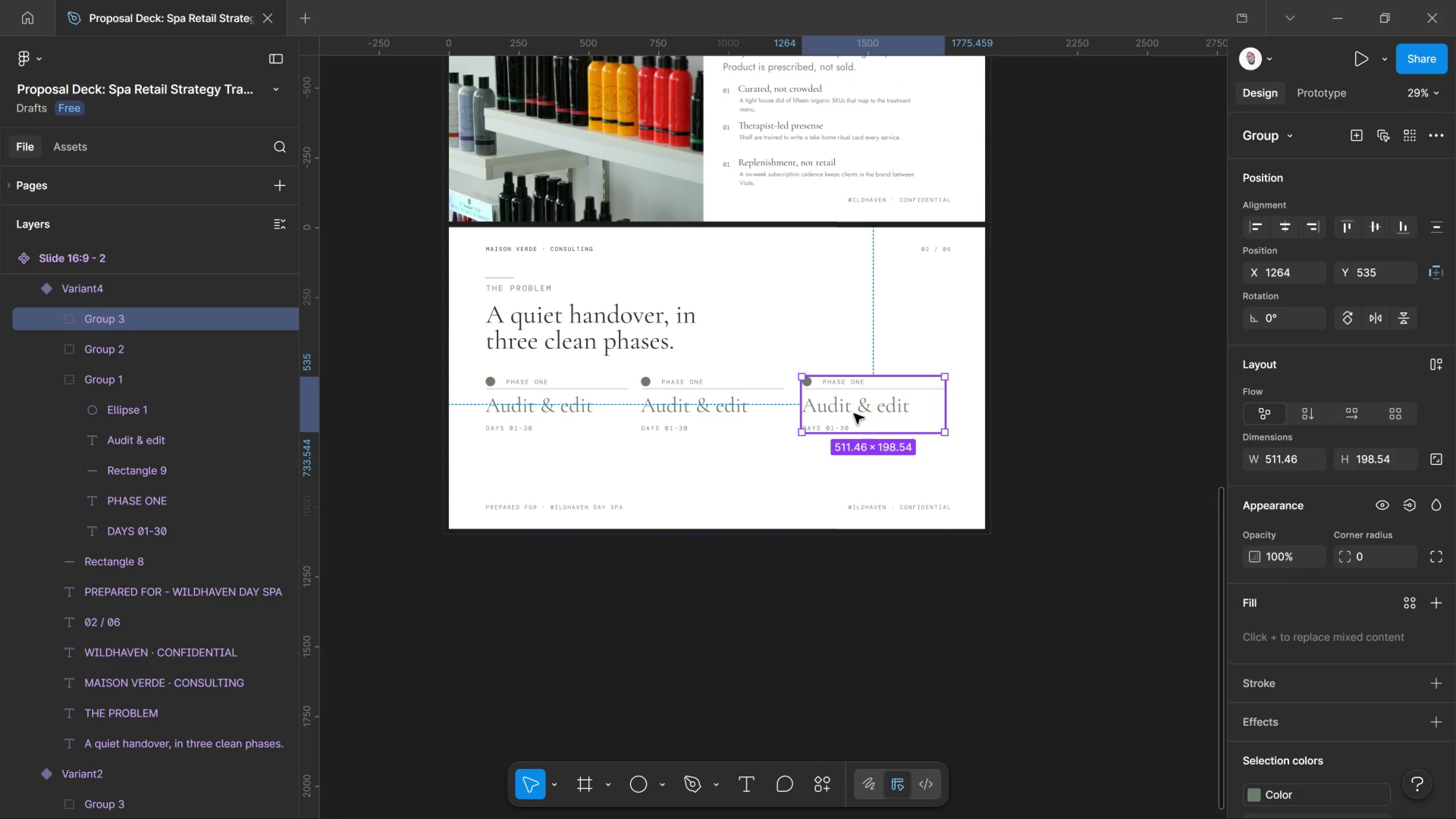 
key(ArrowRight)
 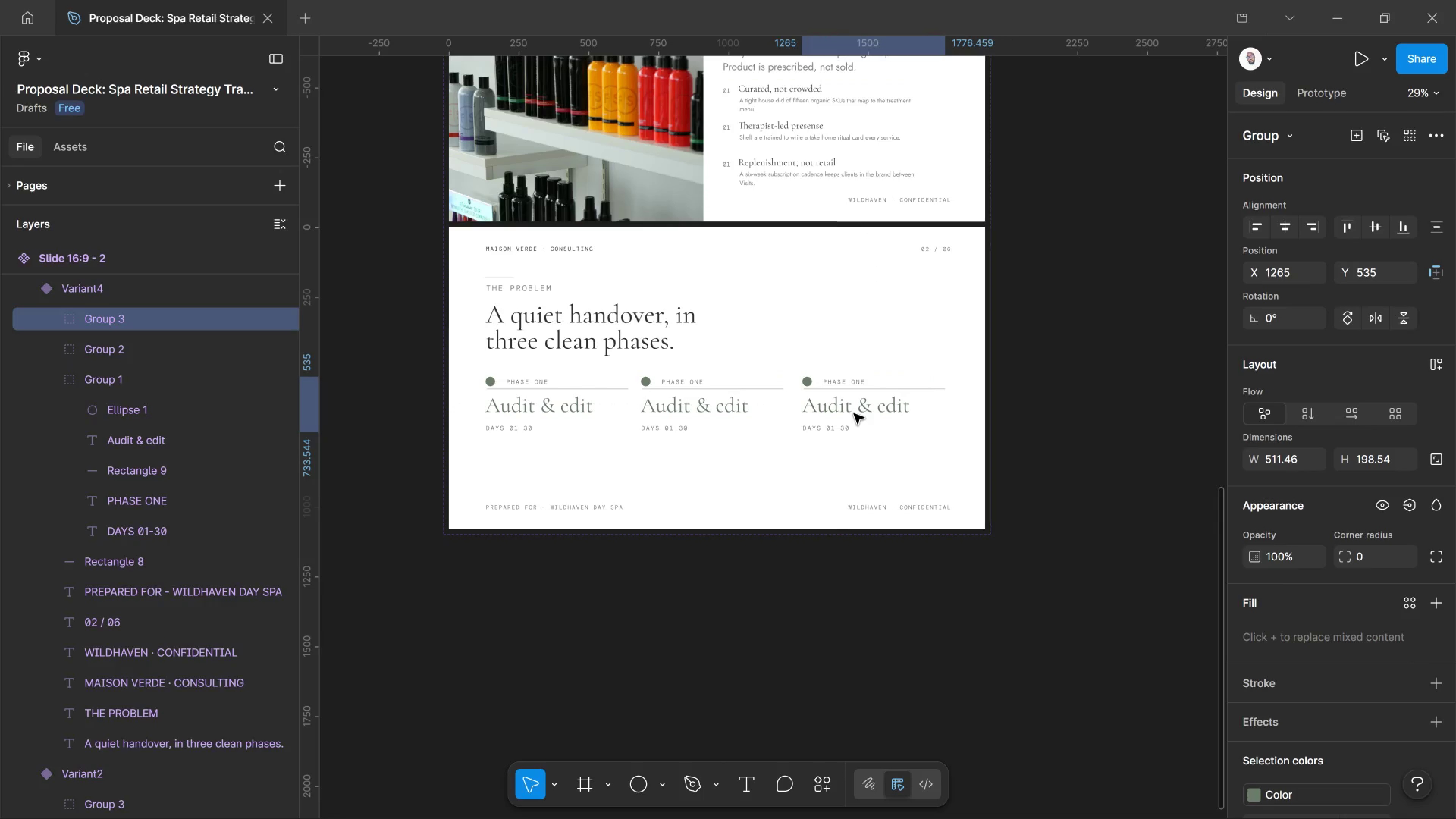 
left_click([854, 414])
 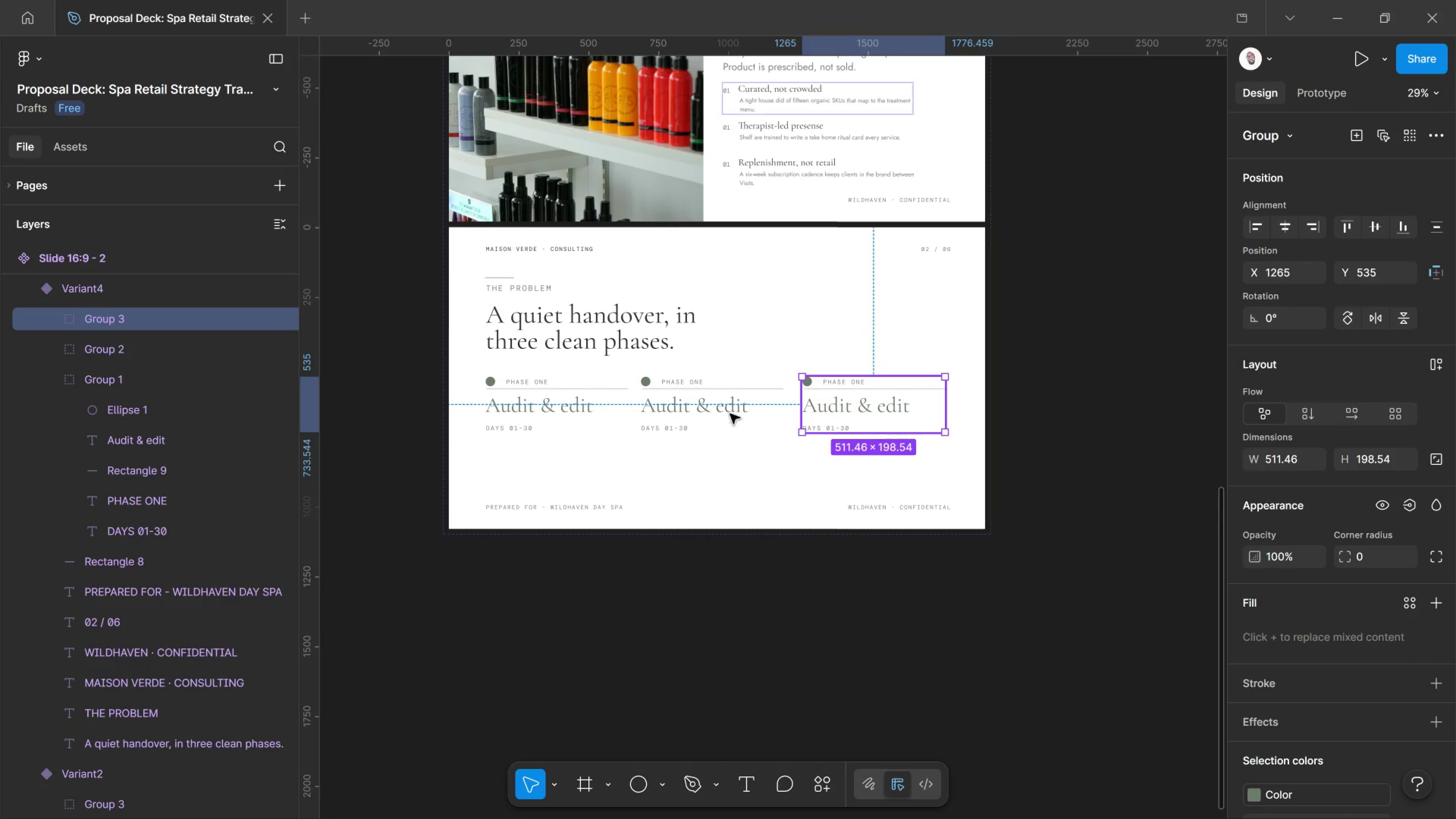 
hold_key(key=ShiftLeft, duration=1.92)
left_click([654, 386])
 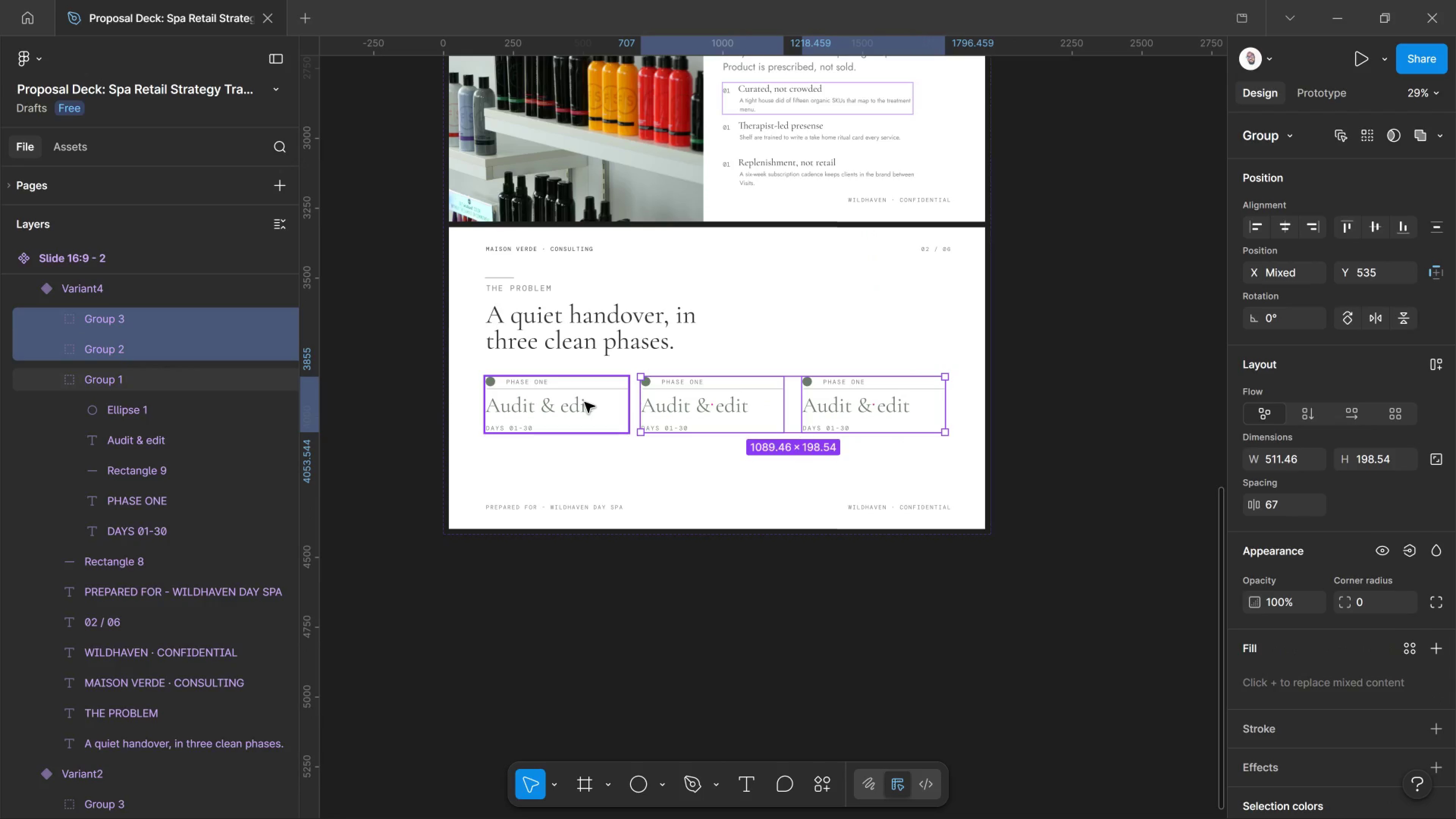 
left_click([585, 402])
 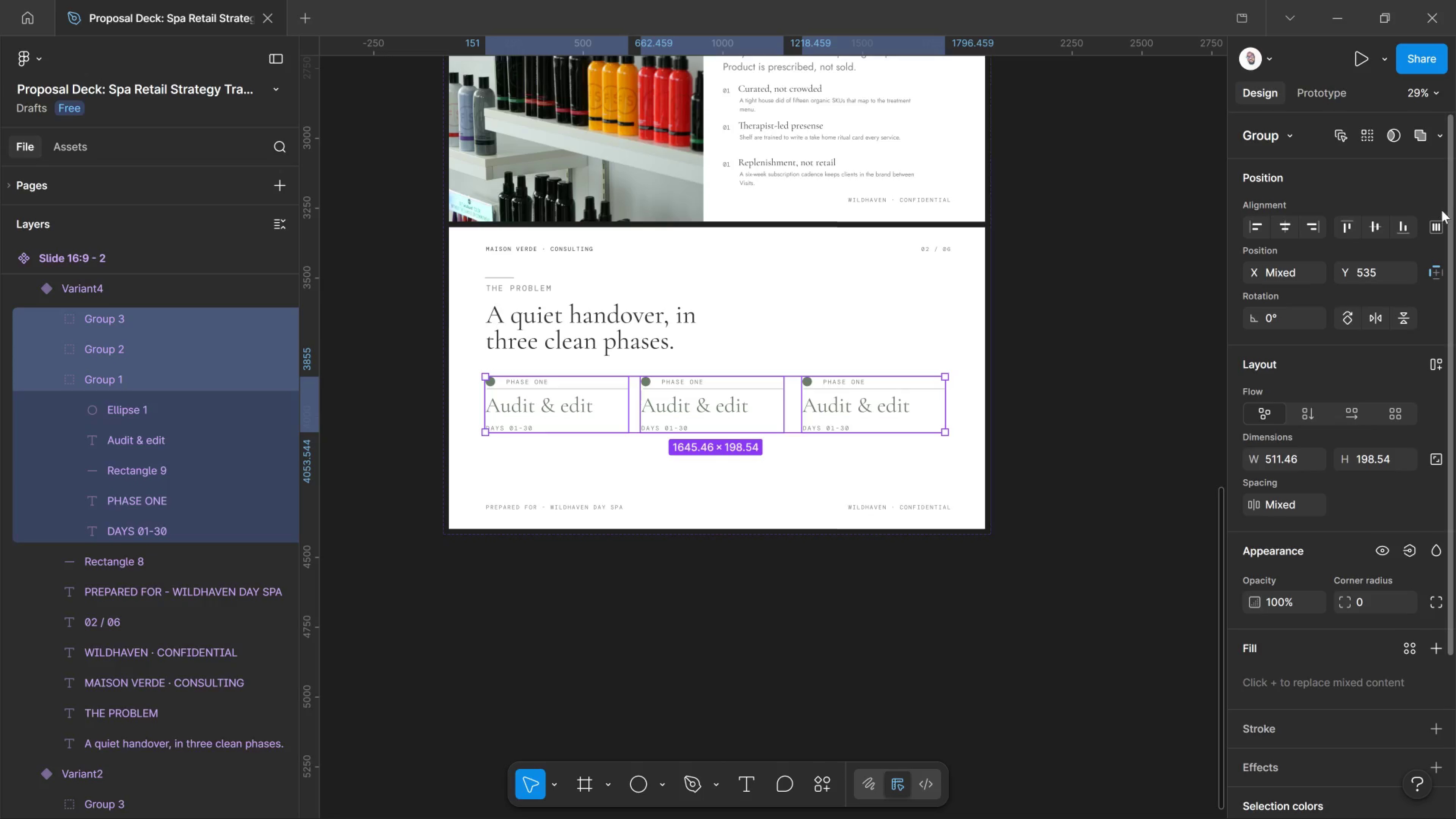 
left_click([1436, 221])
 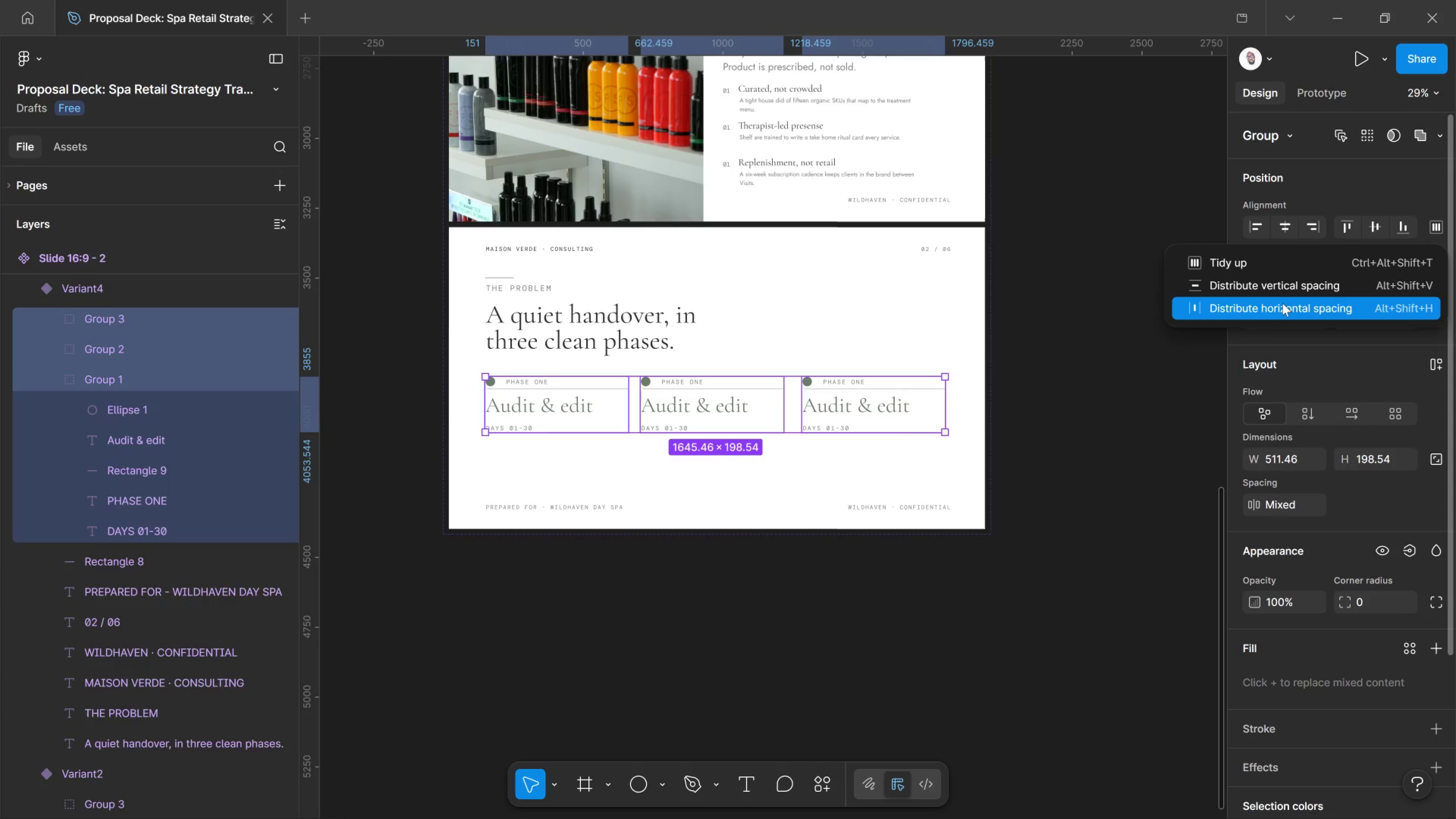 
left_click([1282, 303])
 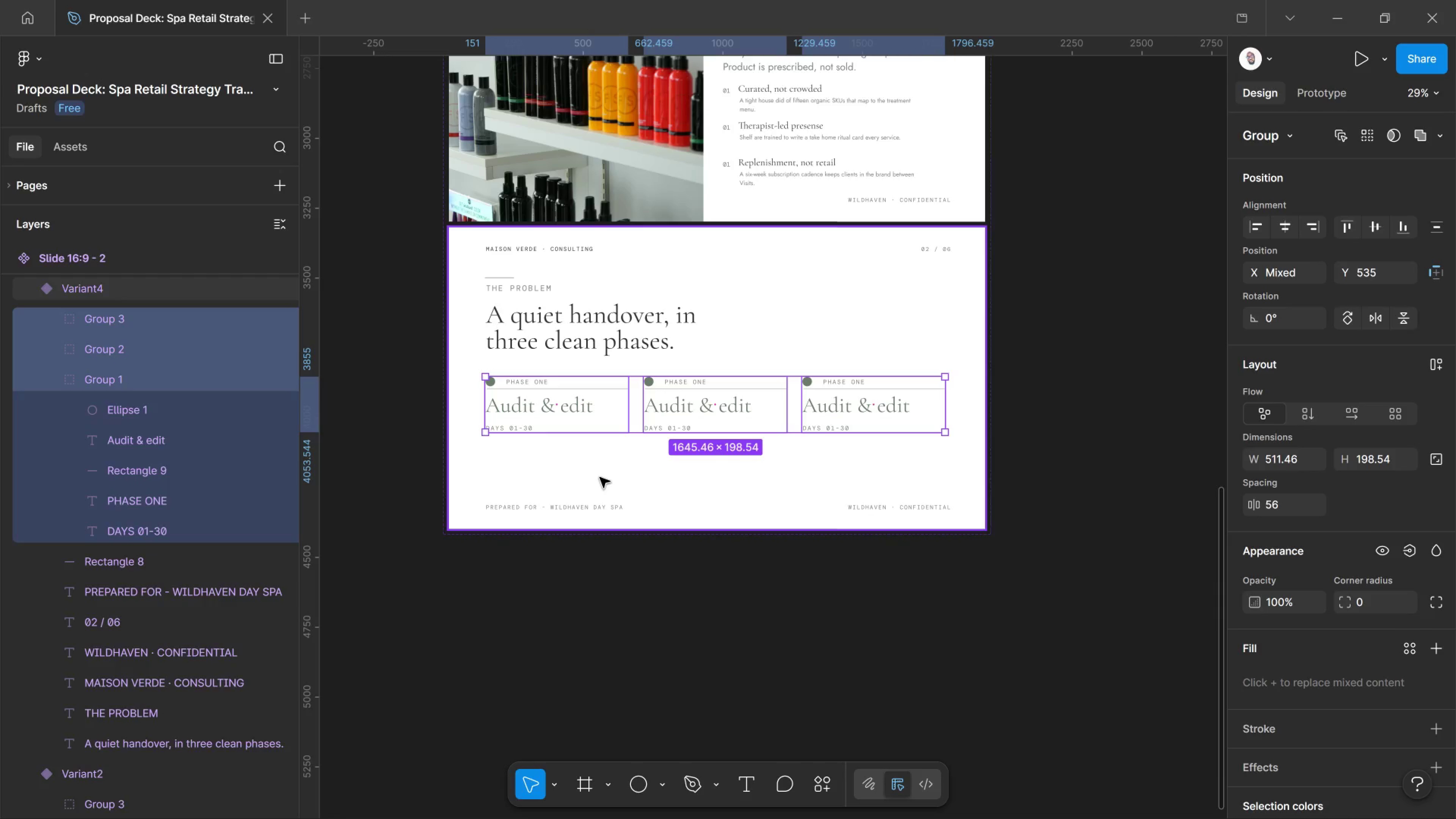 
wait(149.16)
 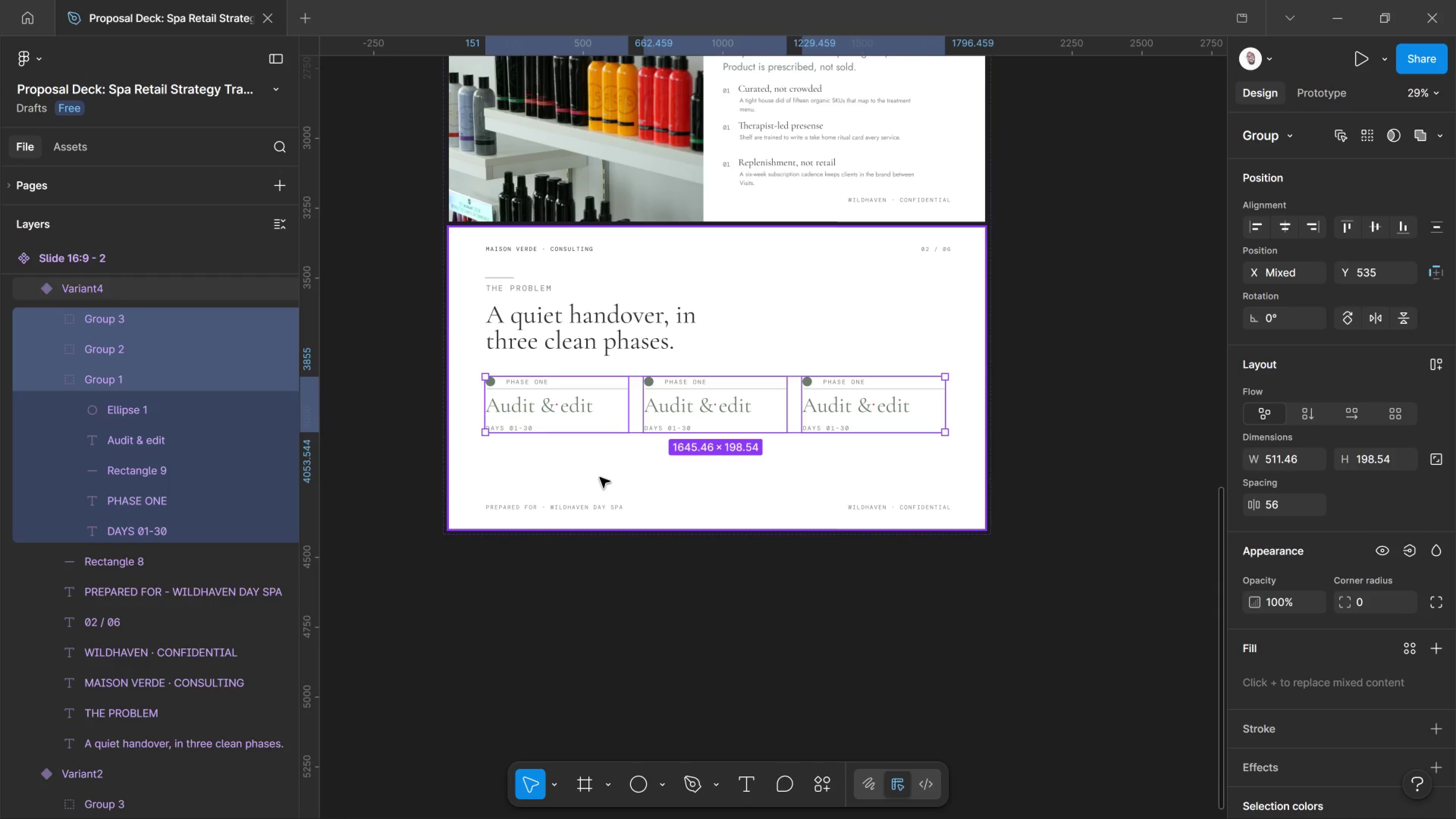 
double_click([584, 513])
 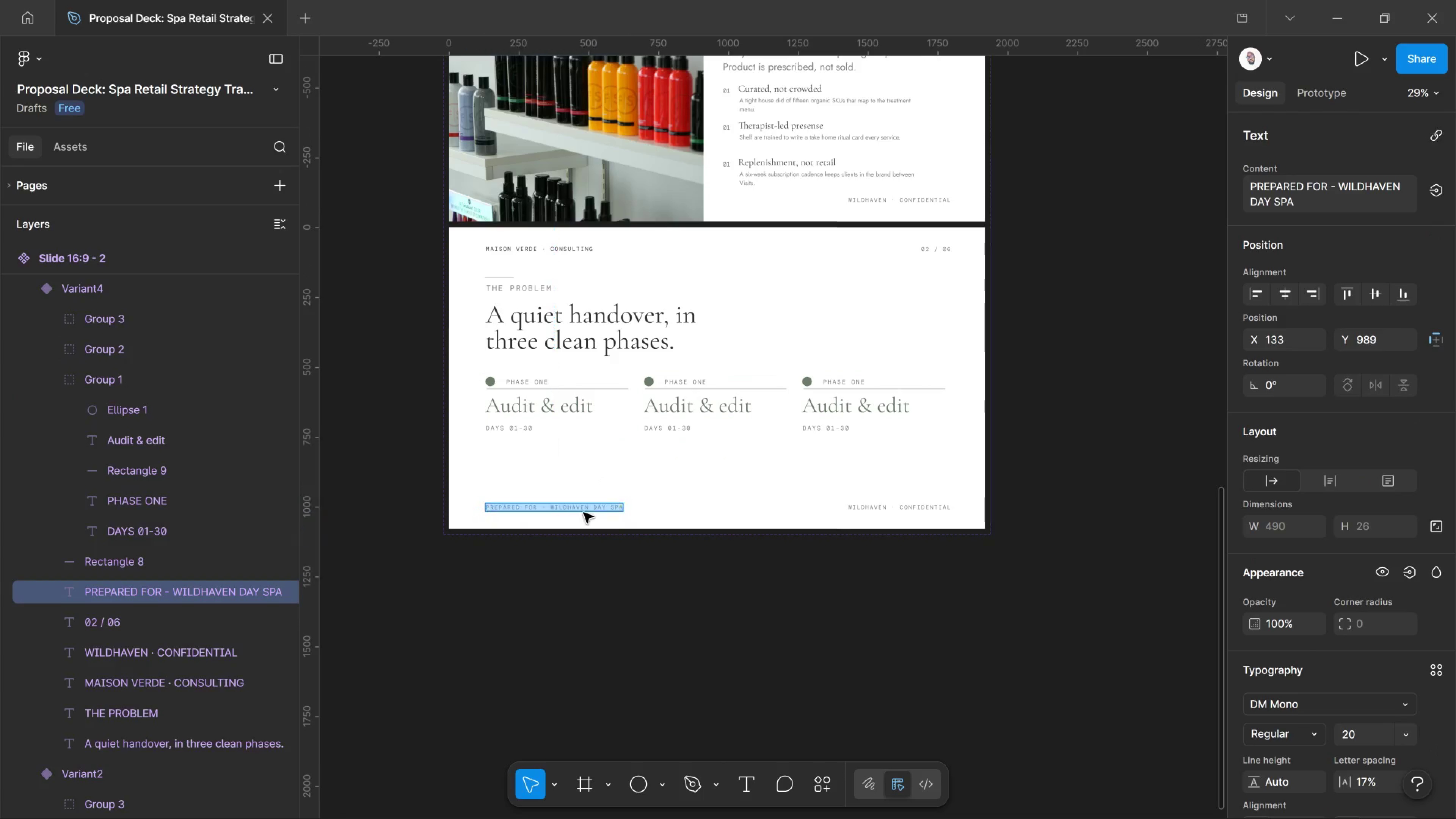 
triple_click([584, 513])
 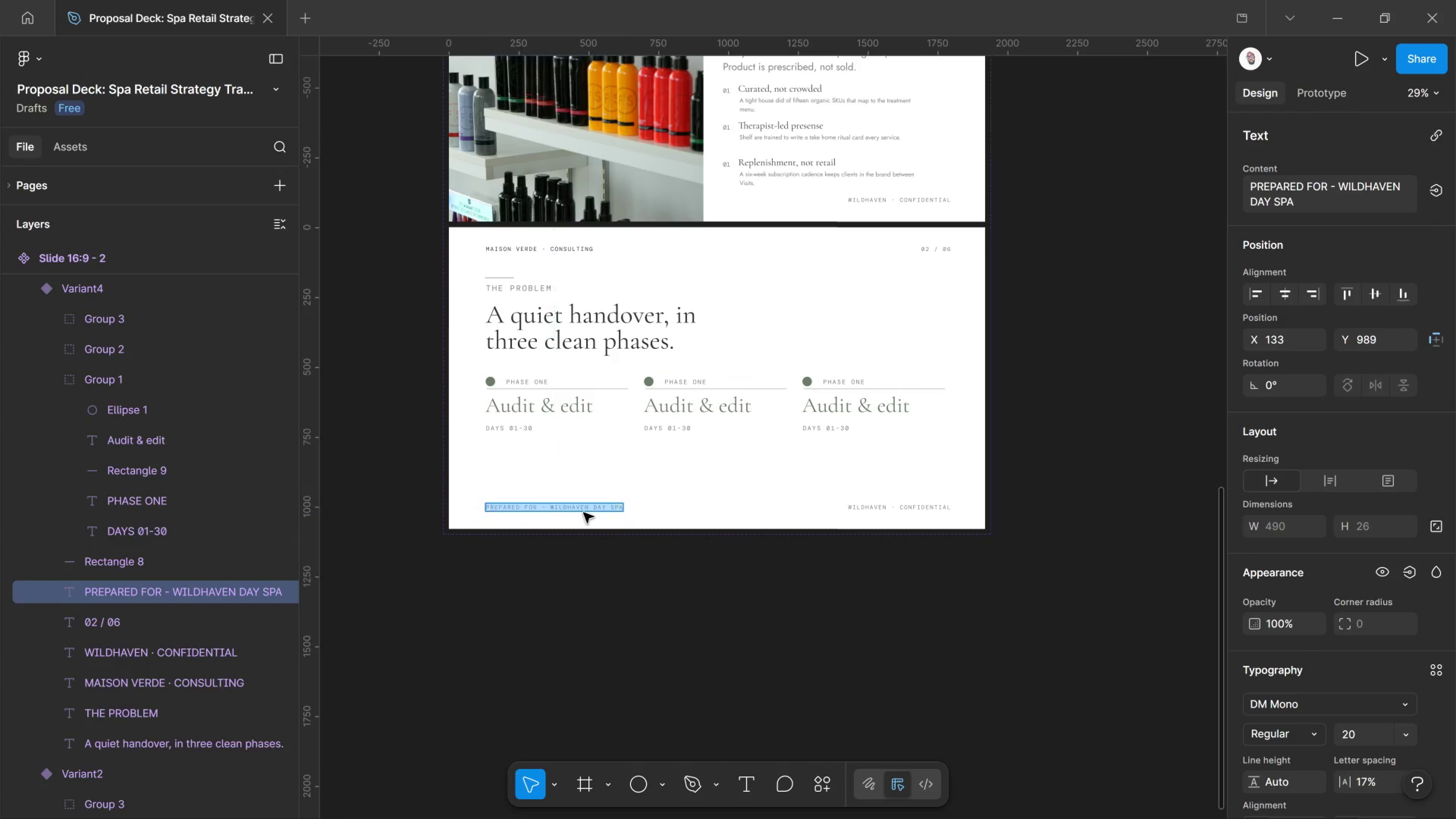 
triple_click([584, 513])
 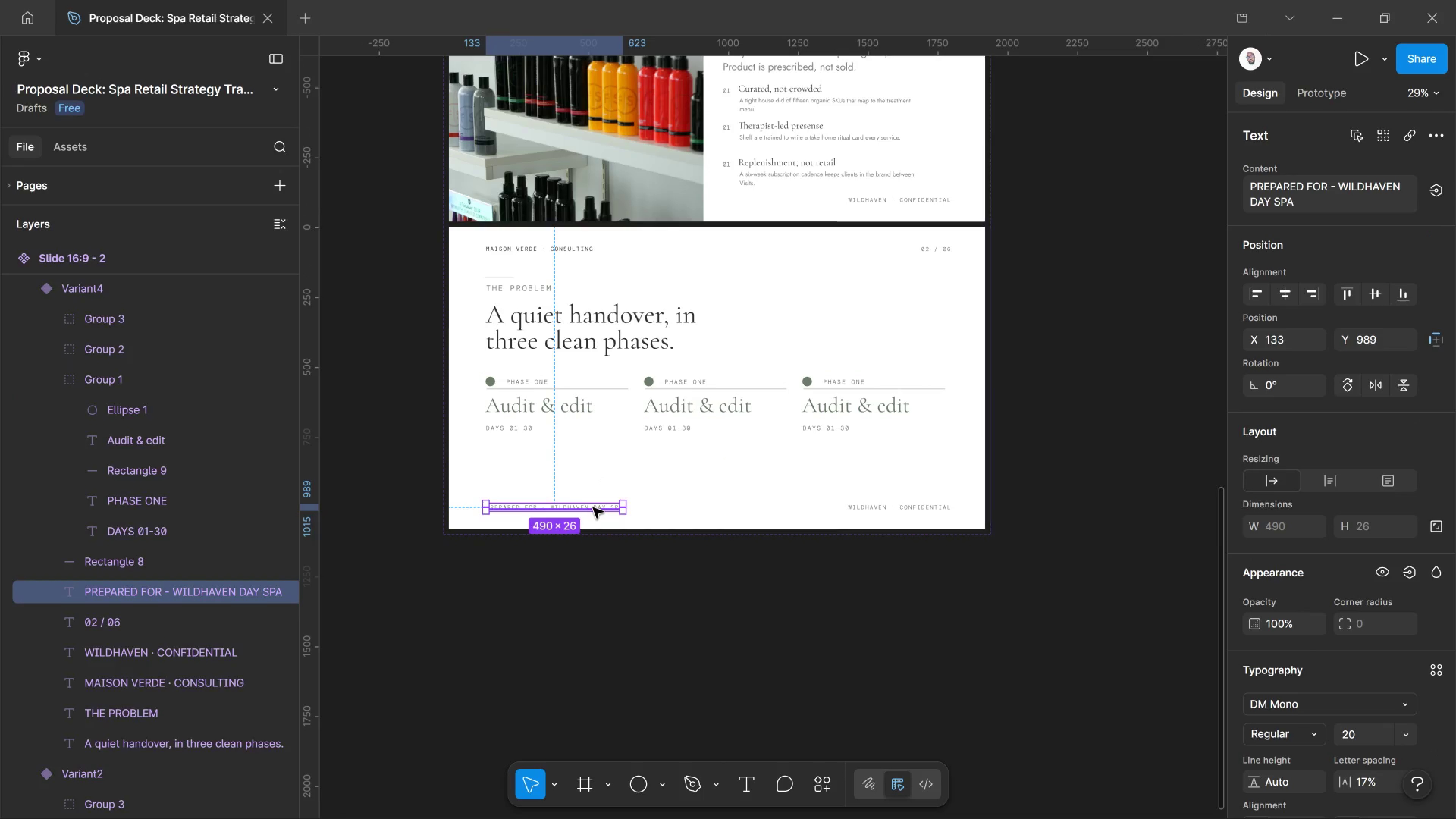 
double_click([593, 508])
 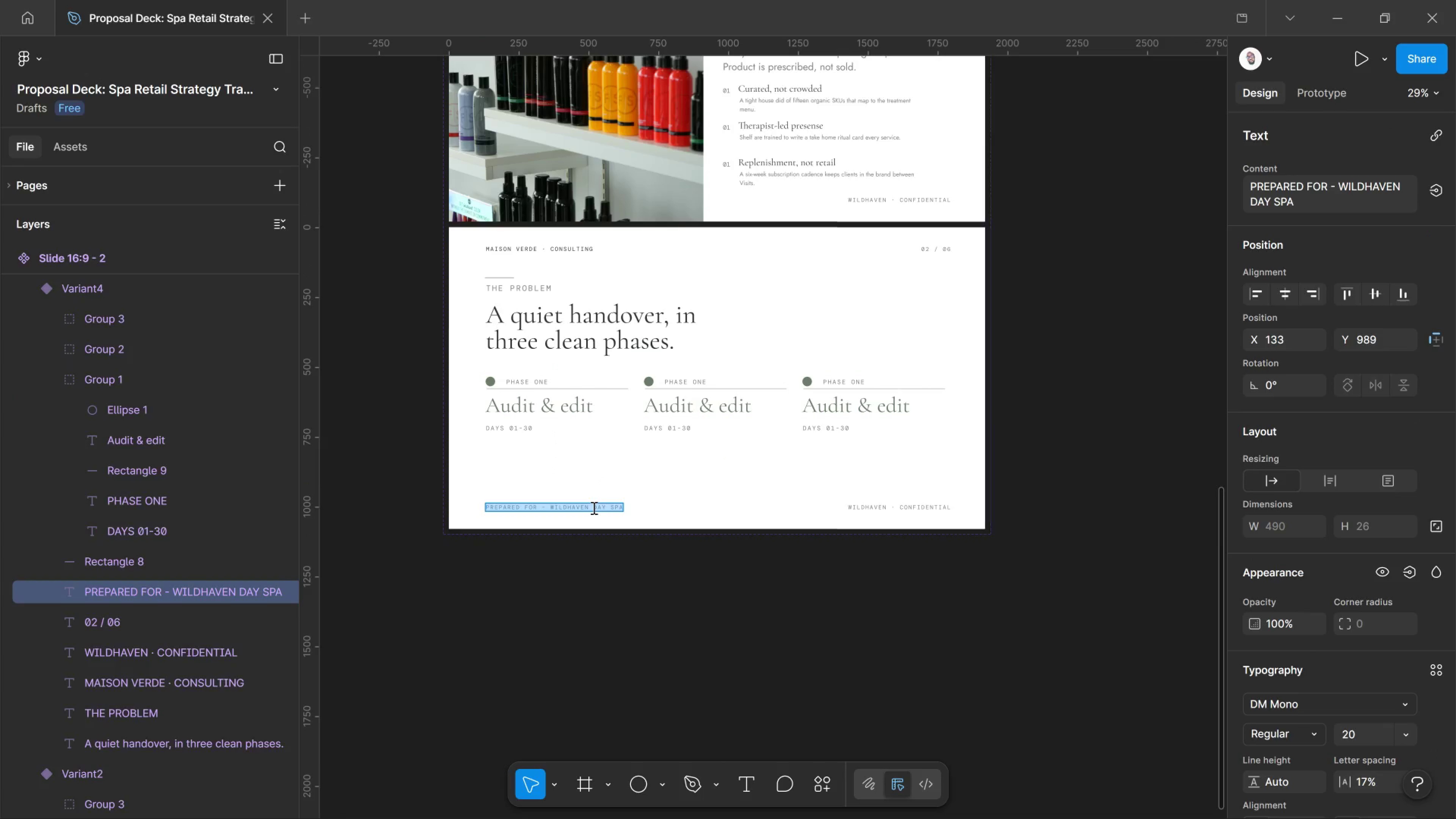 
type(IMPLEMENTATION TIMELINE)
 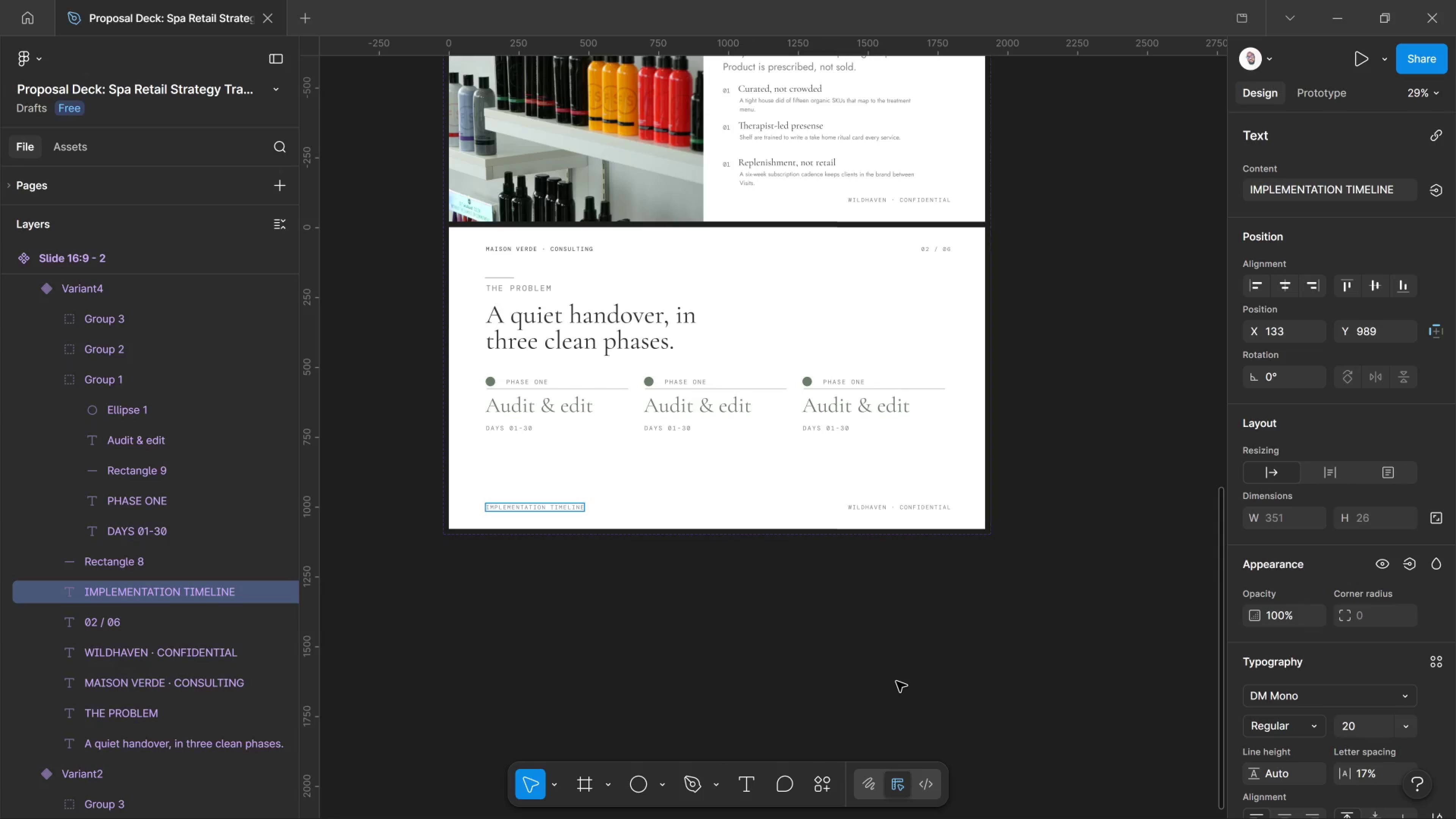 
wait(9.84)
 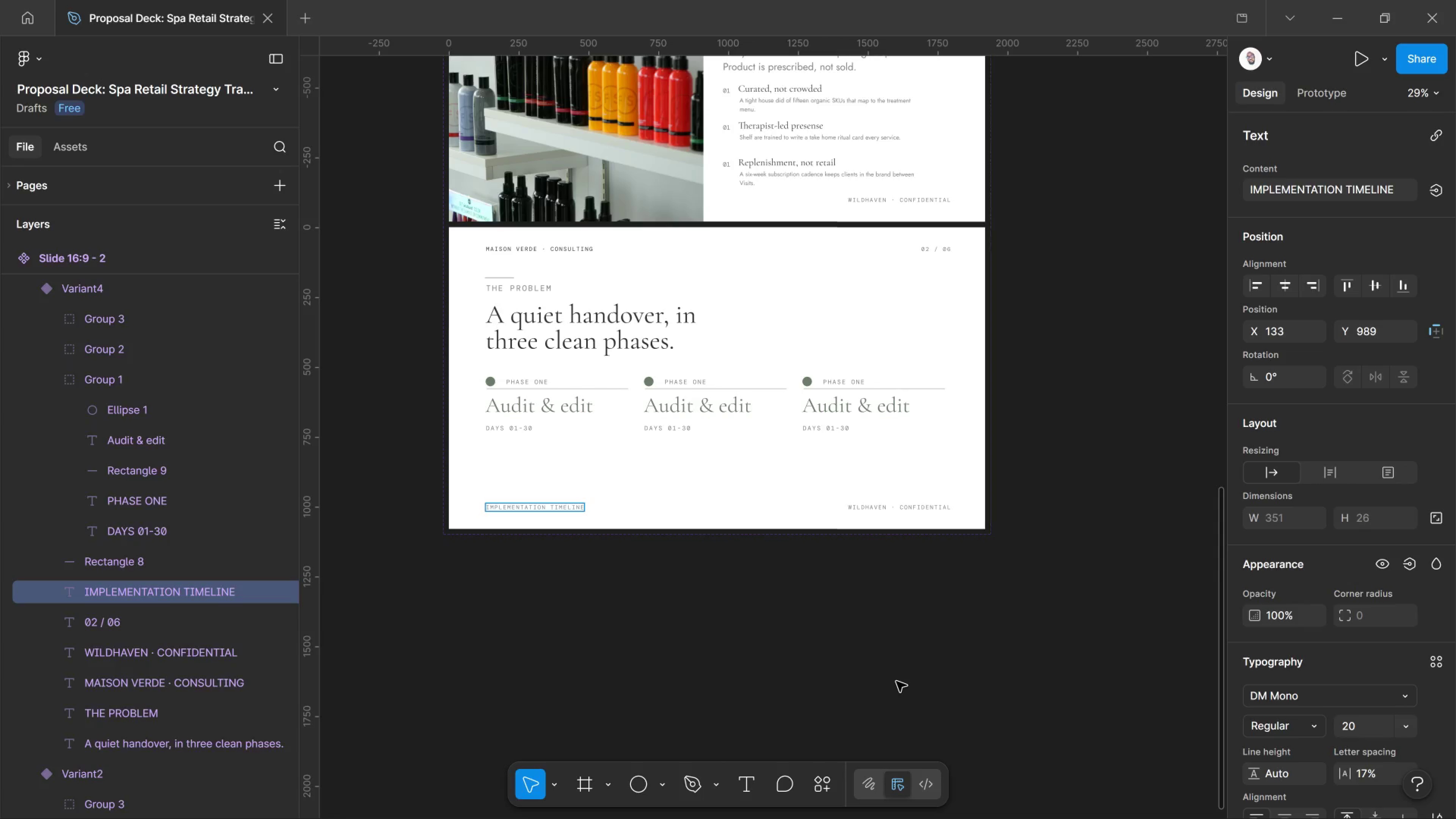 
hold_key(key=ControlLeft, duration=1.66)
scroll: coordinate [941, 250], scroll_direction: up, amount: 11.0
 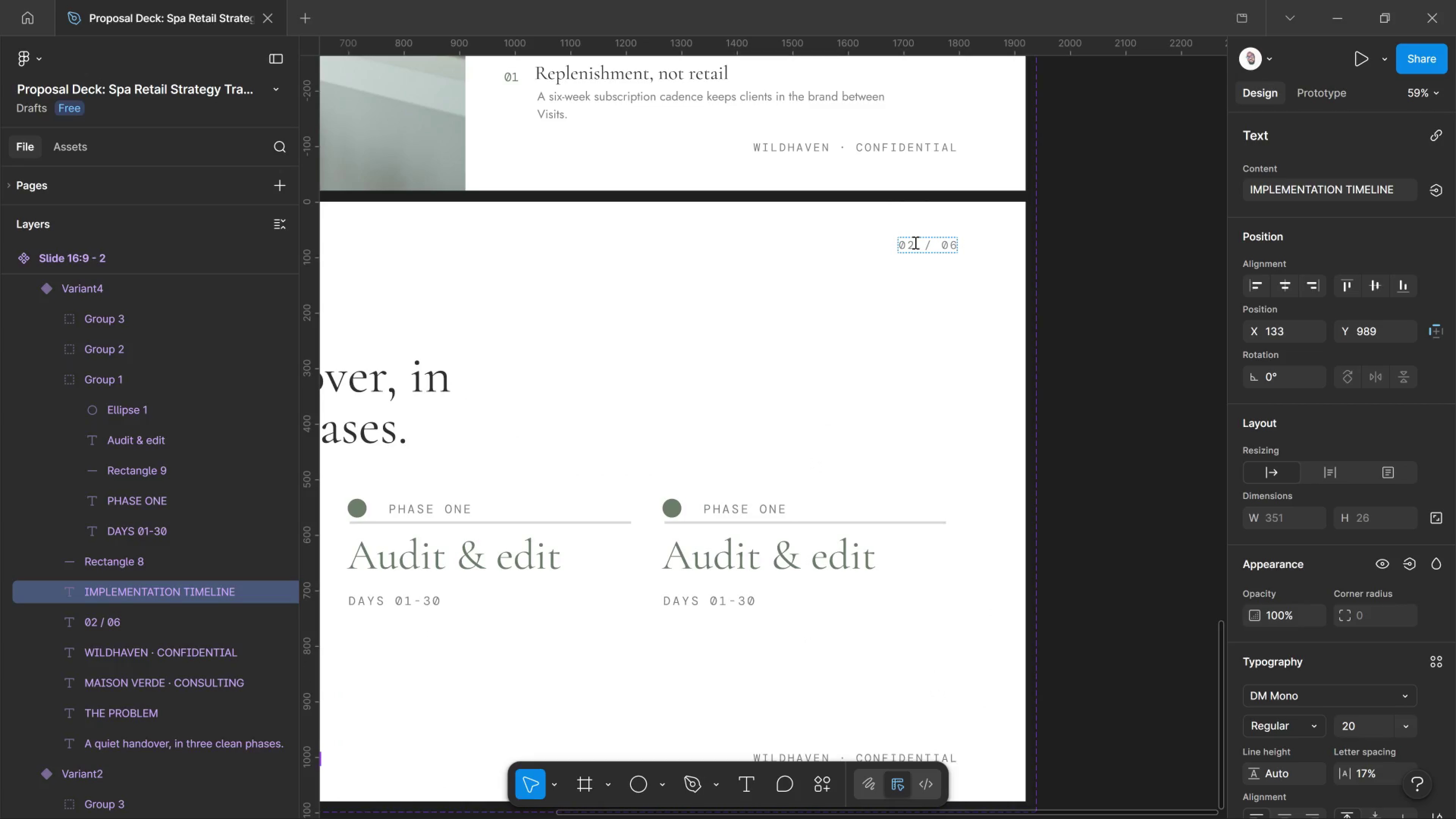 
left_click([915, 242])
 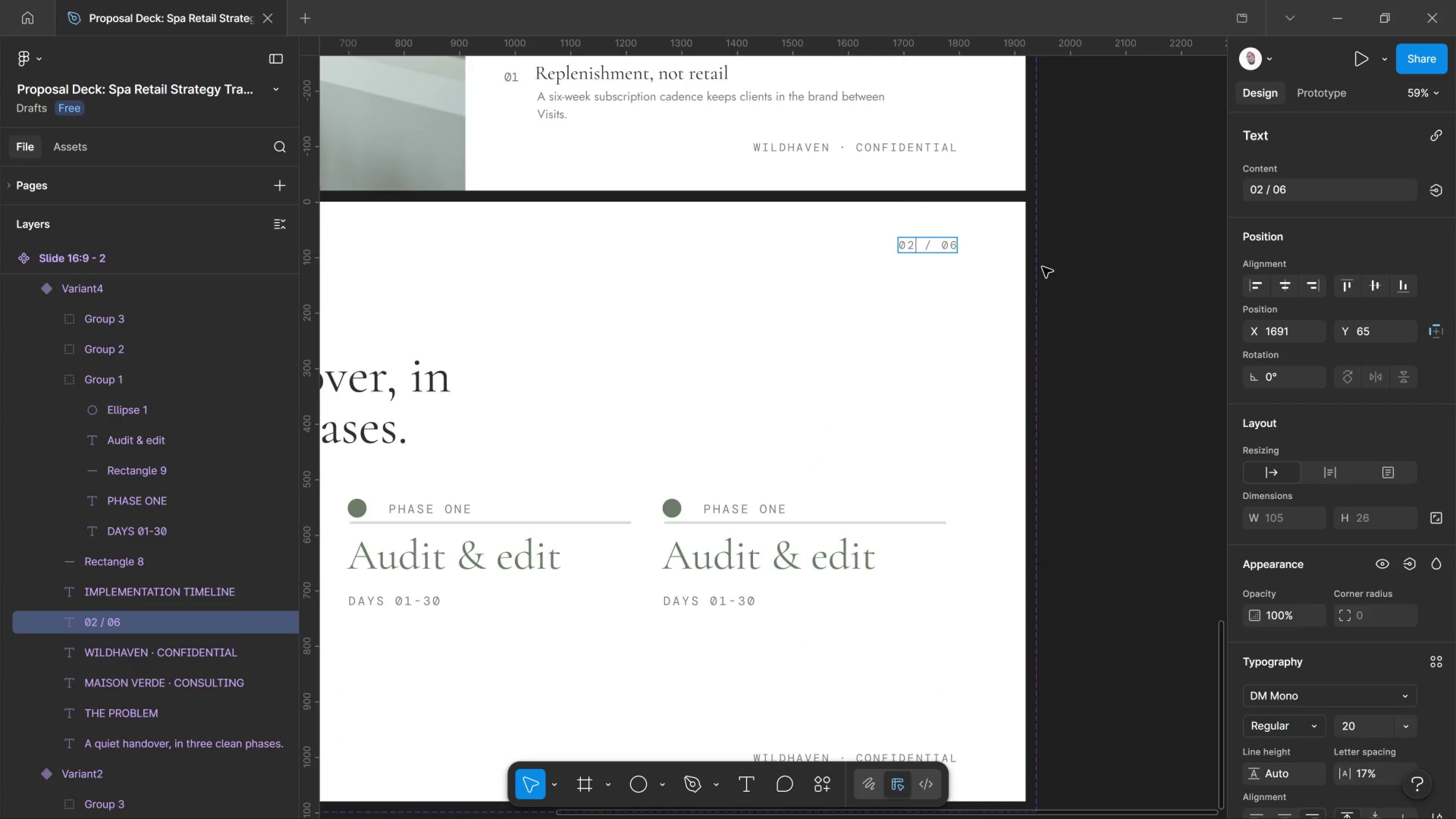 
key(Backspace)
 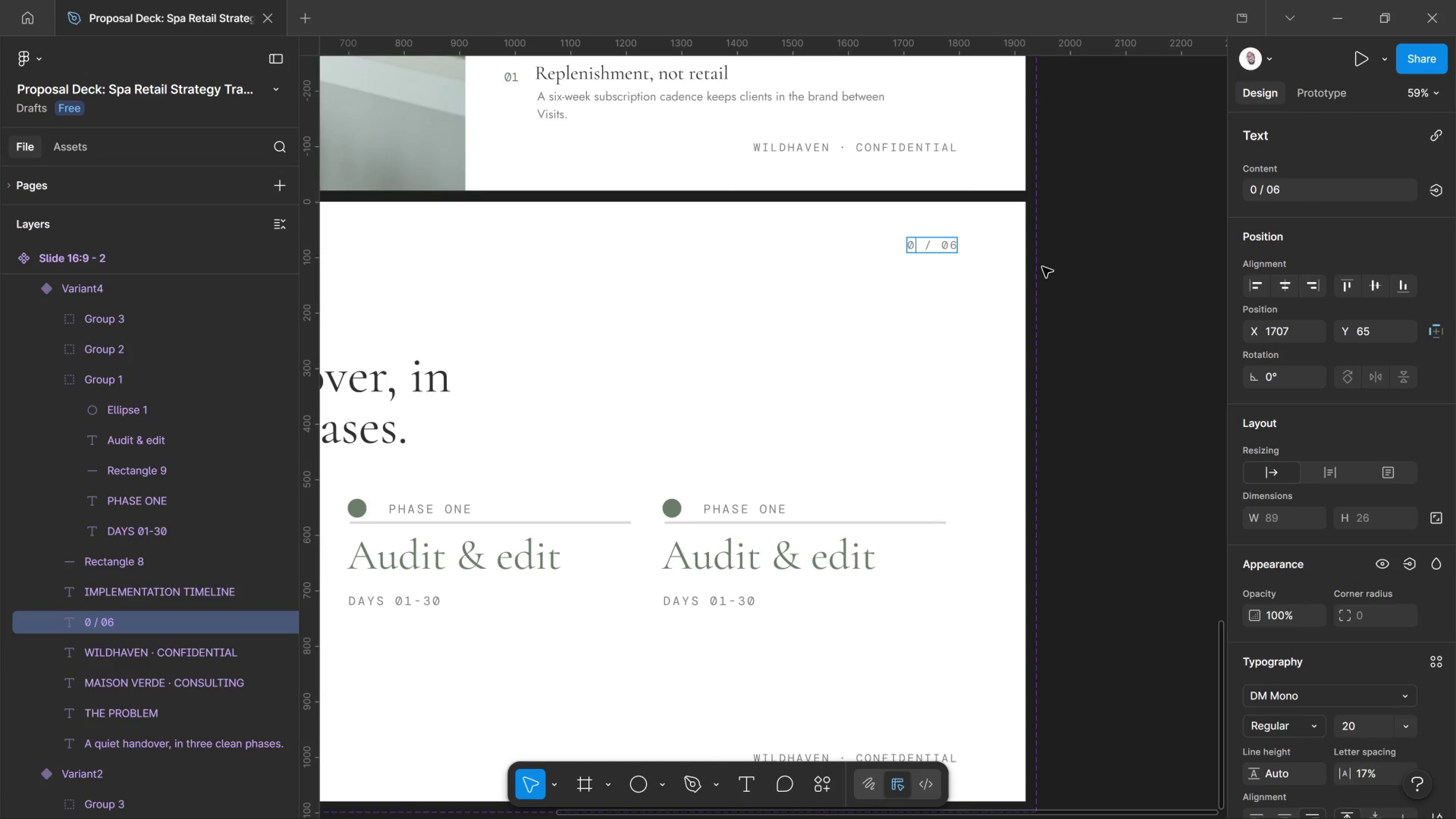 
key(4)
 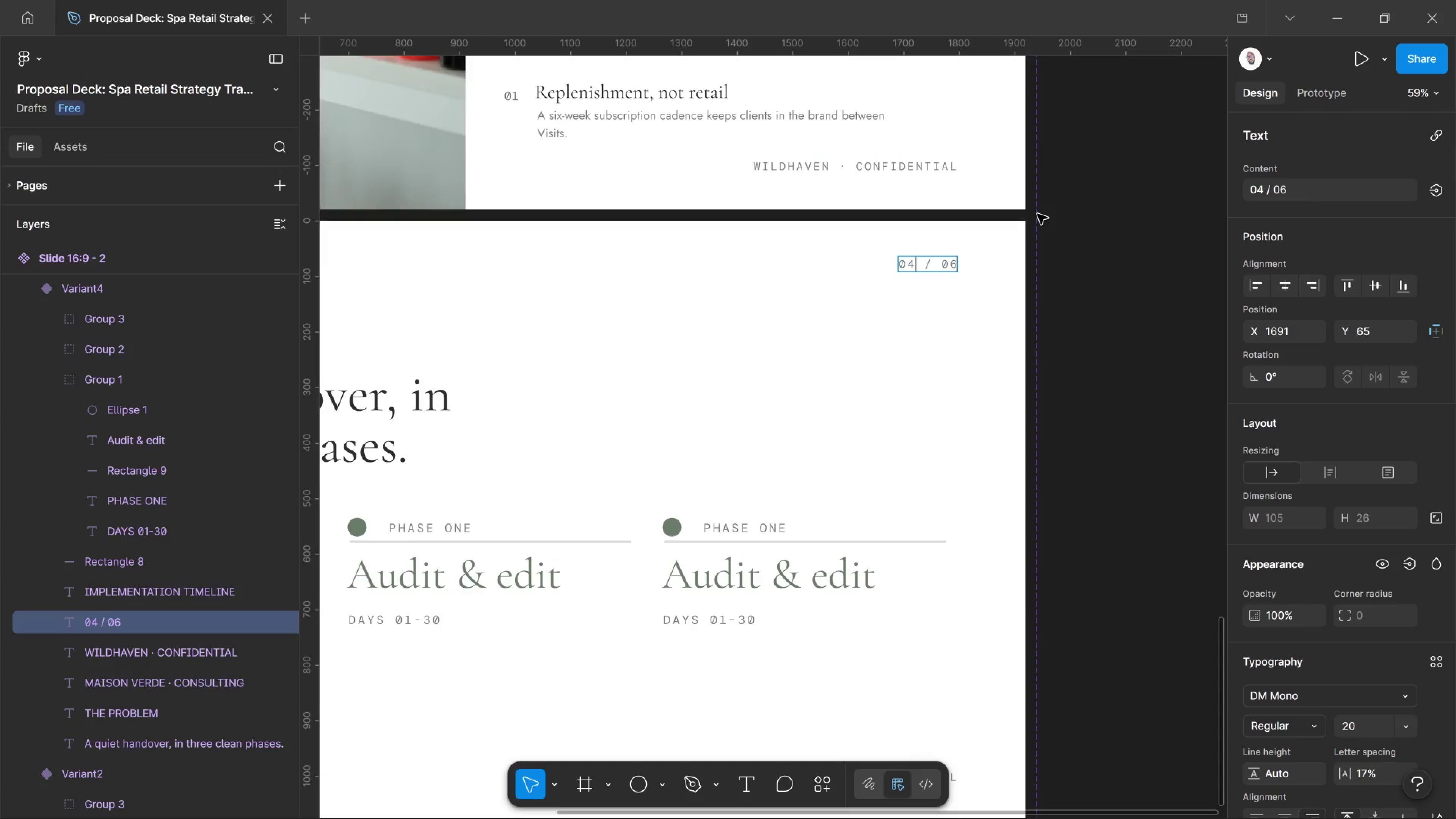 
scroll: coordinate [1051, 240], scroll_direction: up, amount: 9.0
 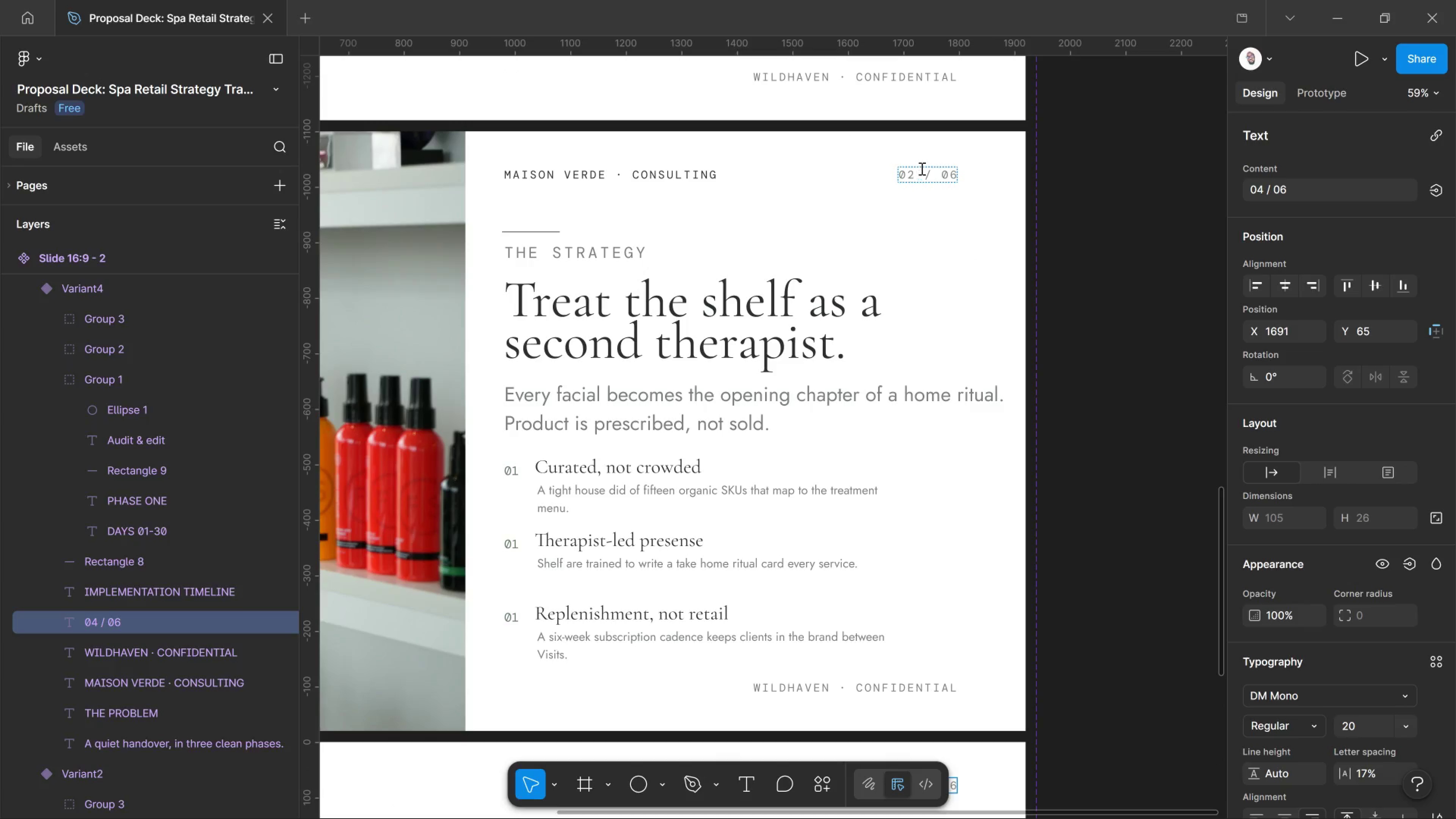 
left_click([910, 170])
 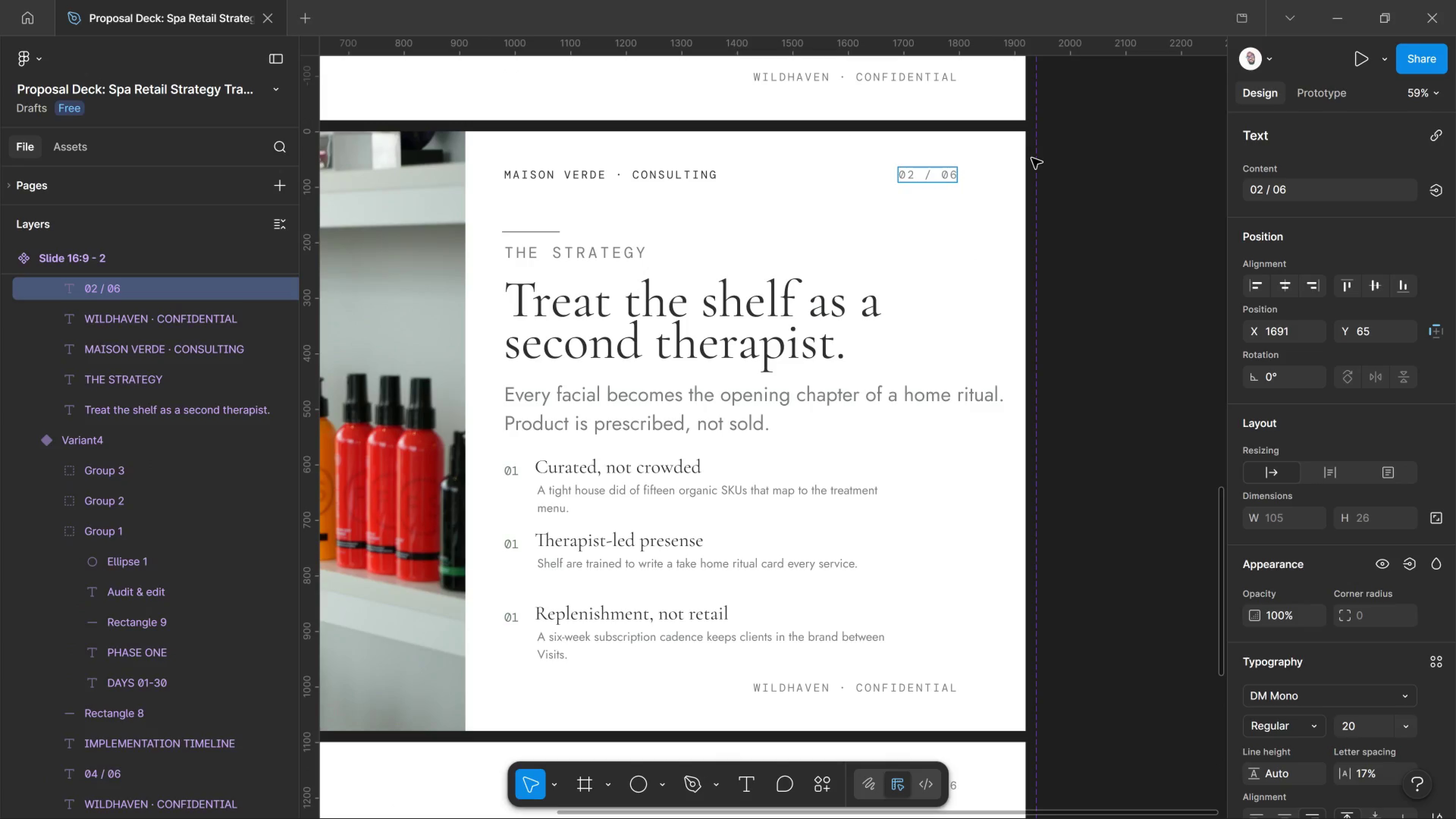 
key(Delete)
 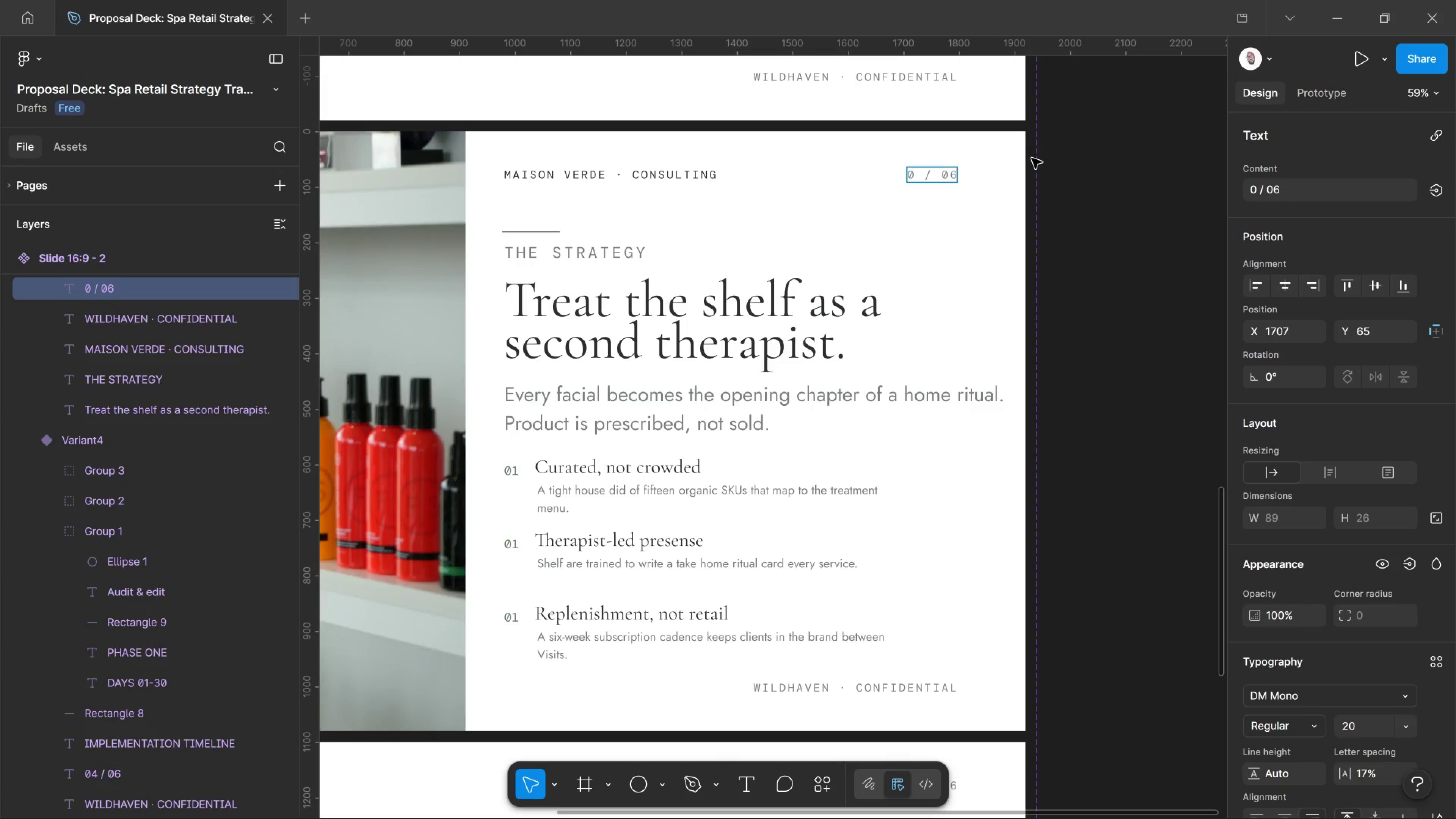 
key(3)
 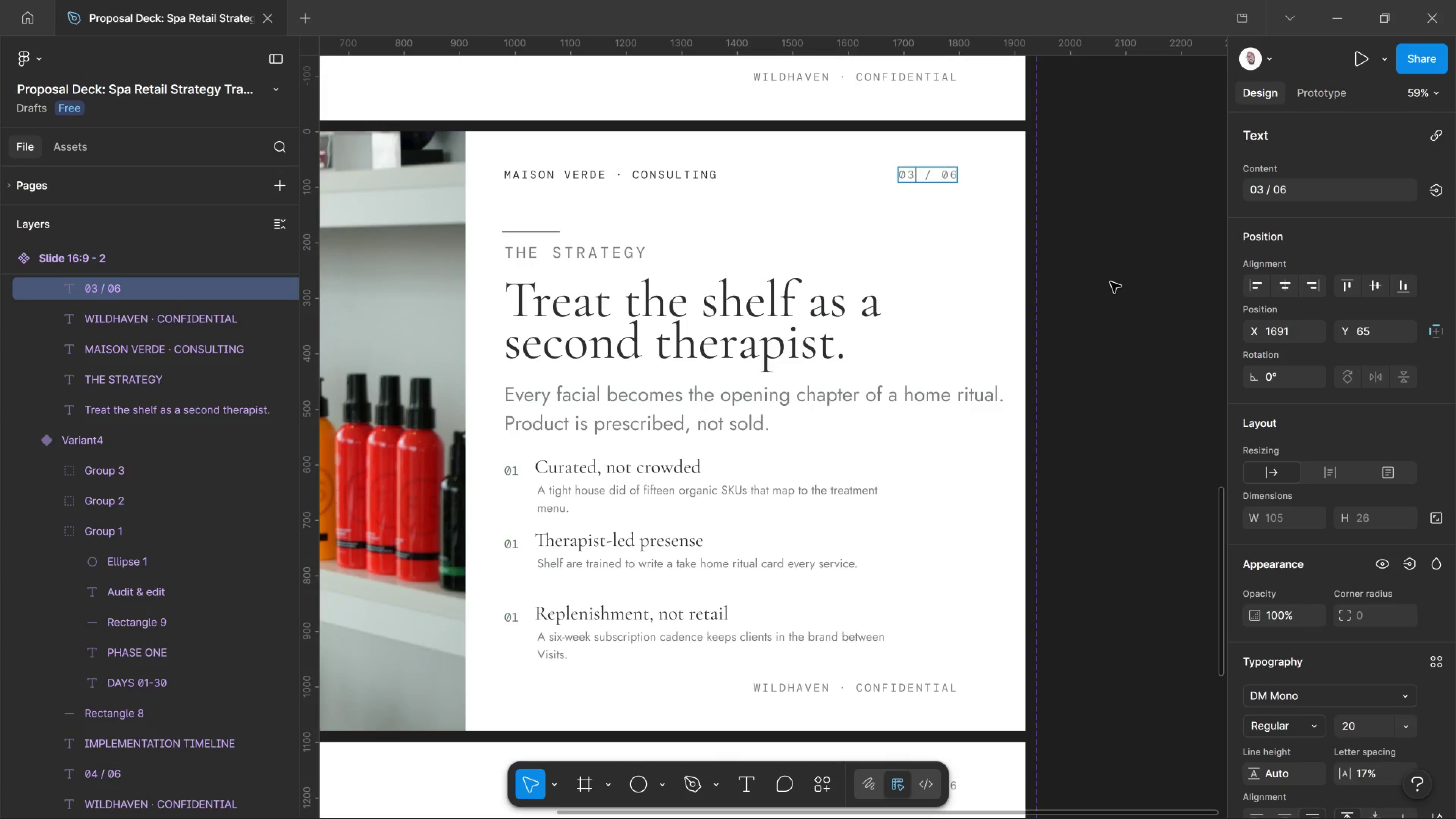 
left_click([1111, 282])
 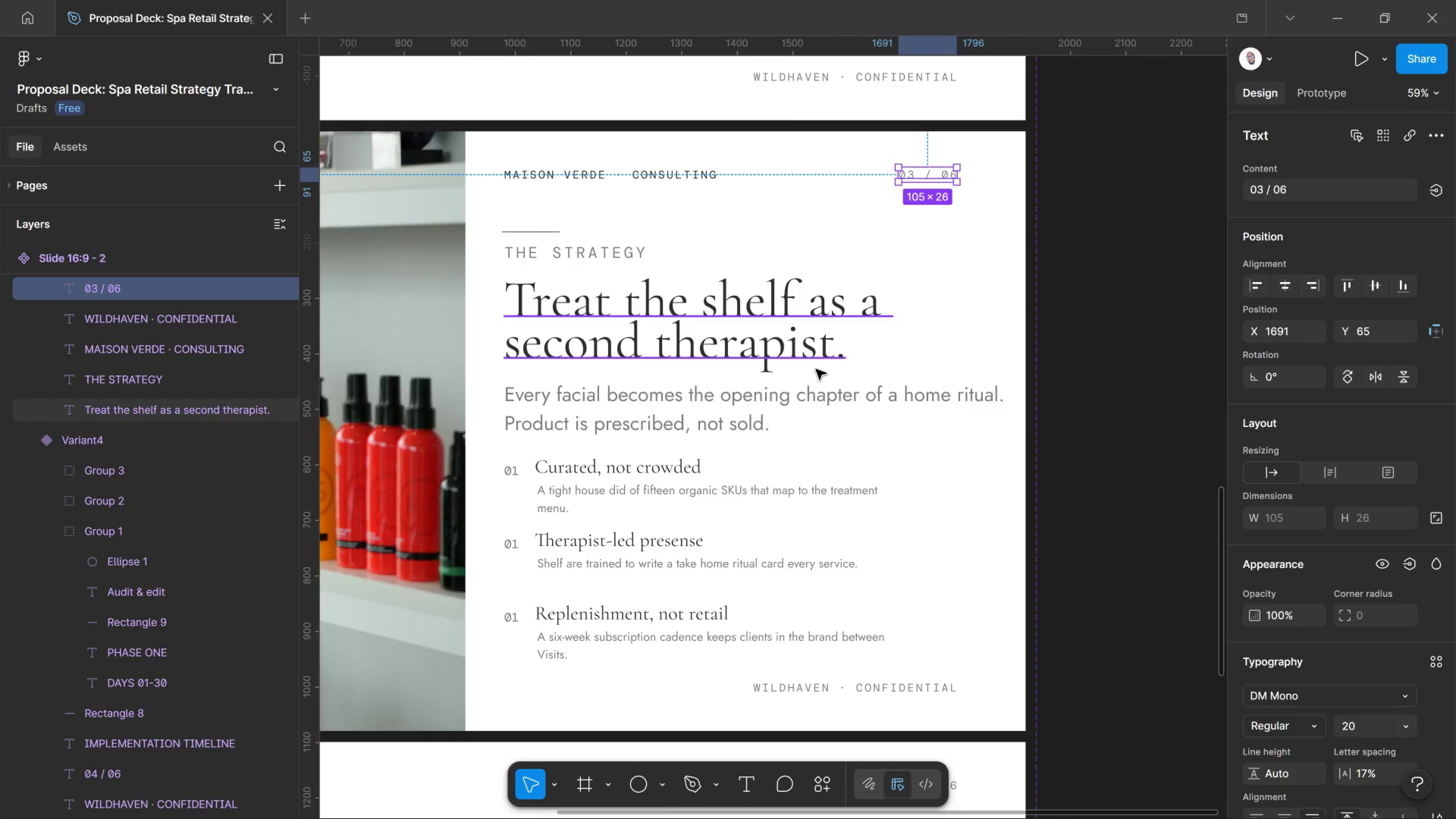 
scroll: coordinate [753, 408], scroll_direction: down, amount: 12.0
 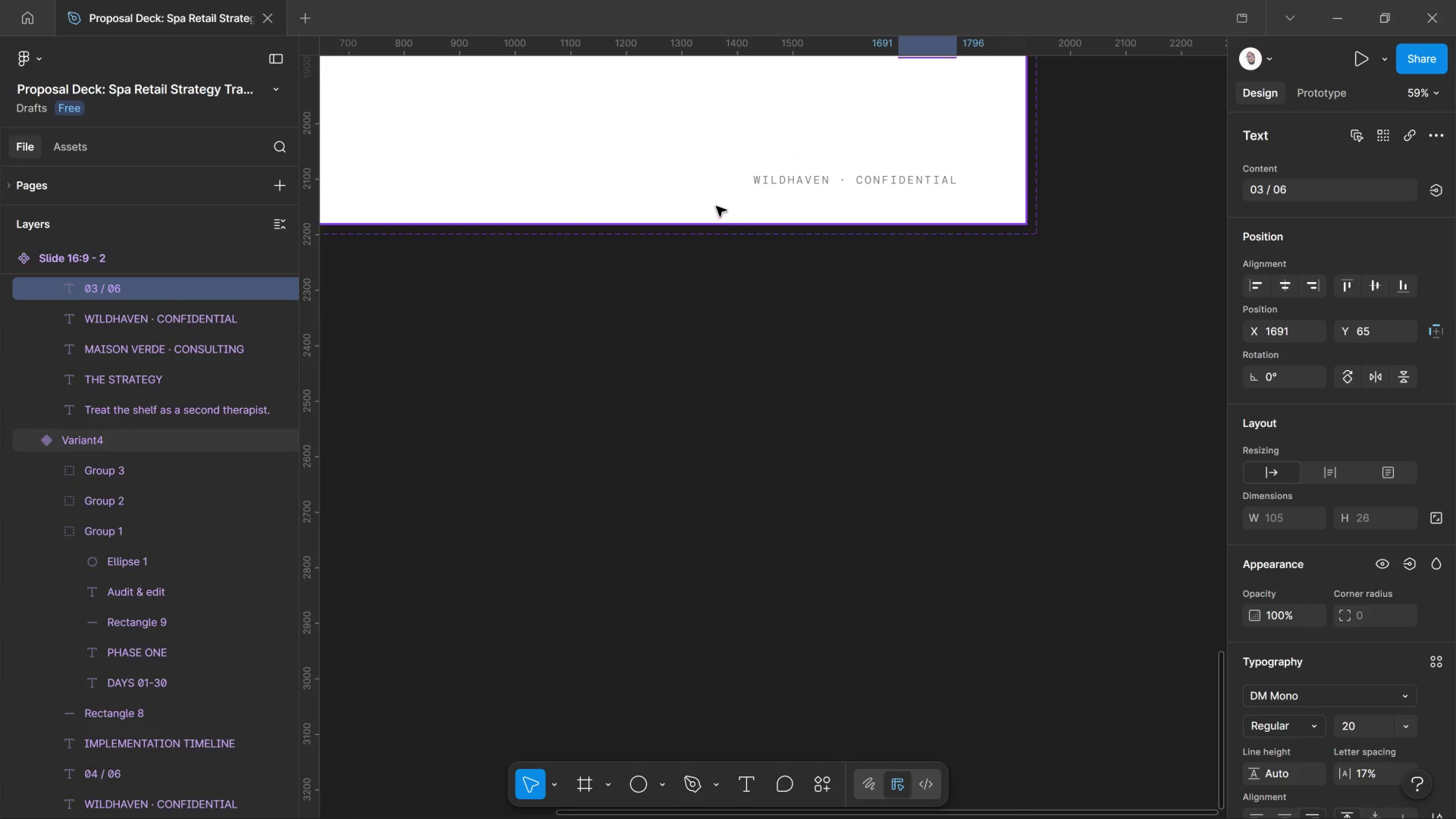 
left_click([714, 206])
 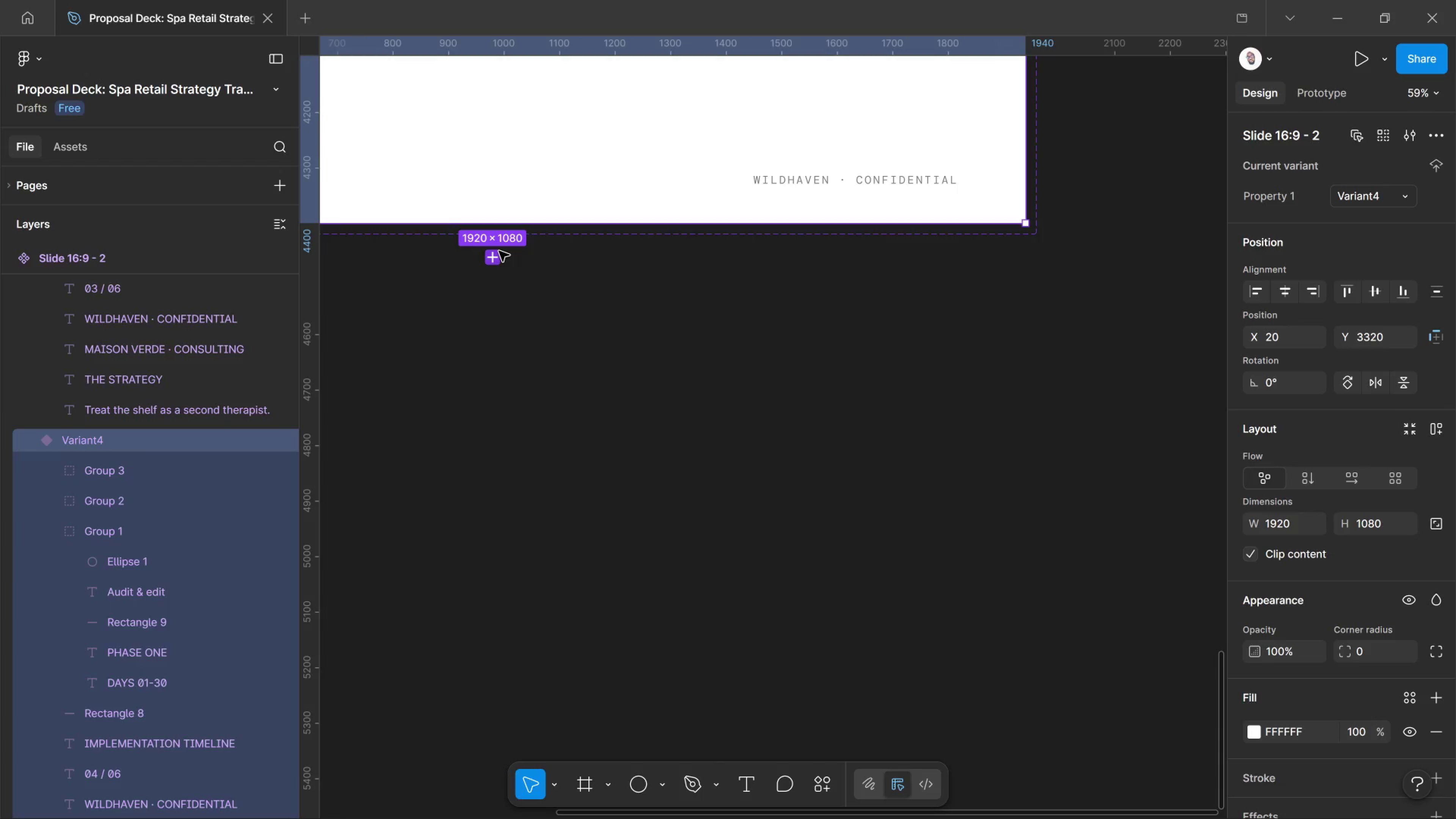 
left_click([492, 256])
 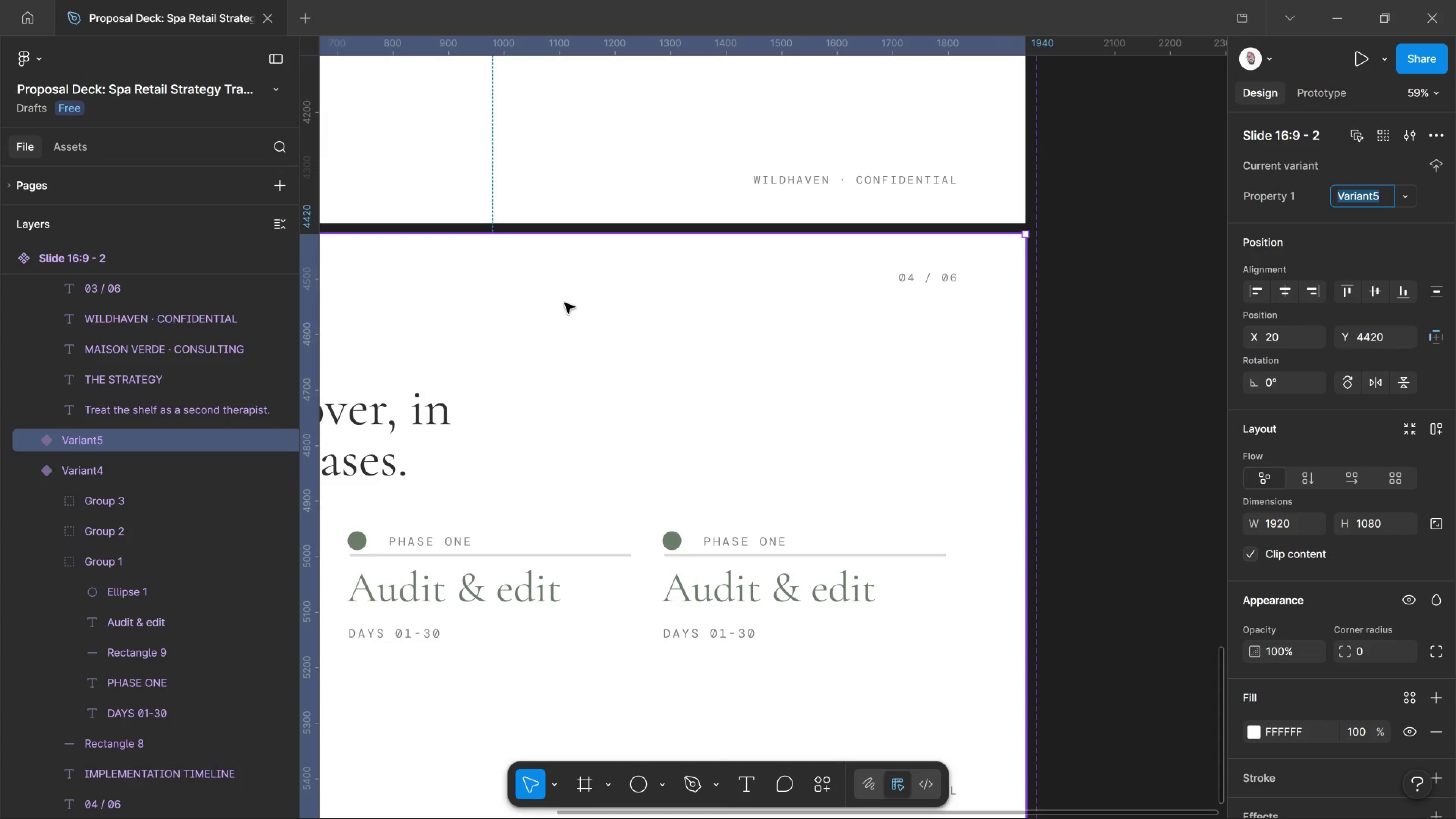 
wait(307.24)
 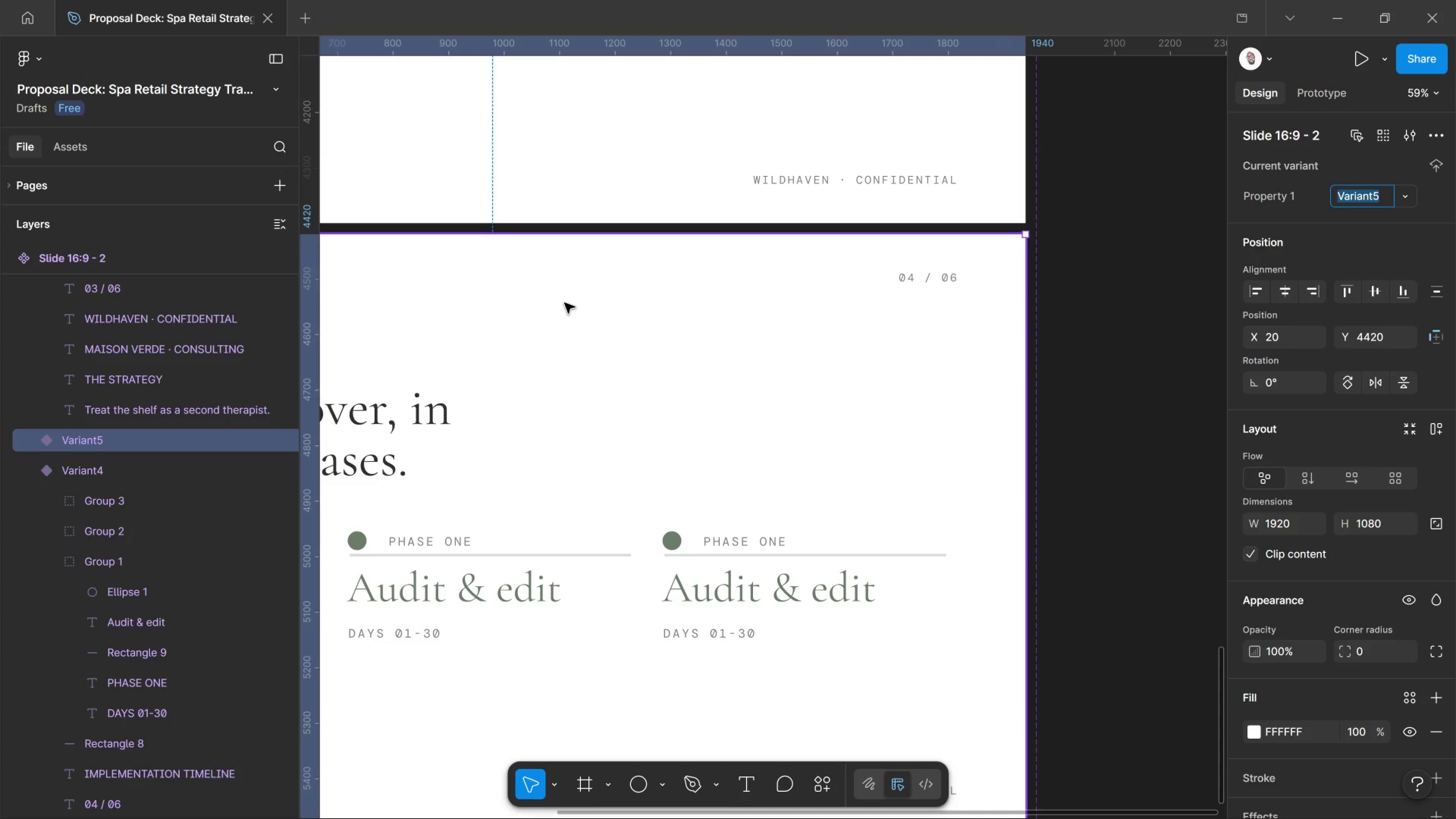 
hold_key(key=ControlLeft, duration=0.8)
scroll: coordinate [690, 453], scroll_direction: down, amount: 13.0
 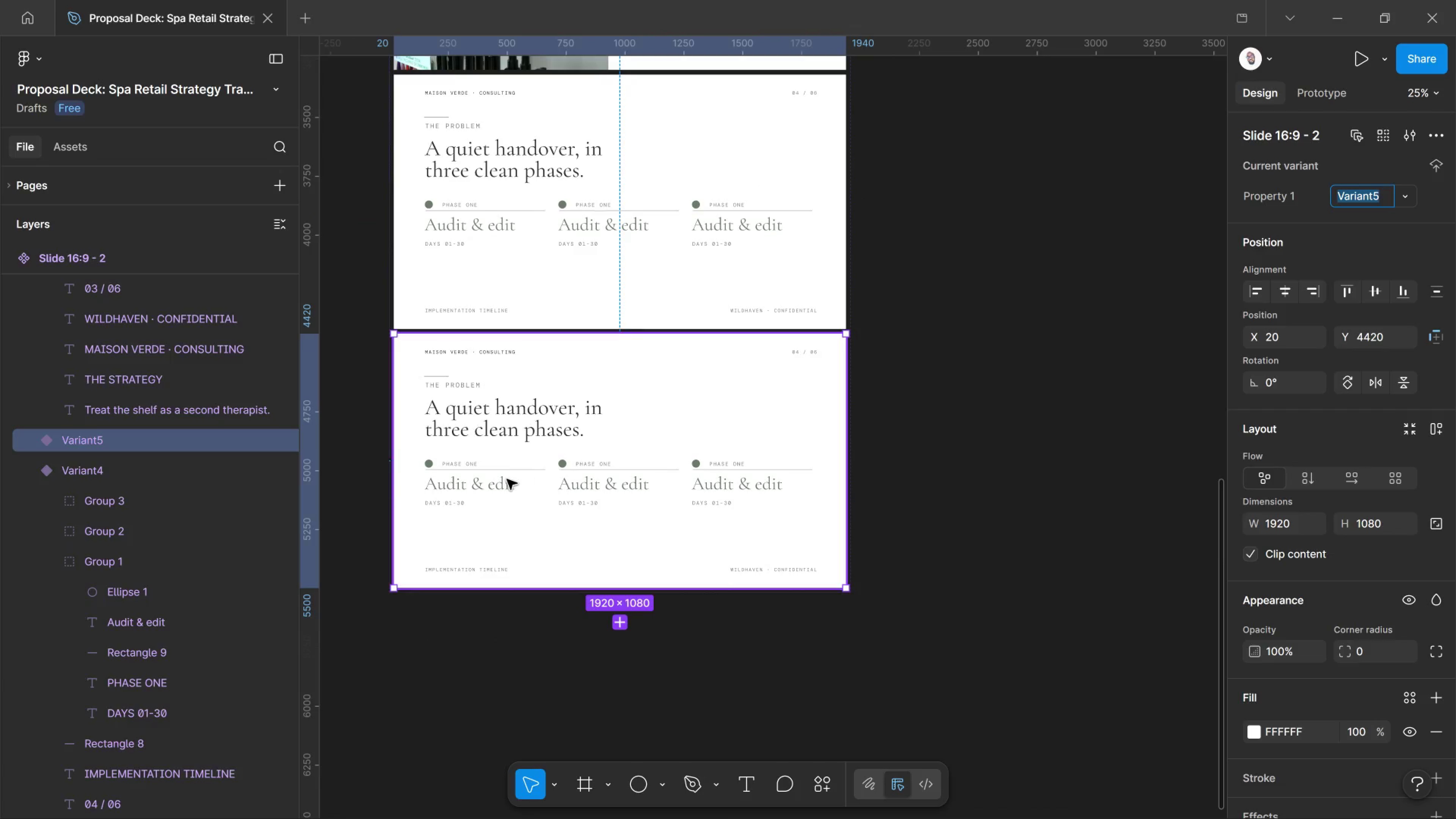 
hold_key(key=ControlLeft, duration=0.77)
scroll: coordinate [507, 479], scroll_direction: up, amount: 4.0
 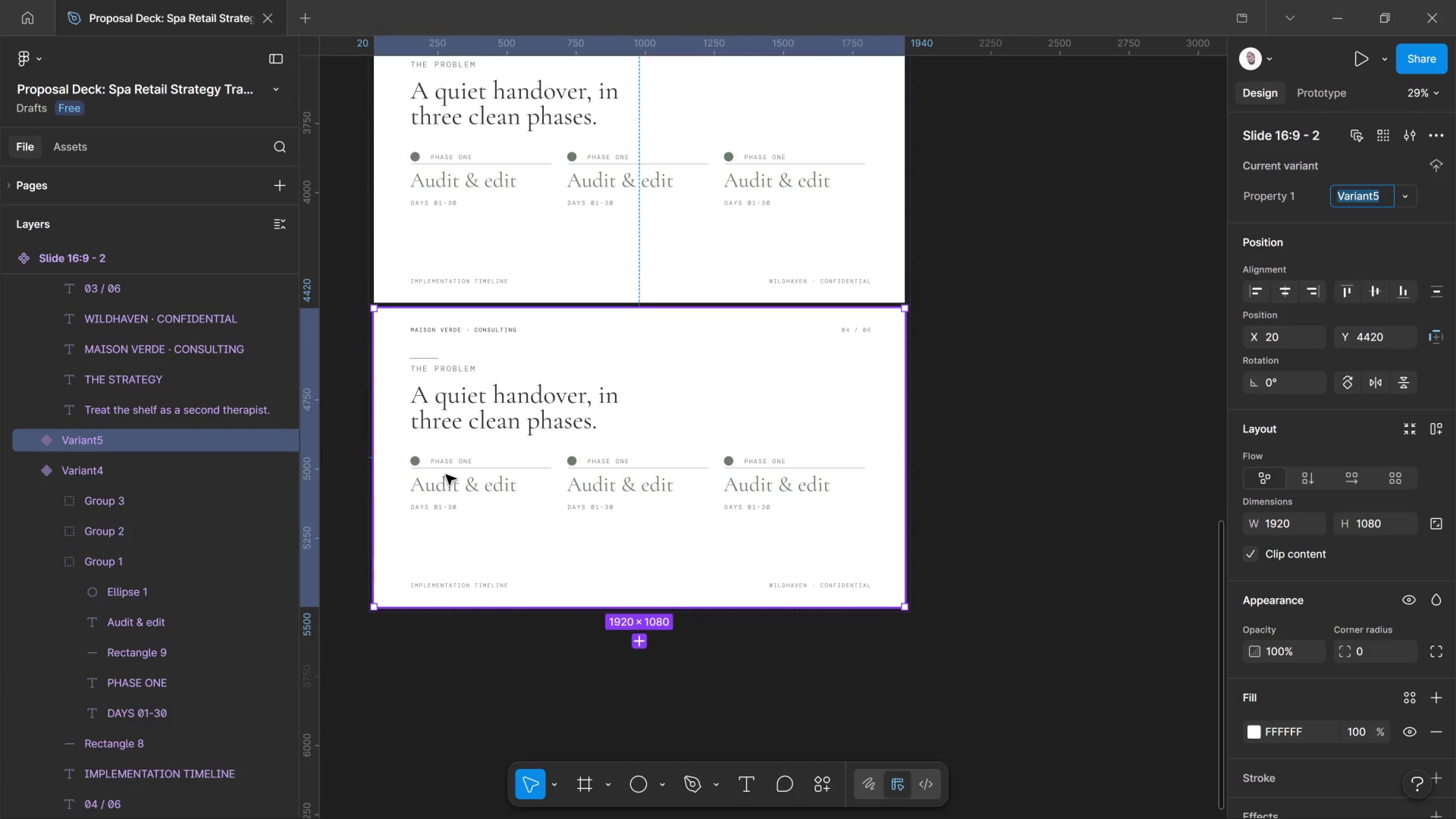 
wait(7.22)
 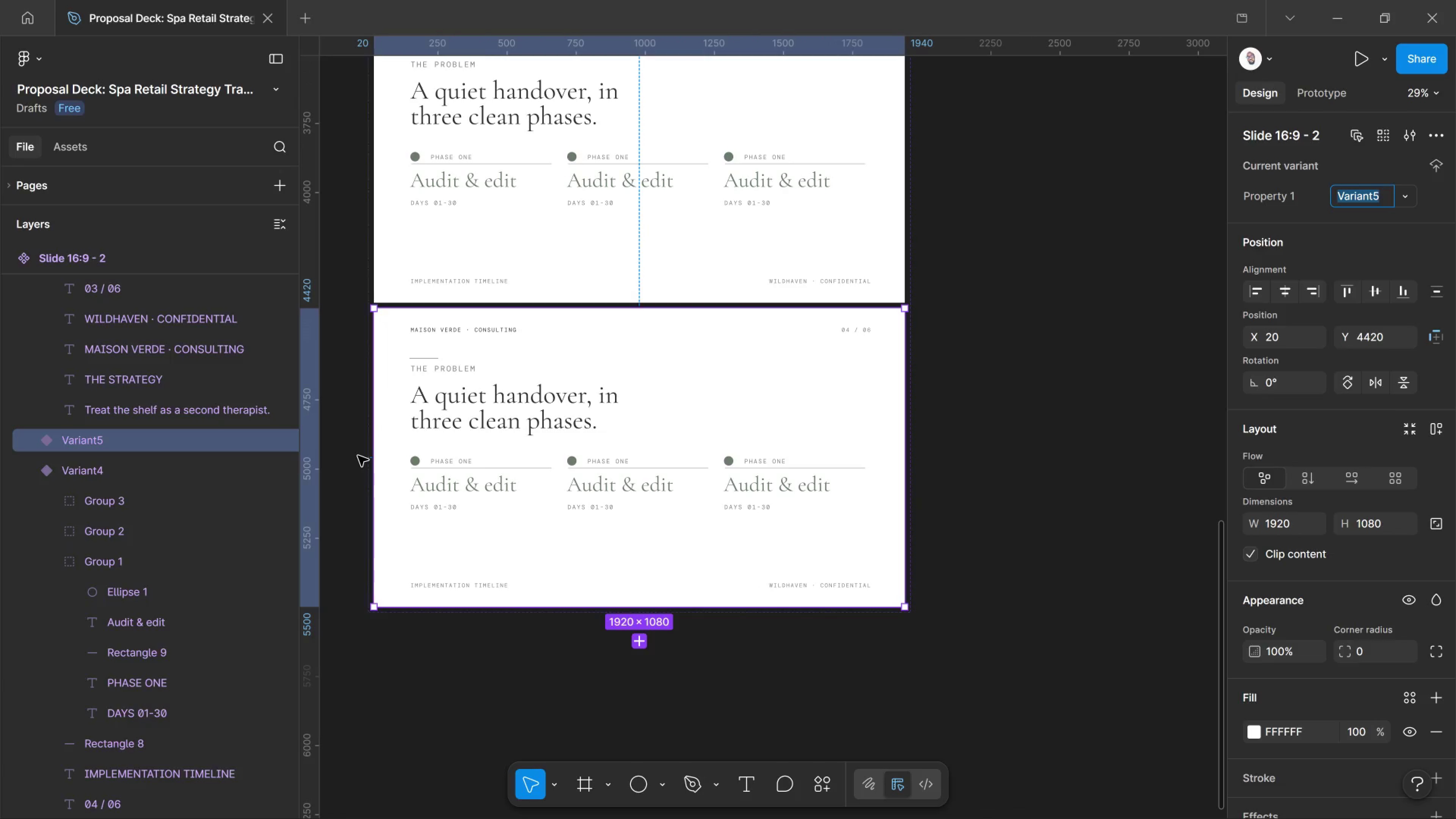 
left_click([452, 464])
 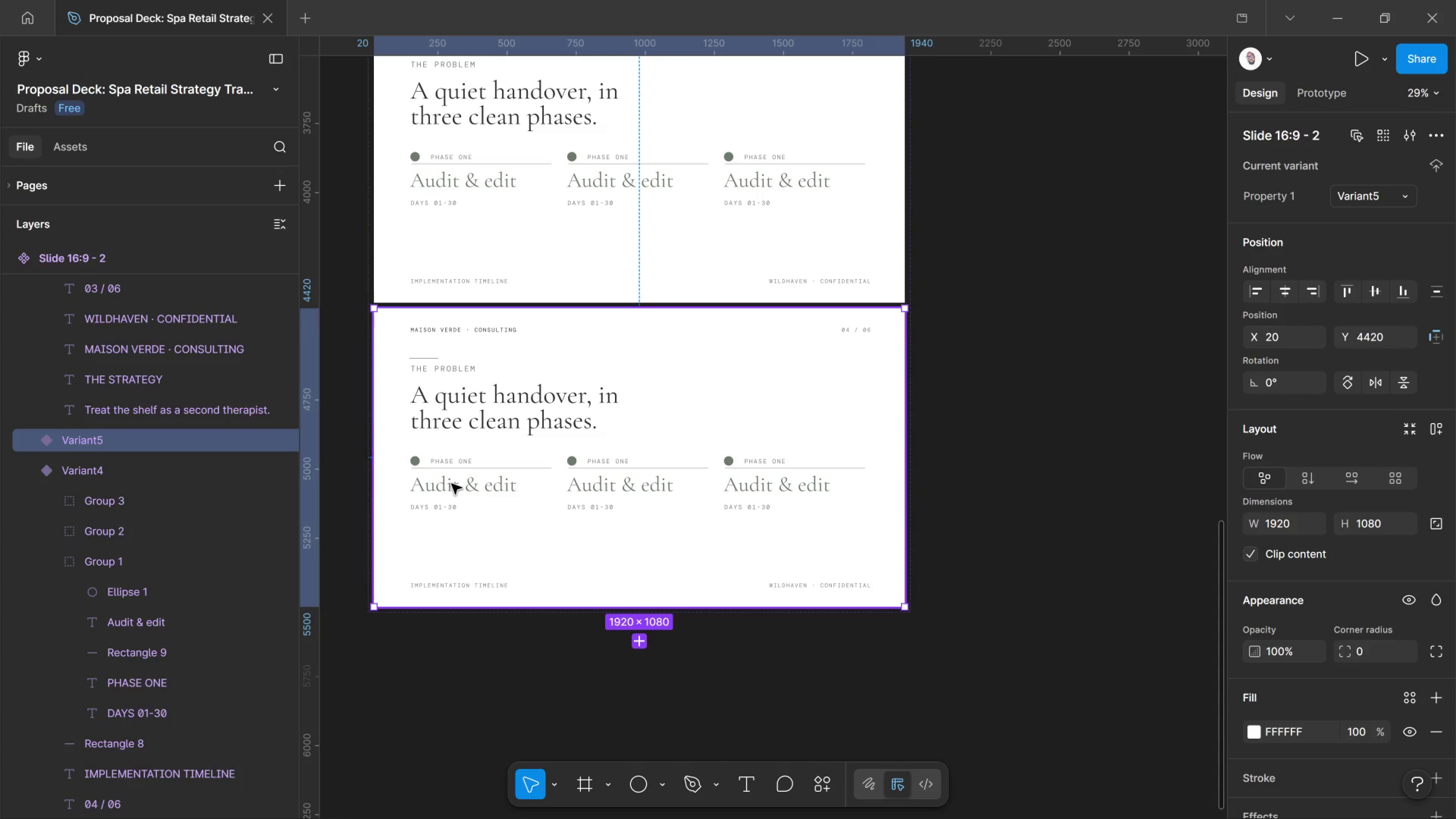 
hold_key(key=ControlLeft, duration=0.59)
 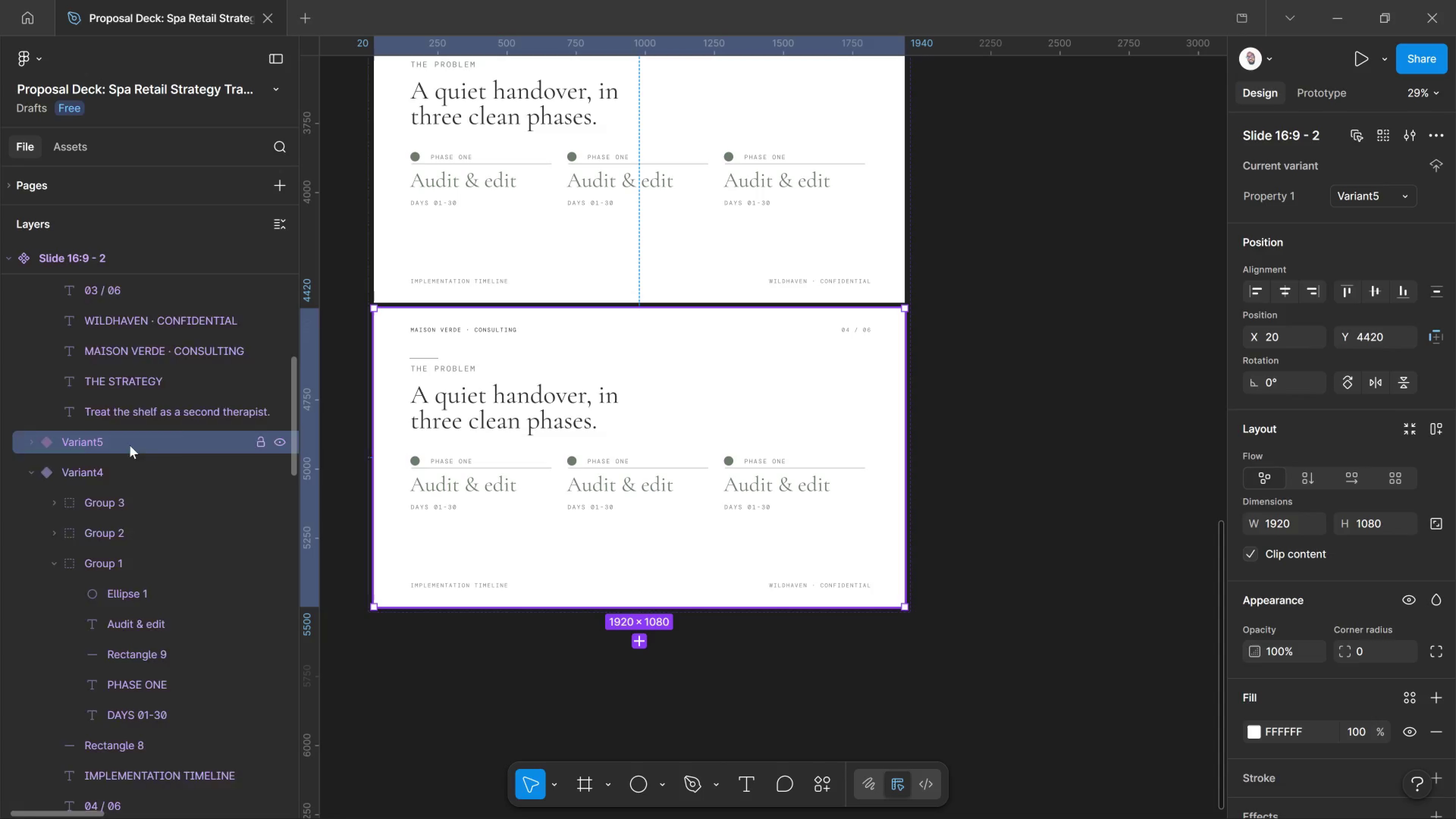 
scroll: coordinate [130, 447], scroll_direction: up, amount: 6.0
 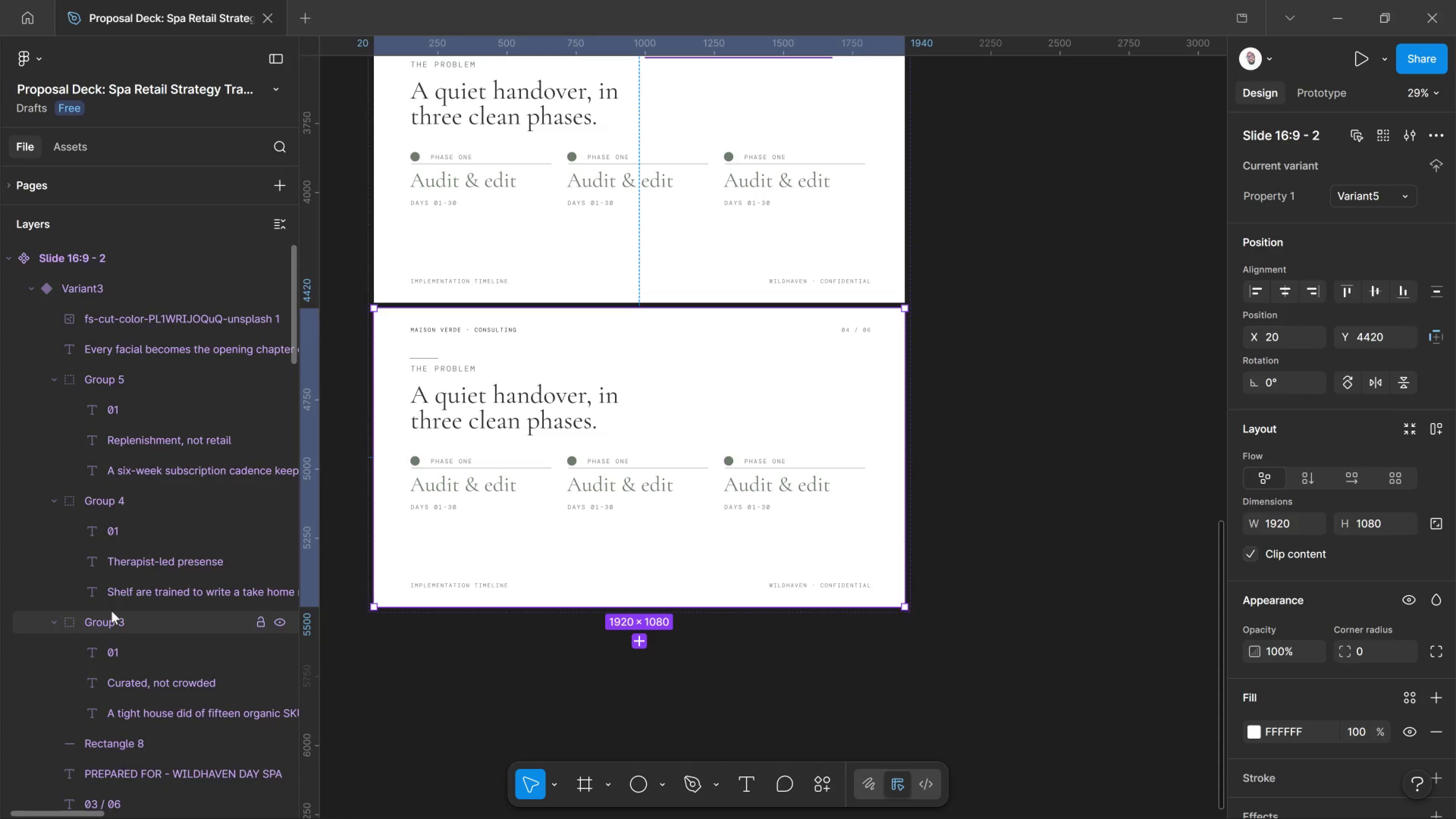 
left_click([111, 611])
 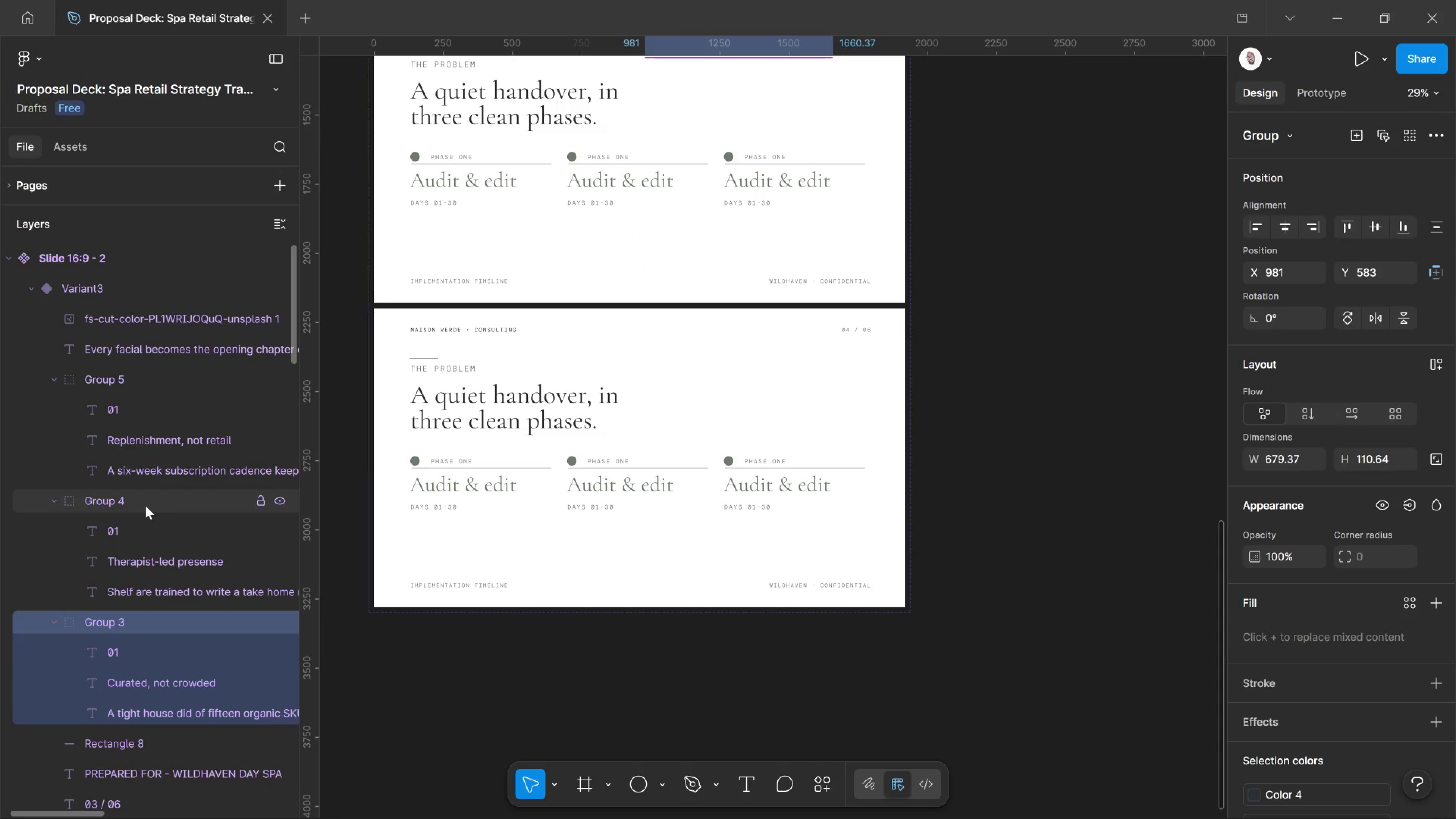 
hold_key(key=ShiftLeft, duration=2.25)
left_click([161, 382])
 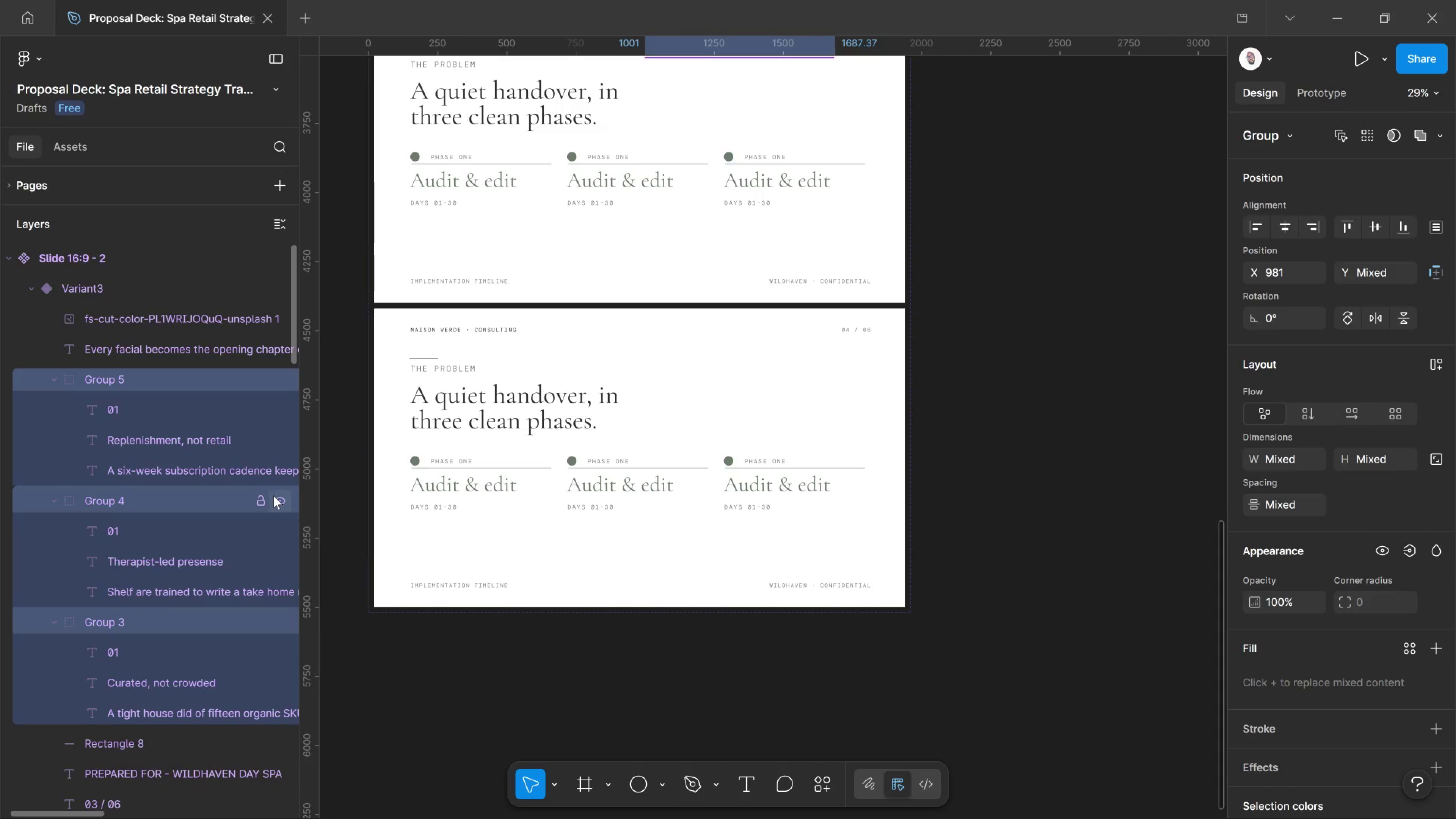 
left_click([286, 505])
 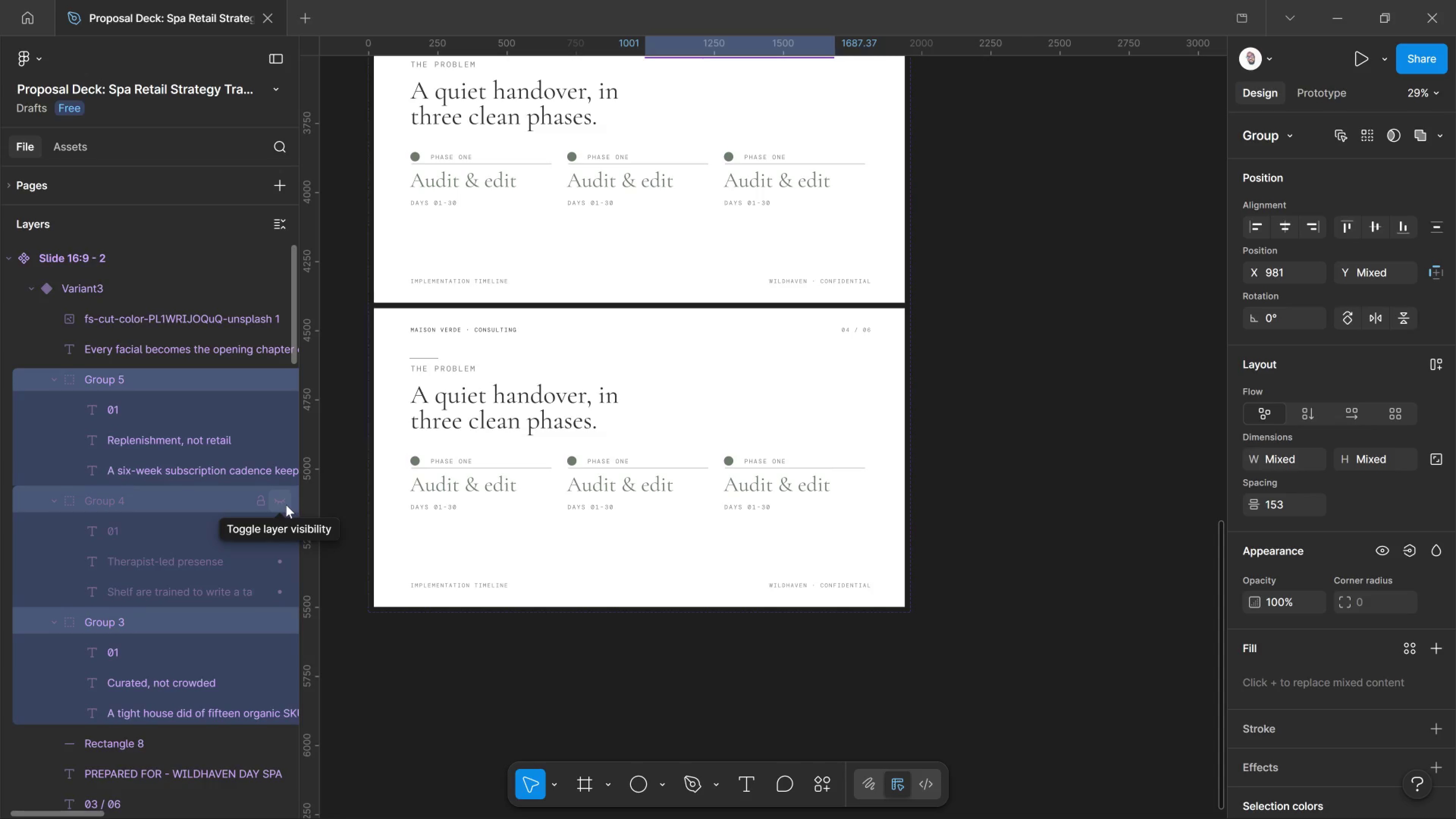 
left_click([286, 505])
 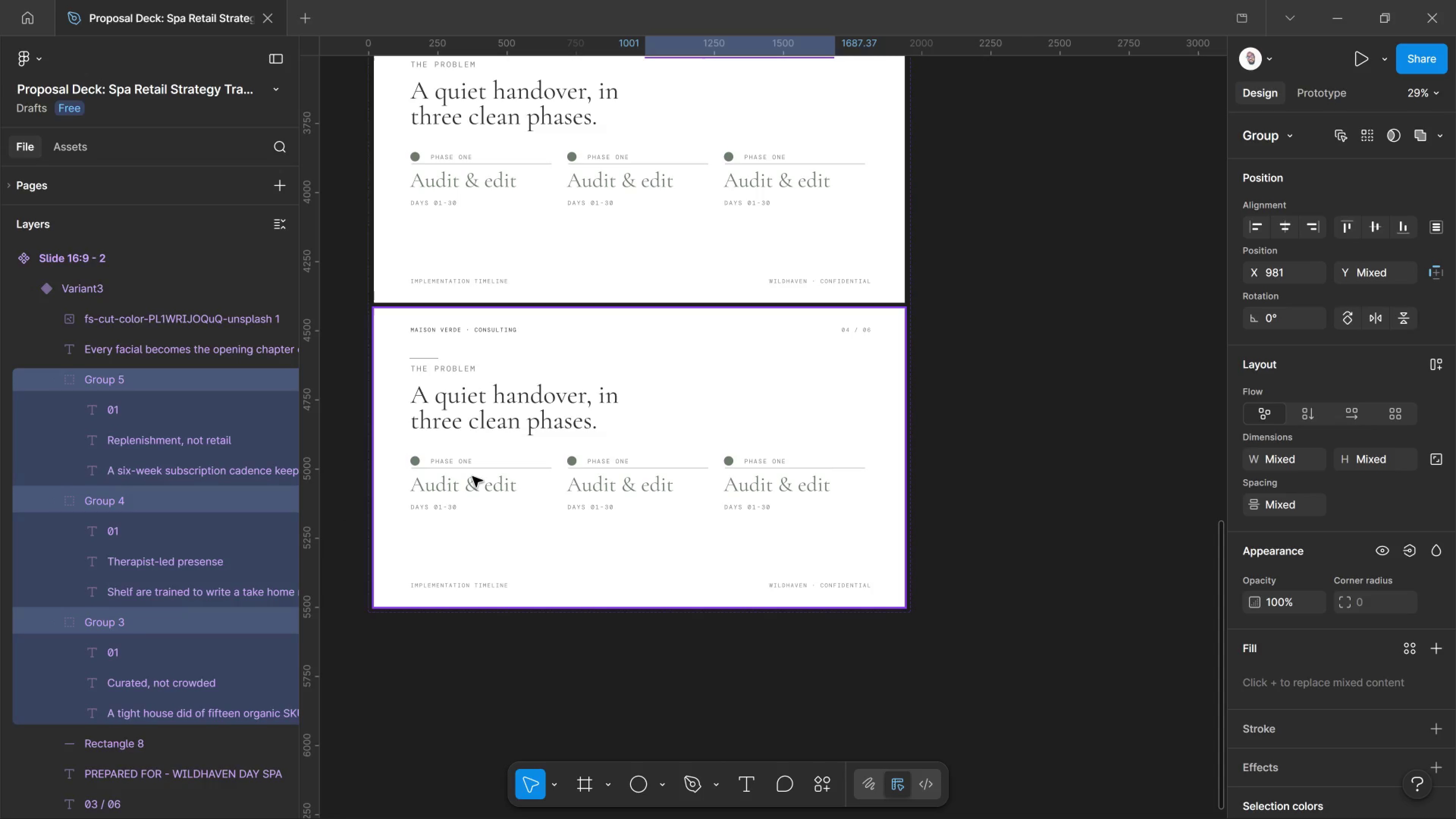 
left_click([472, 477])
 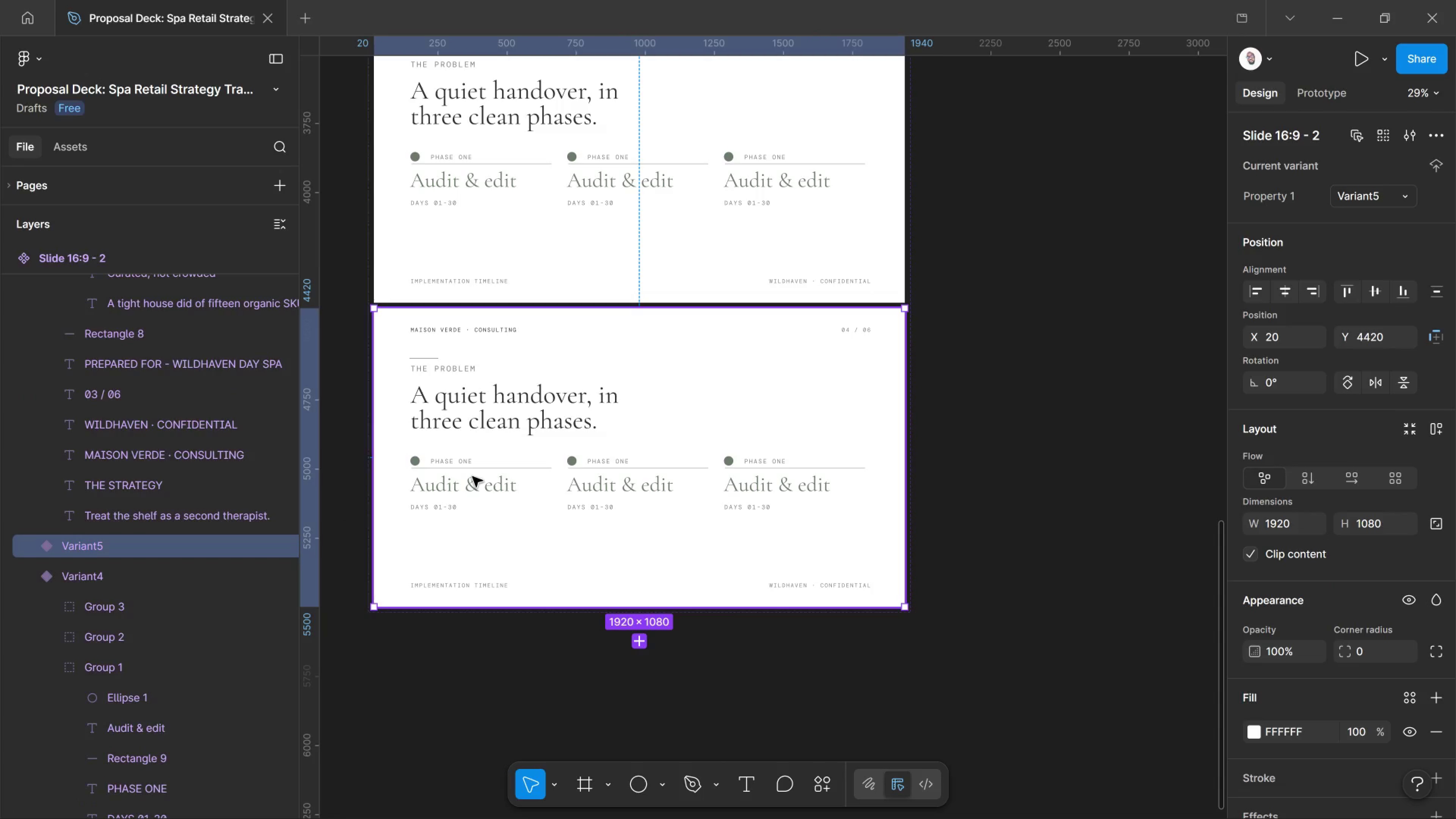 
double_click([472, 477])
 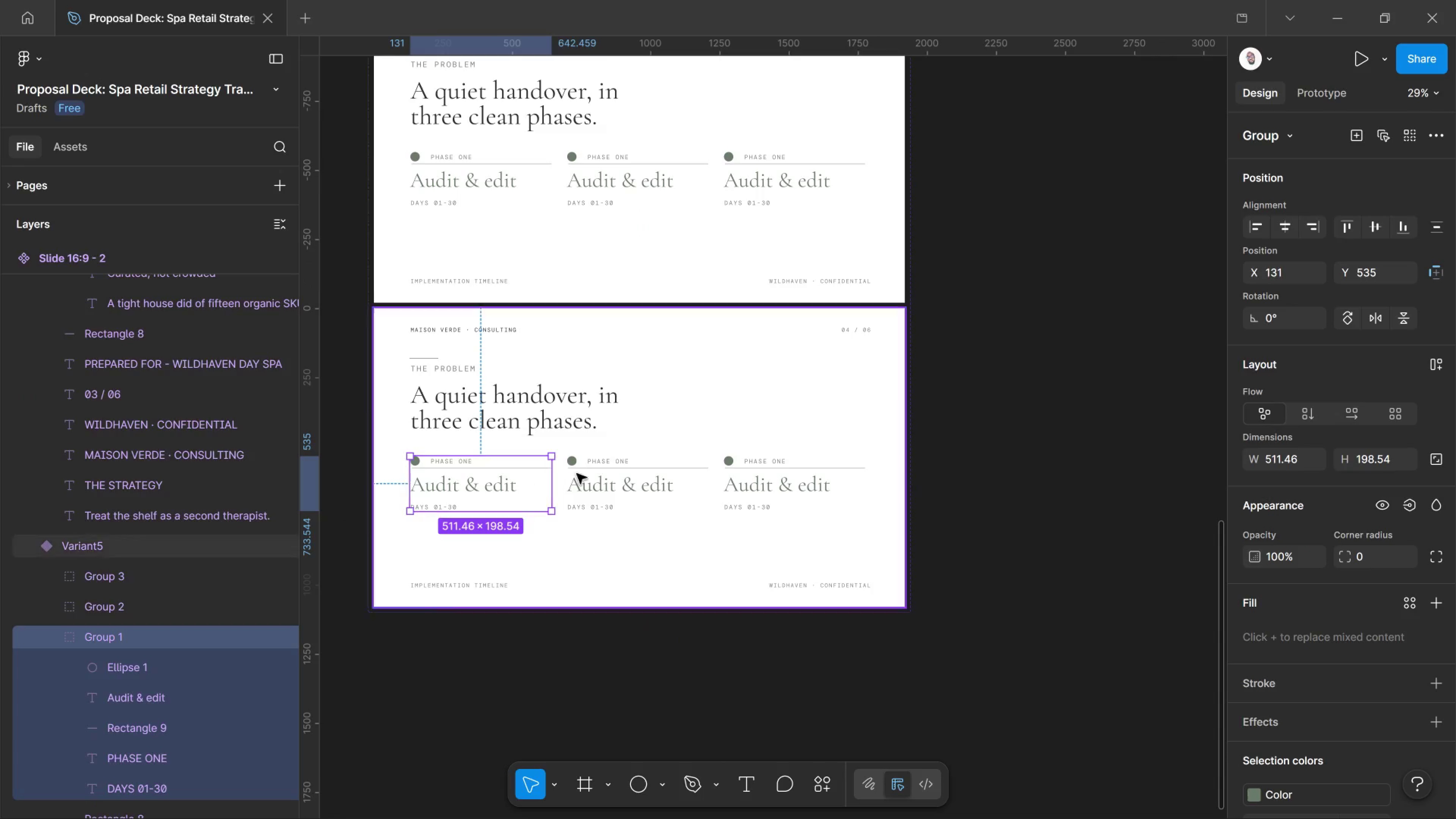 
hold_key(key=ShiftLeft, duration=1.56)
left_click([634, 474])
 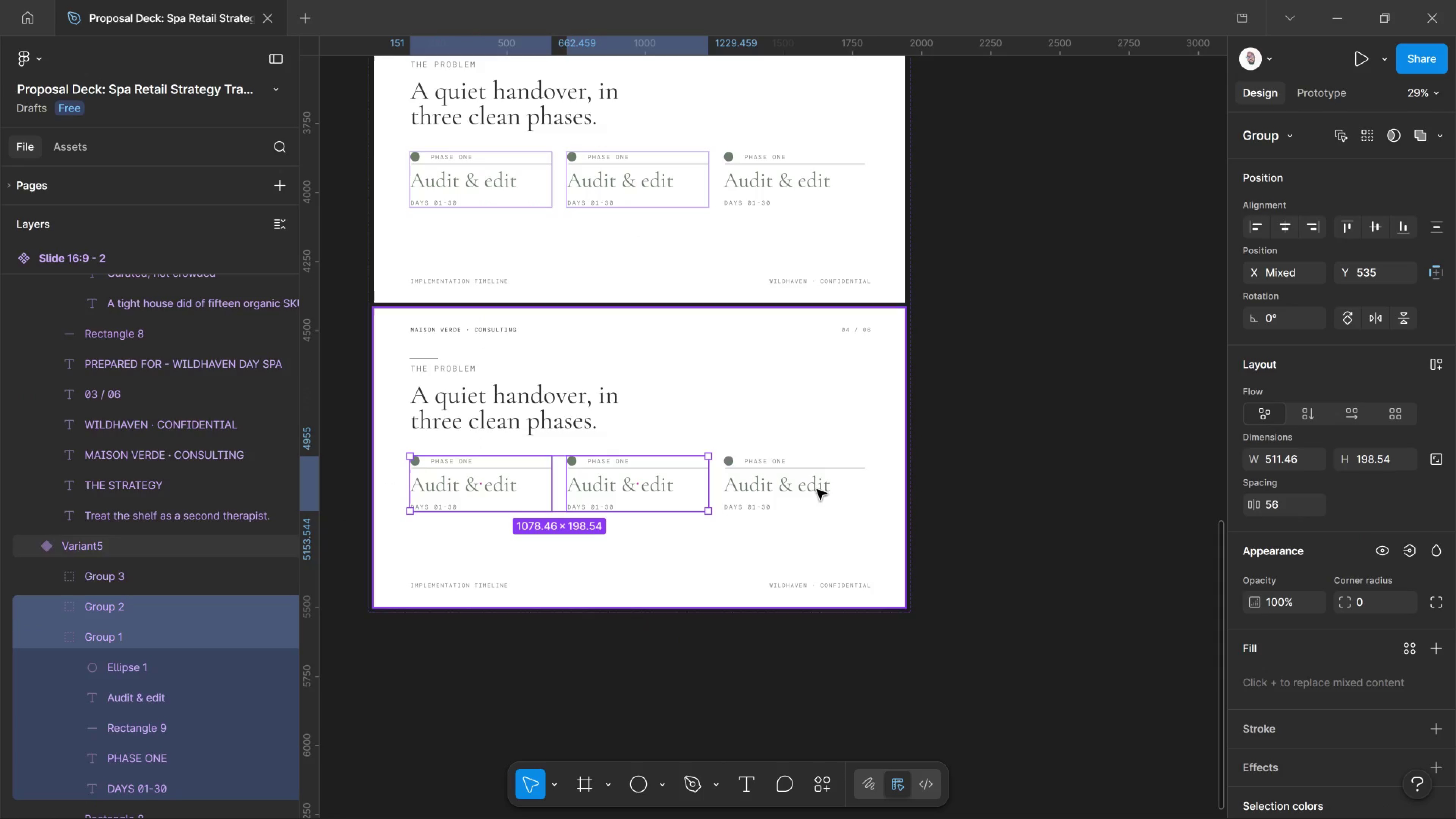 
left_click([815, 488])
 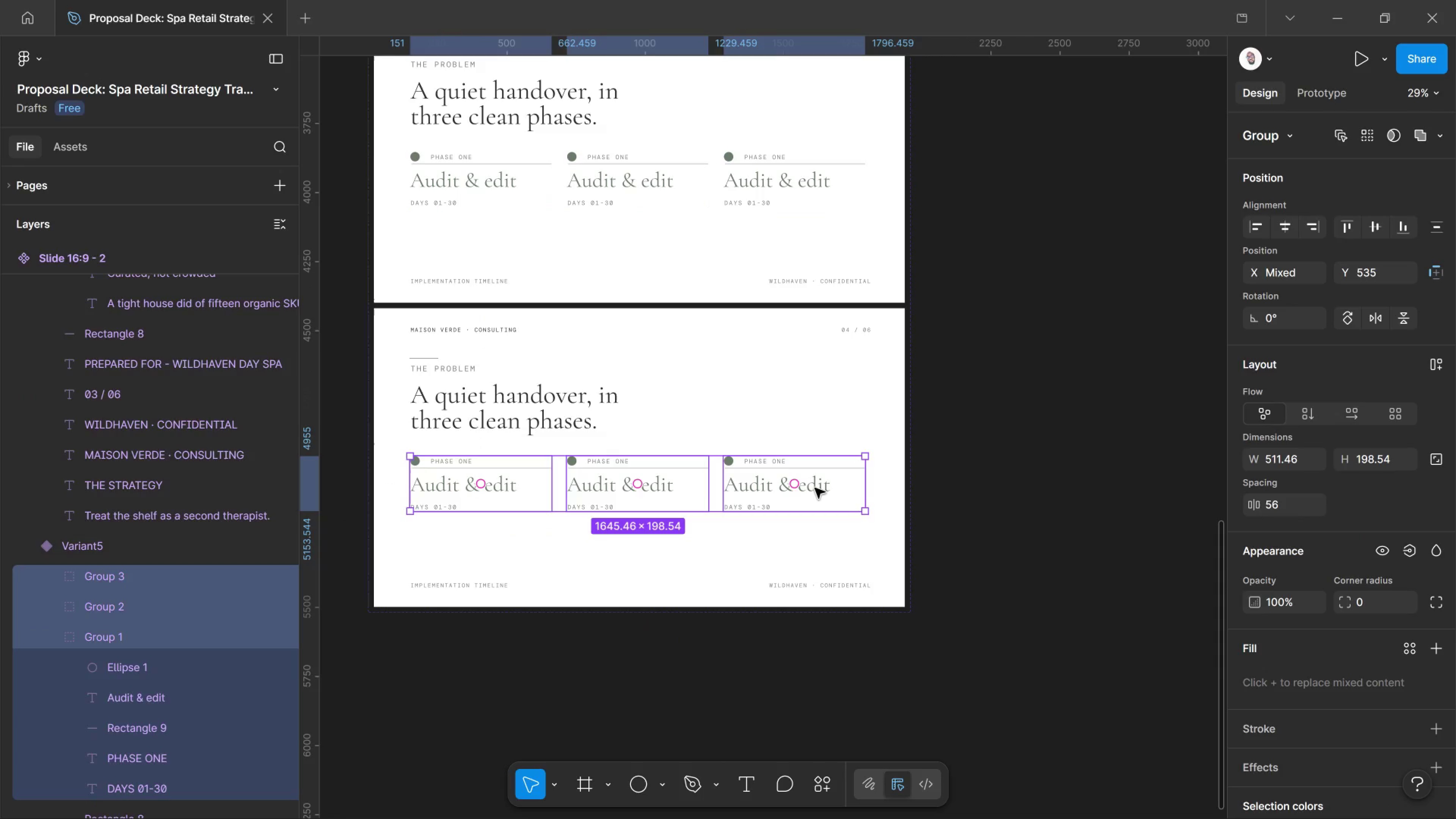 
key(Shift+ArrowDown)
 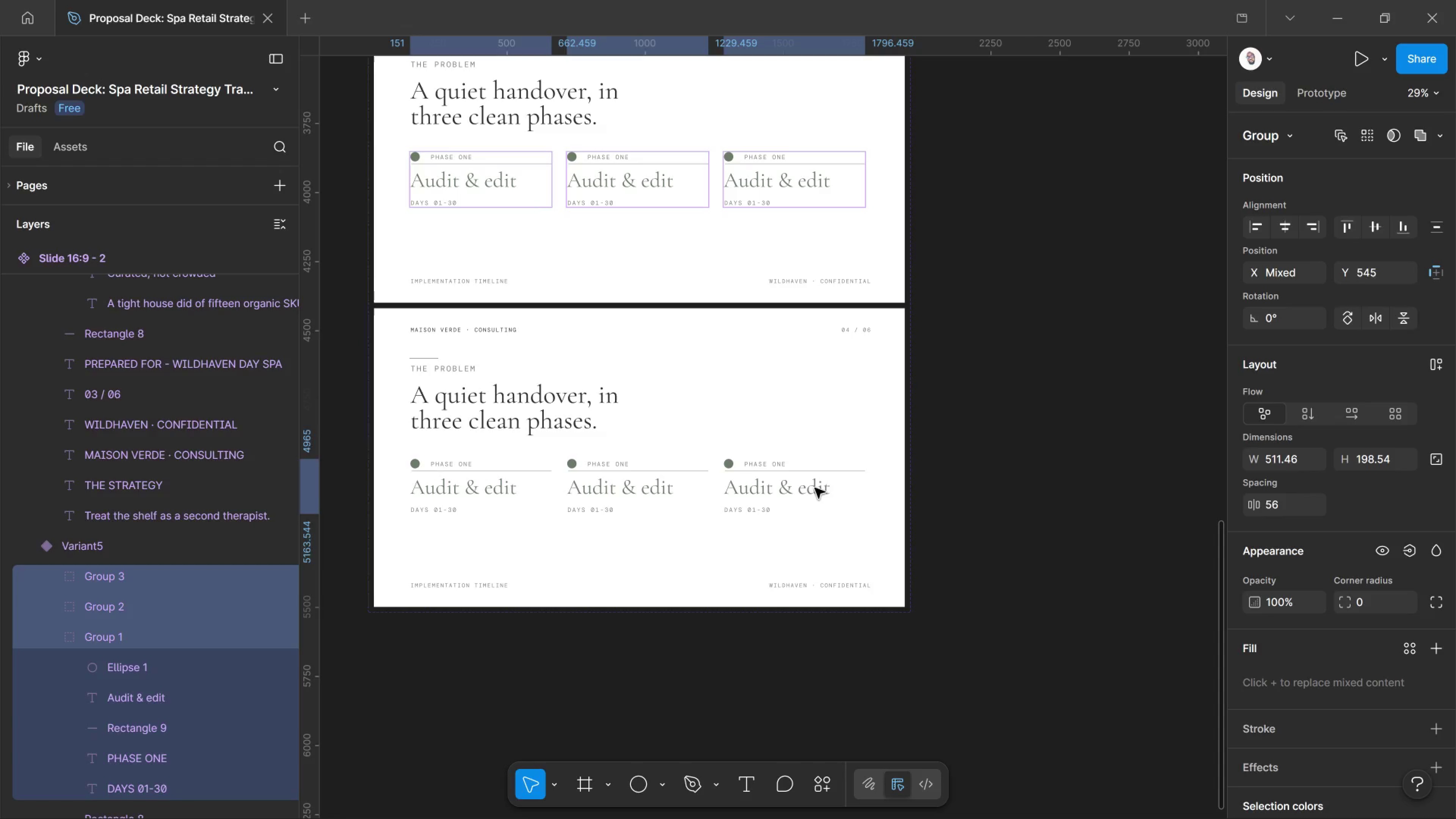 
key(Shift+ArrowDown)
 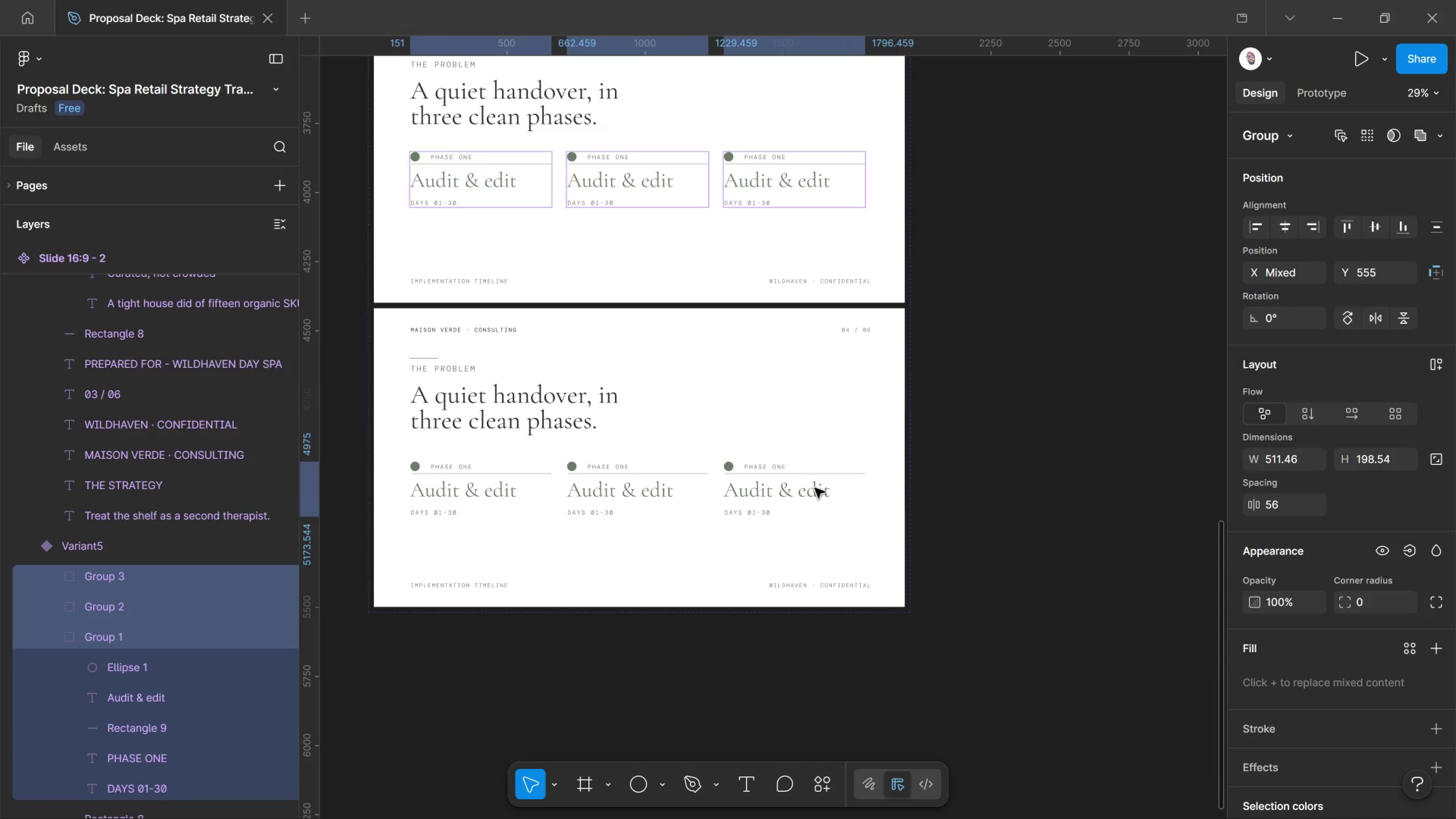 
key(Shift+ArrowDown)
 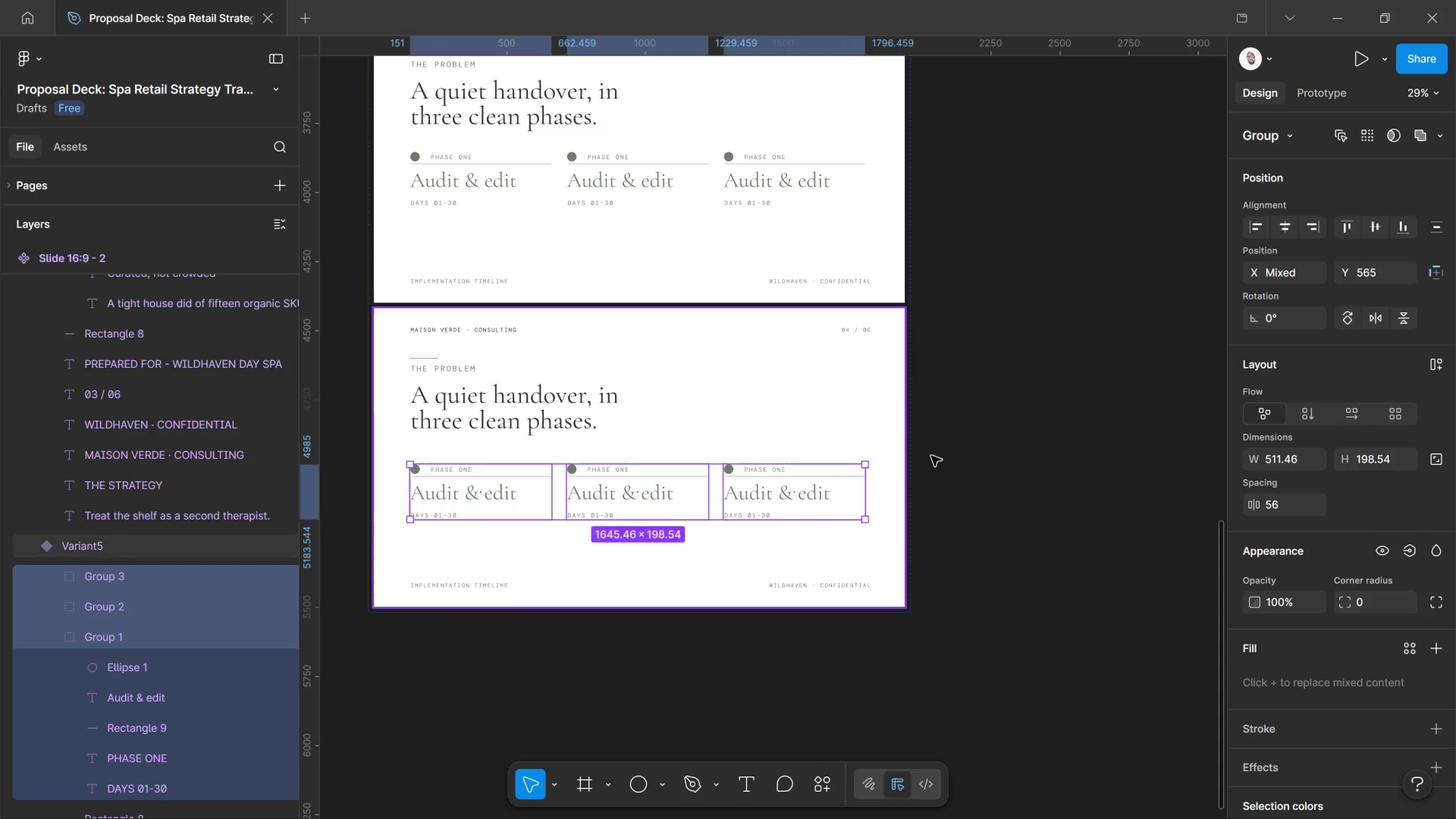 
left_click([974, 431])
 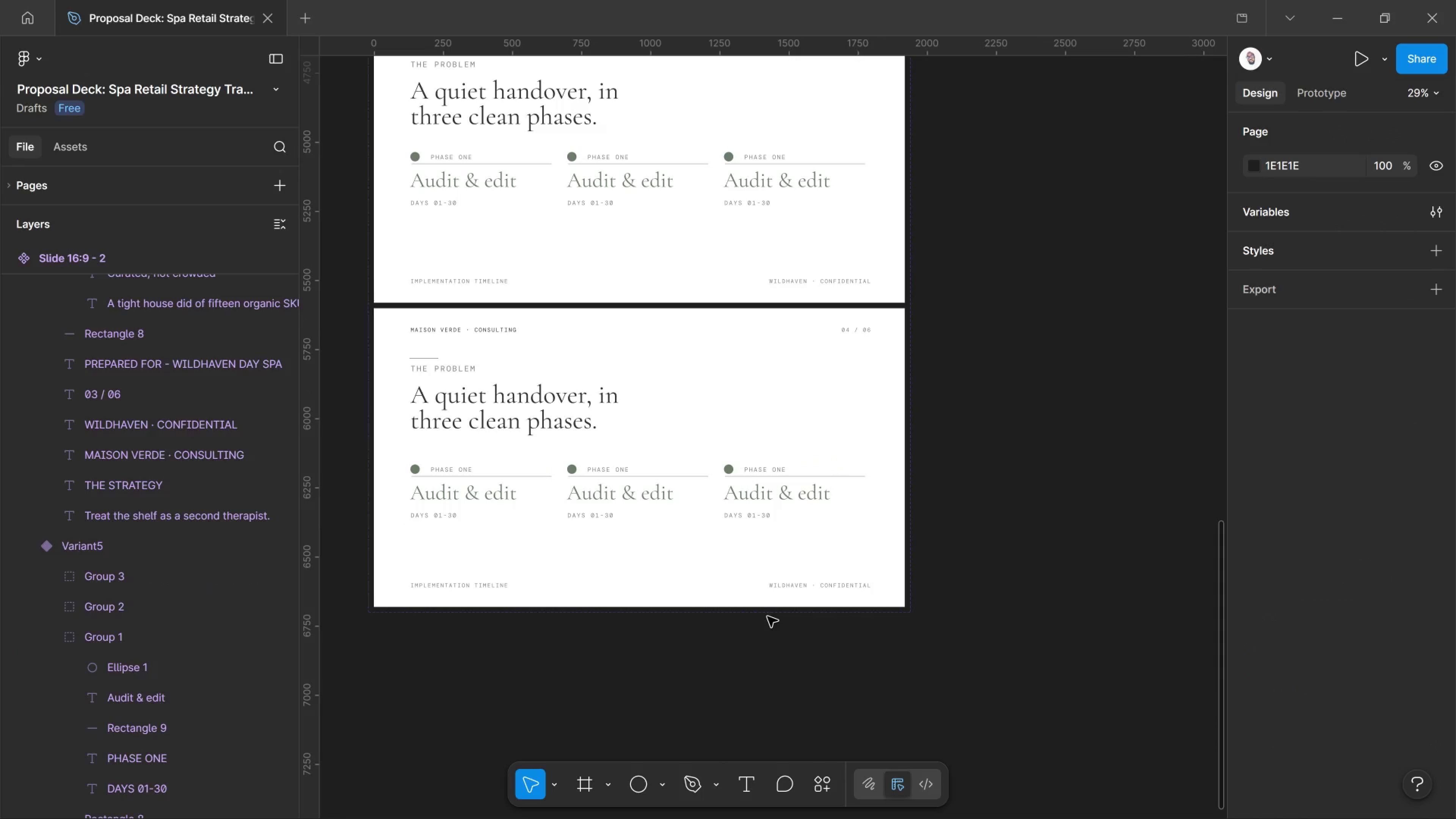 
left_click([768, 606])
 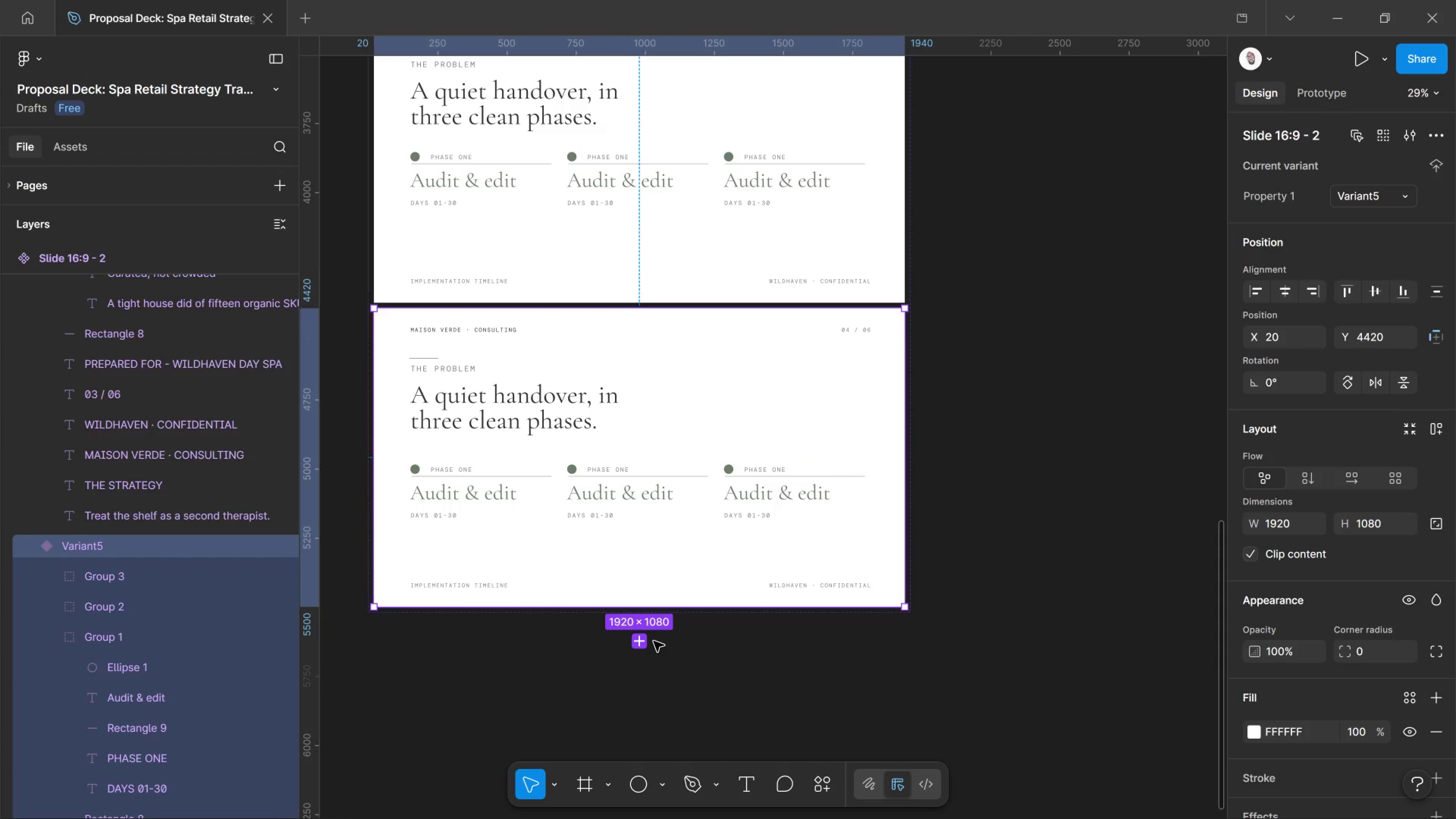 
mouse_move([636, 642])
 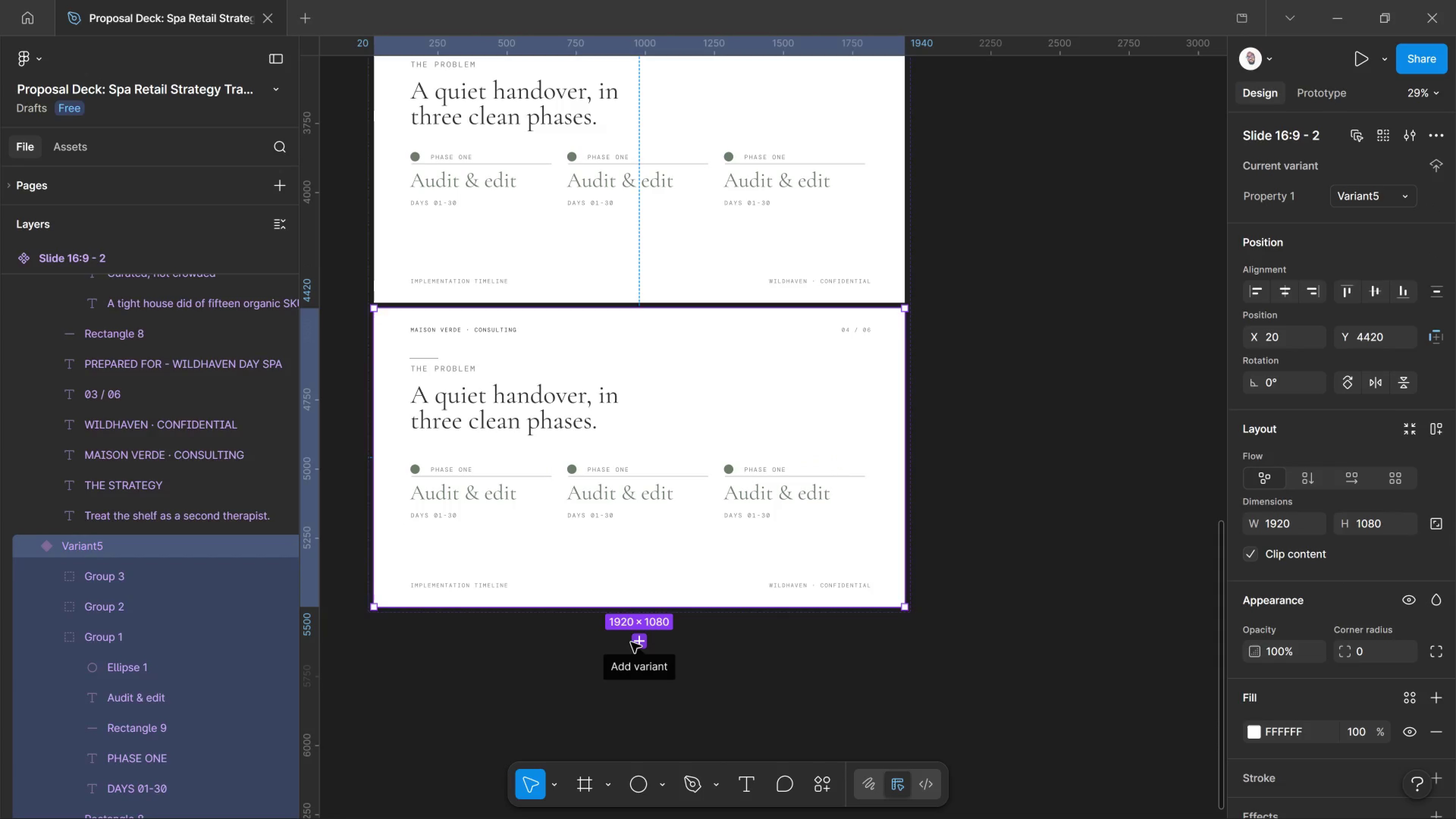 
wait(18.64)
 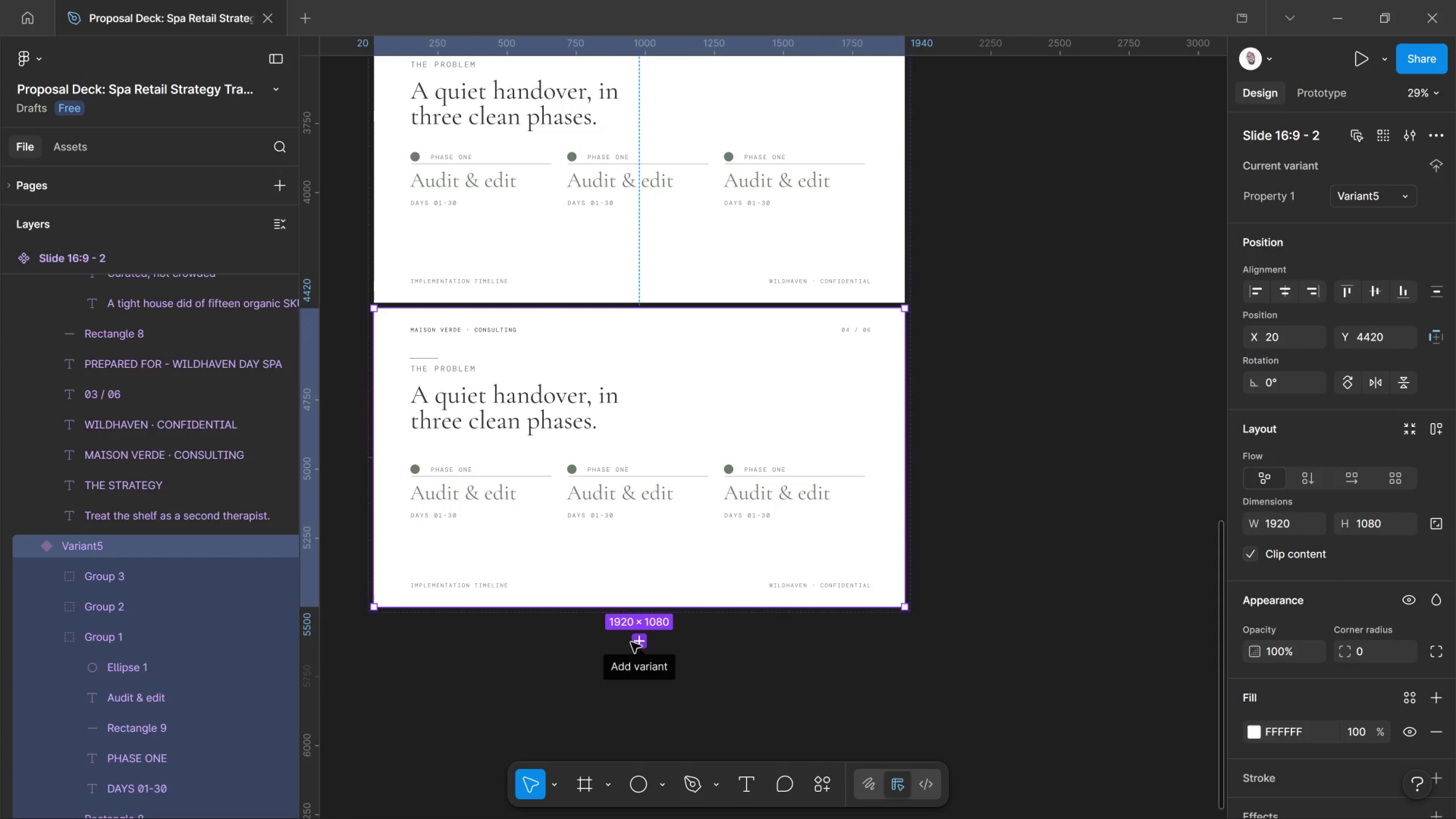 
scroll: coordinate [741, 626], scroll_direction: up, amount: 13.0
 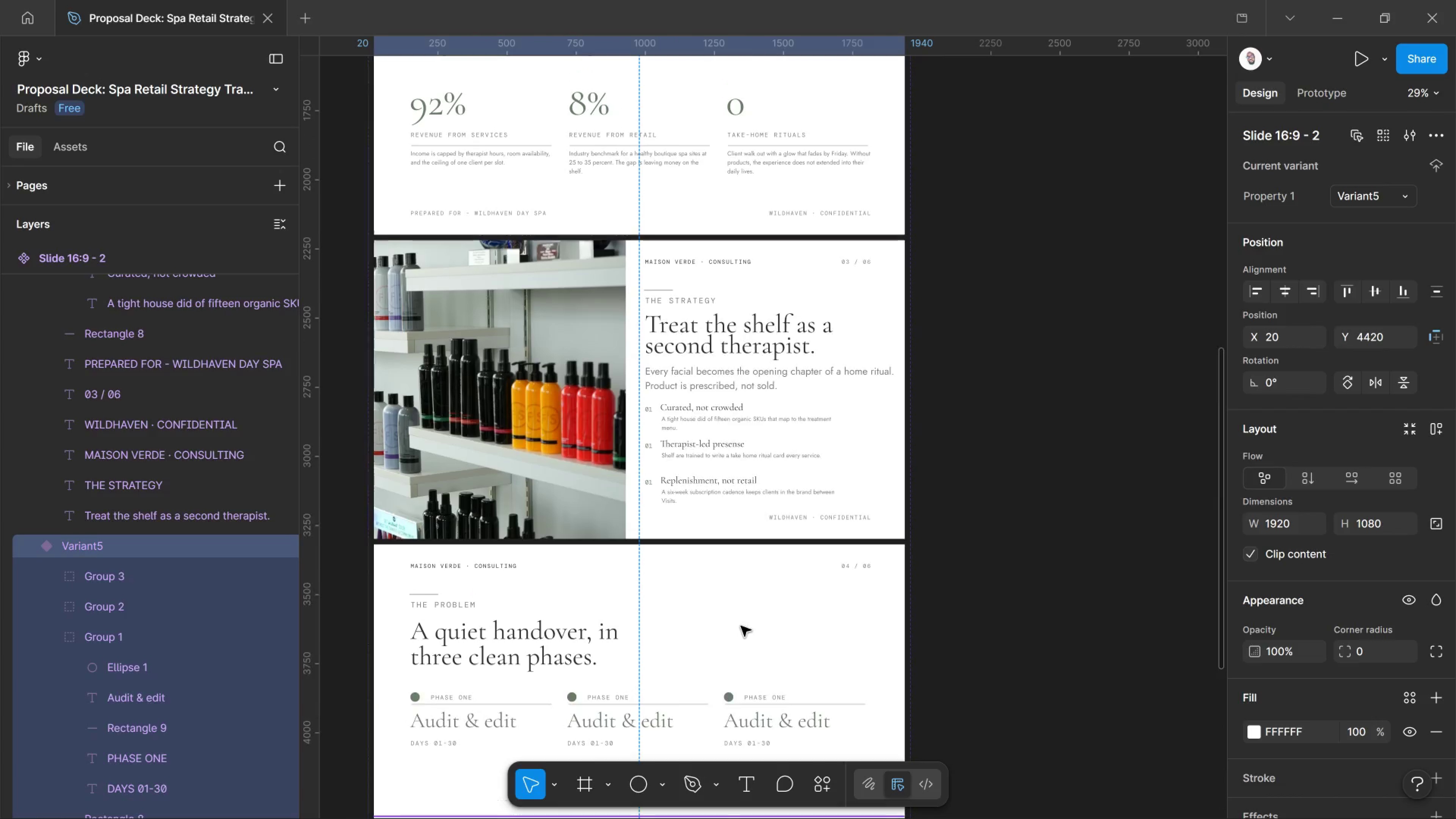 
middle_click([741, 626])
 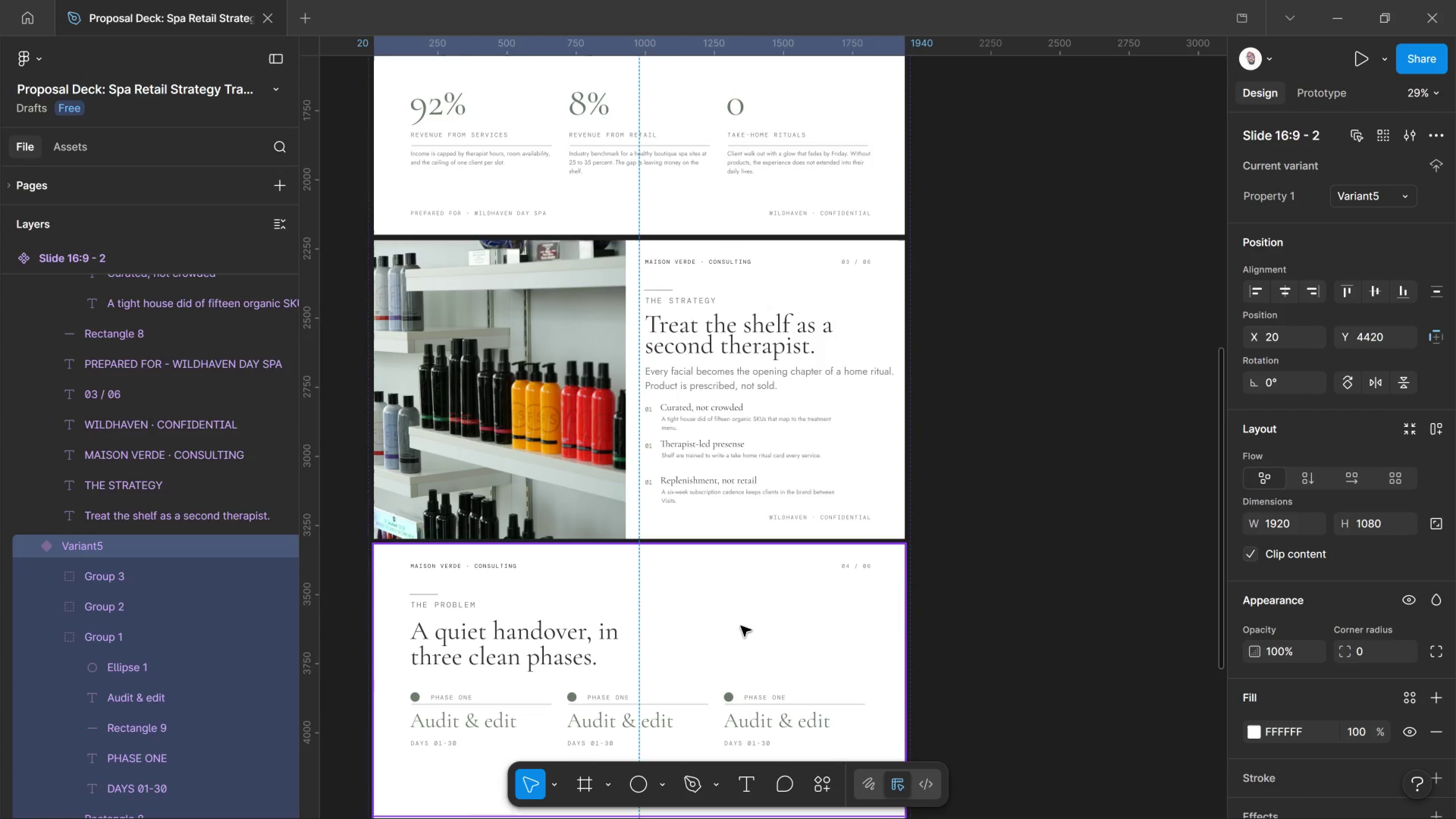 
scroll: coordinate [751, 640], scroll_direction: down, amount: 3.0
 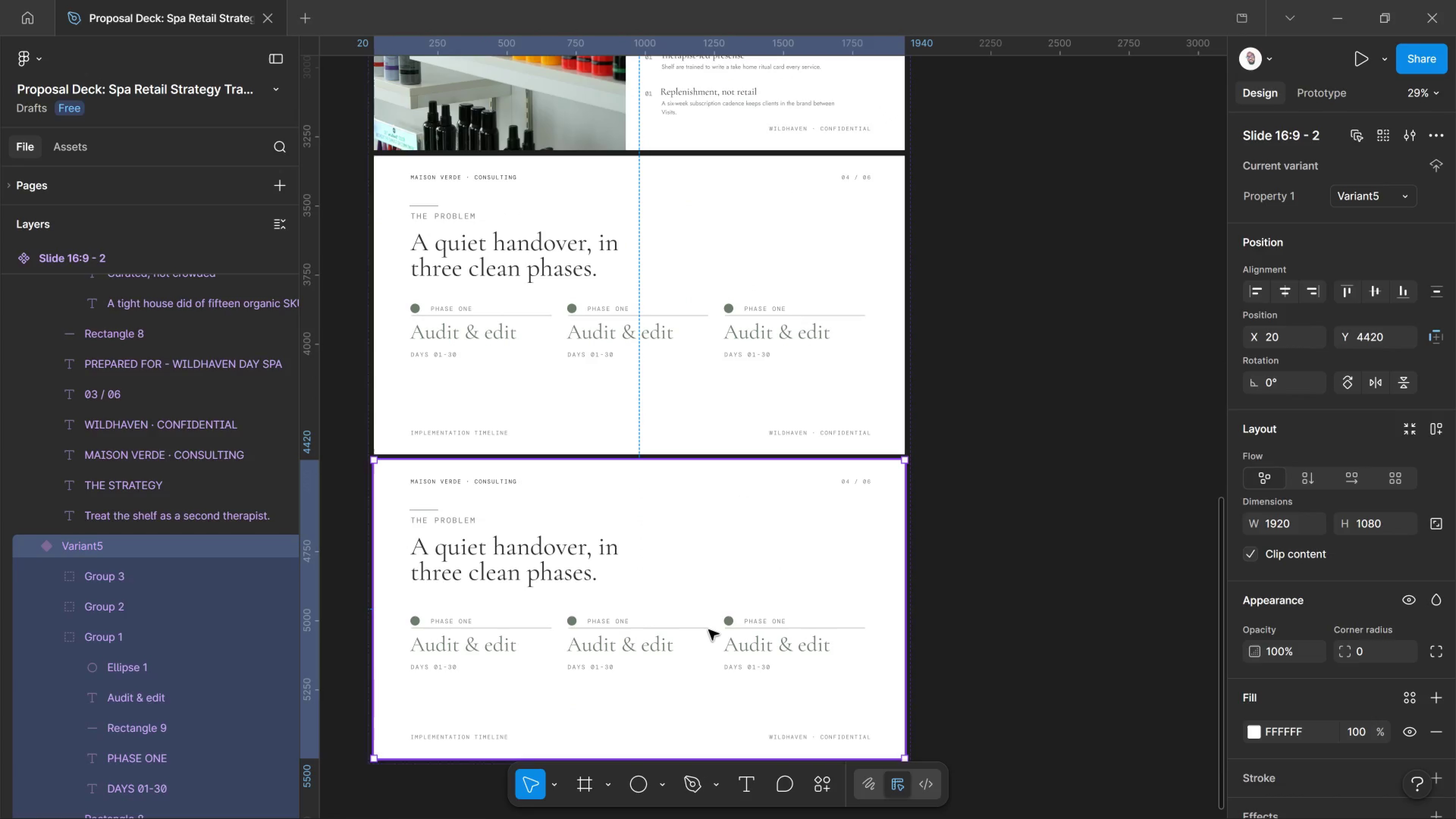 
key(Control+Z)
 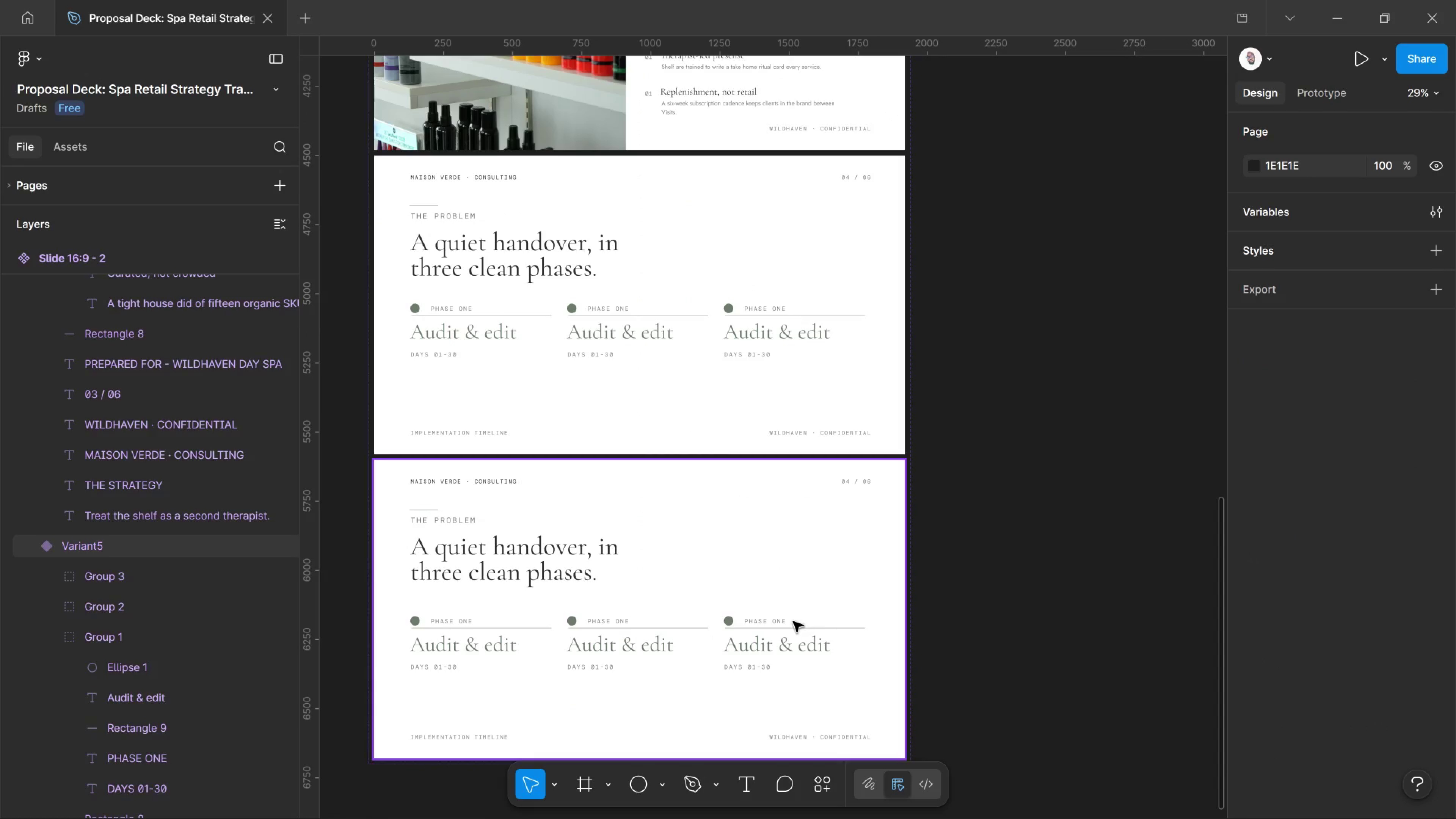 
key(Control+Z)
 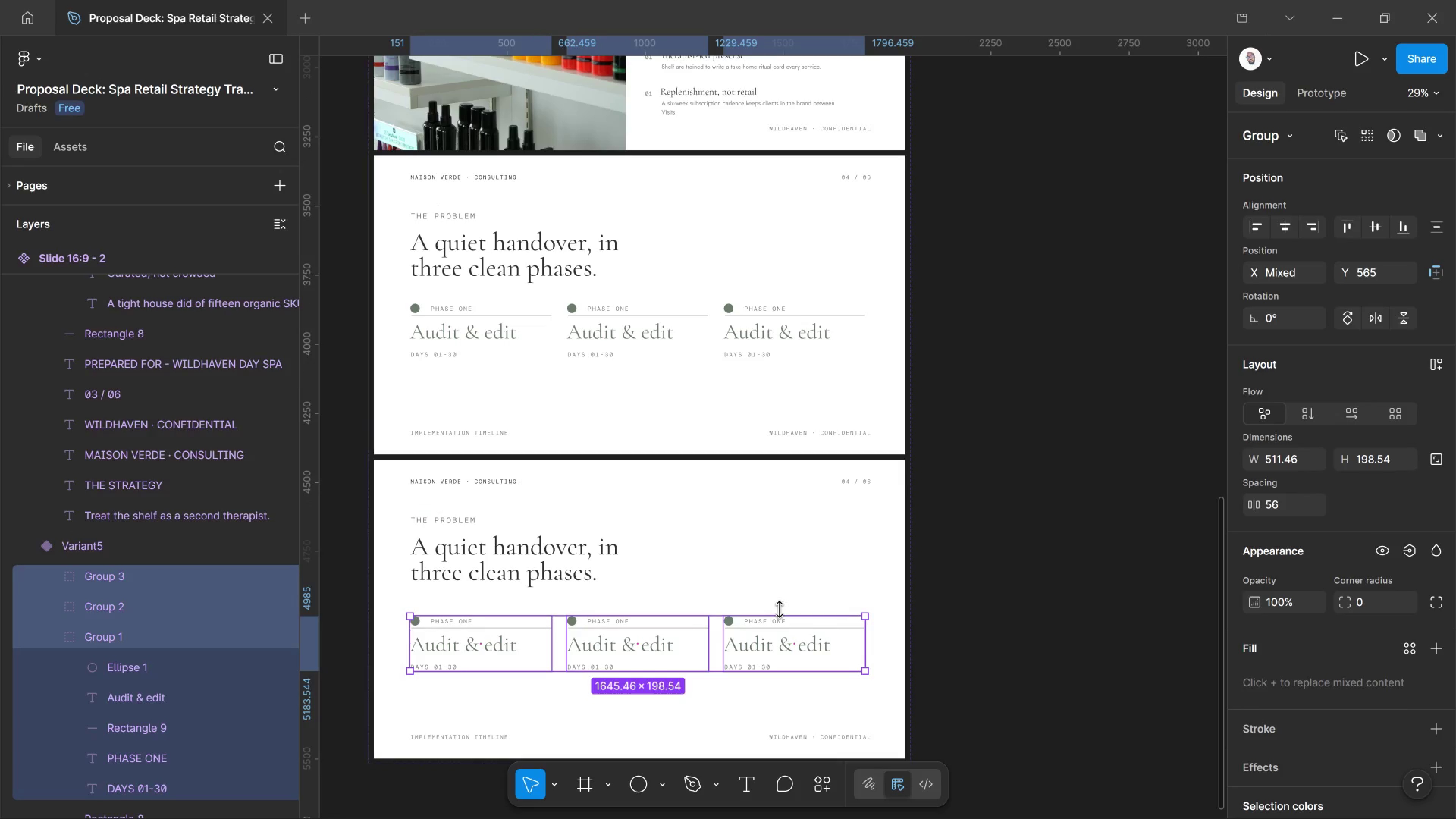 
key(Control+Z)
 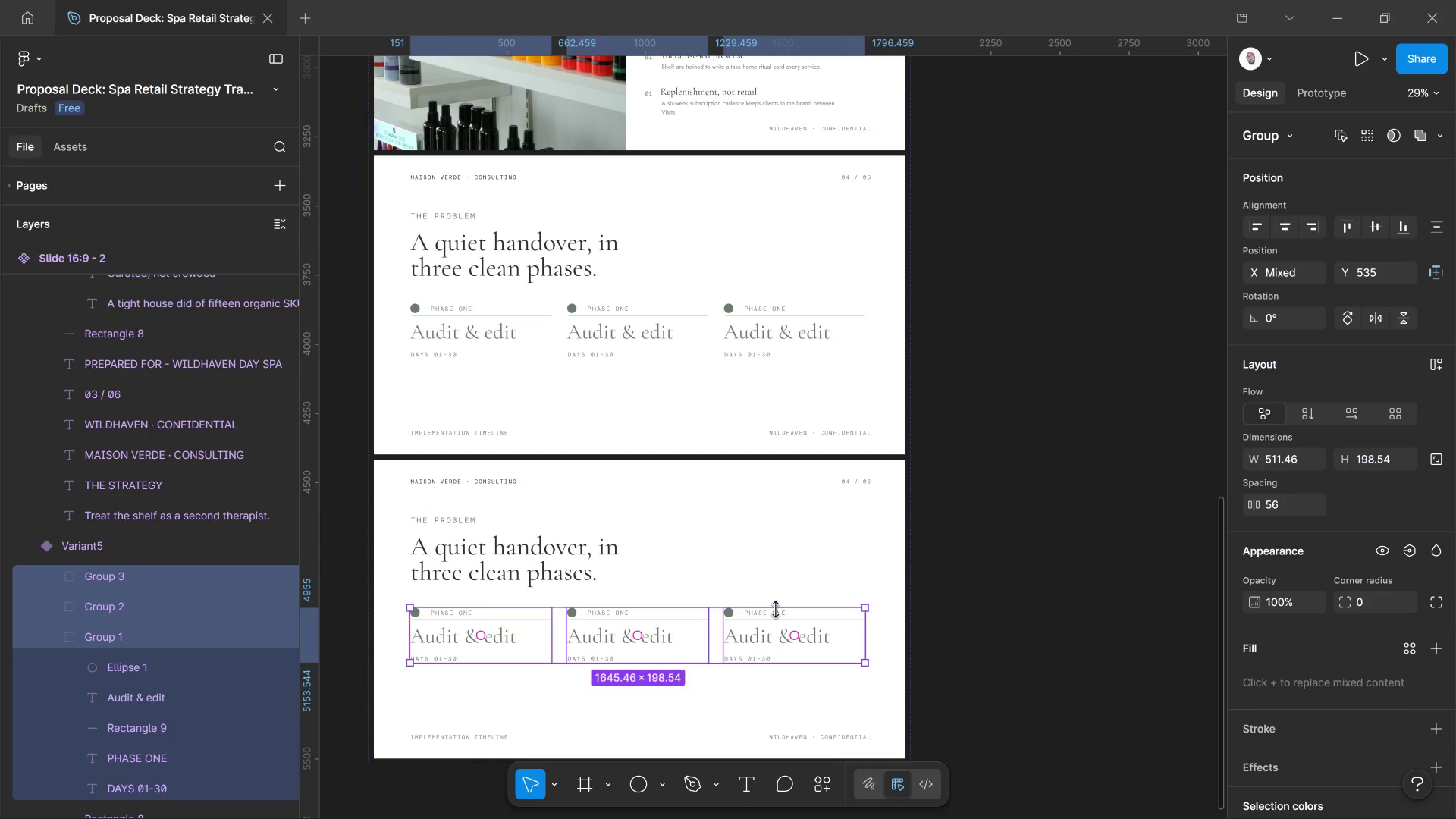 
hold_key(key=ShiftLeft, duration=1.27)
 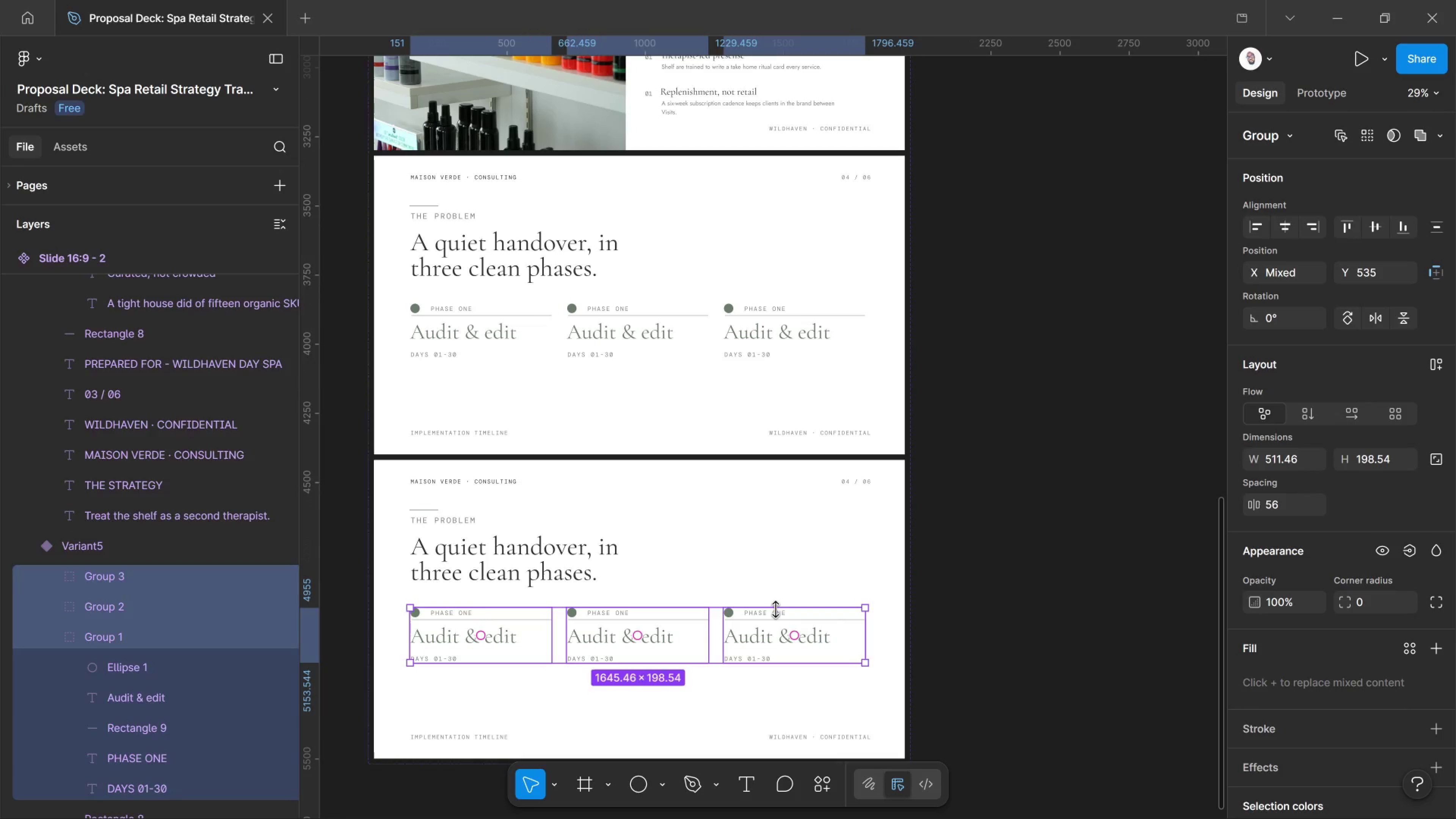 
key(Control+Z)
 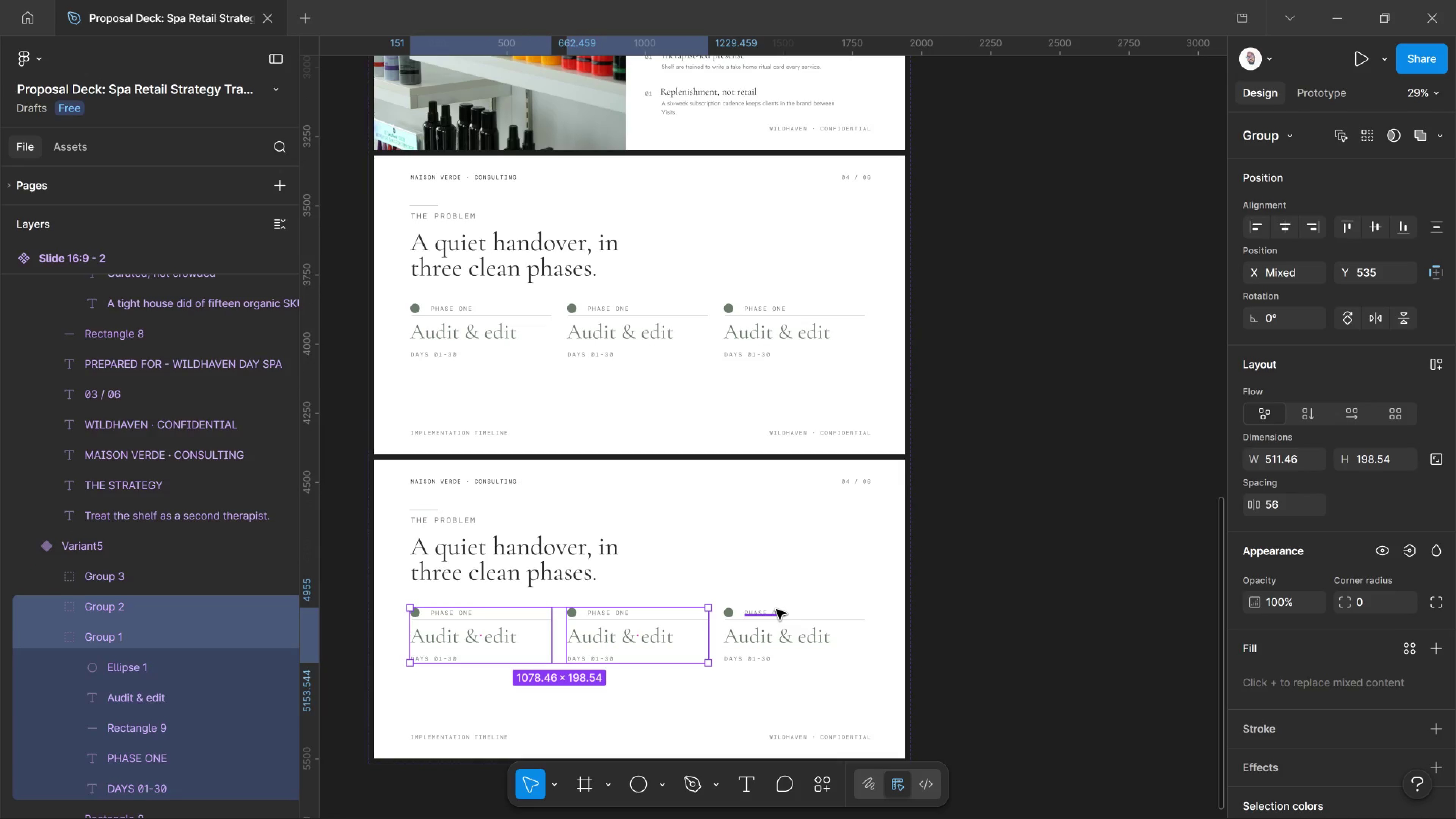 
key(Control+Z)
 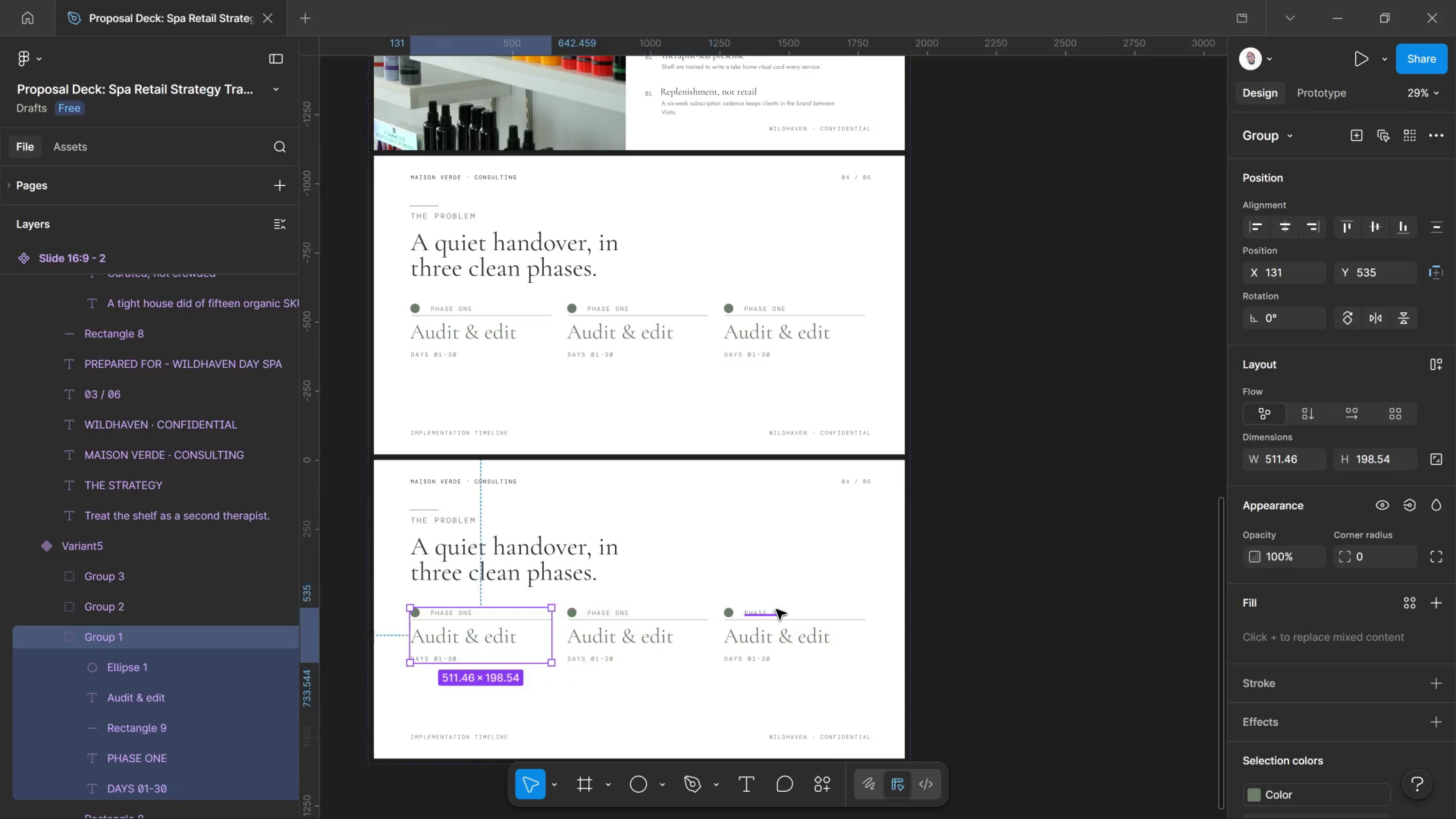 
key(Control+Z)
 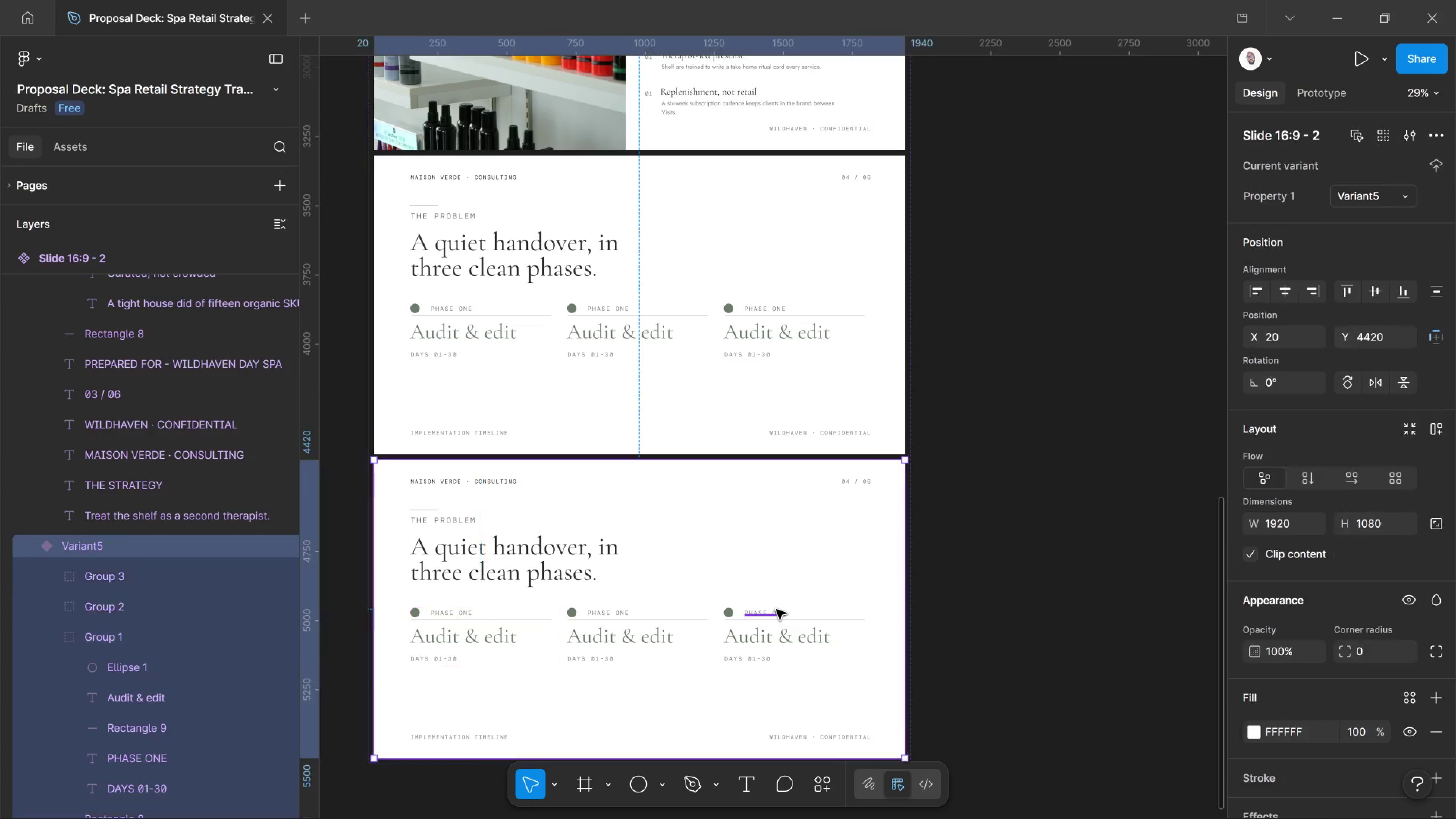 
key(Control+Z)
 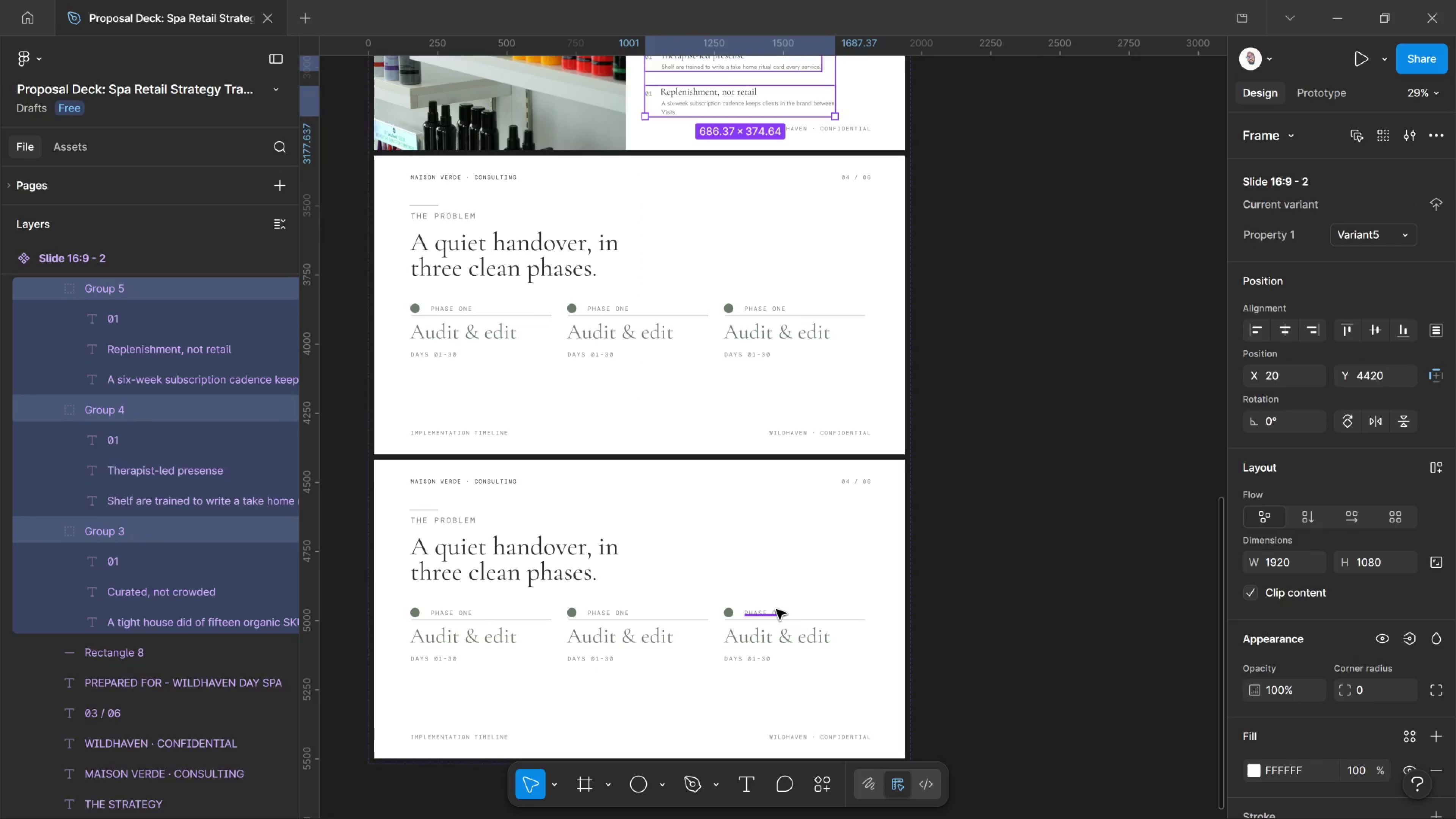 
key(Control+Z)
 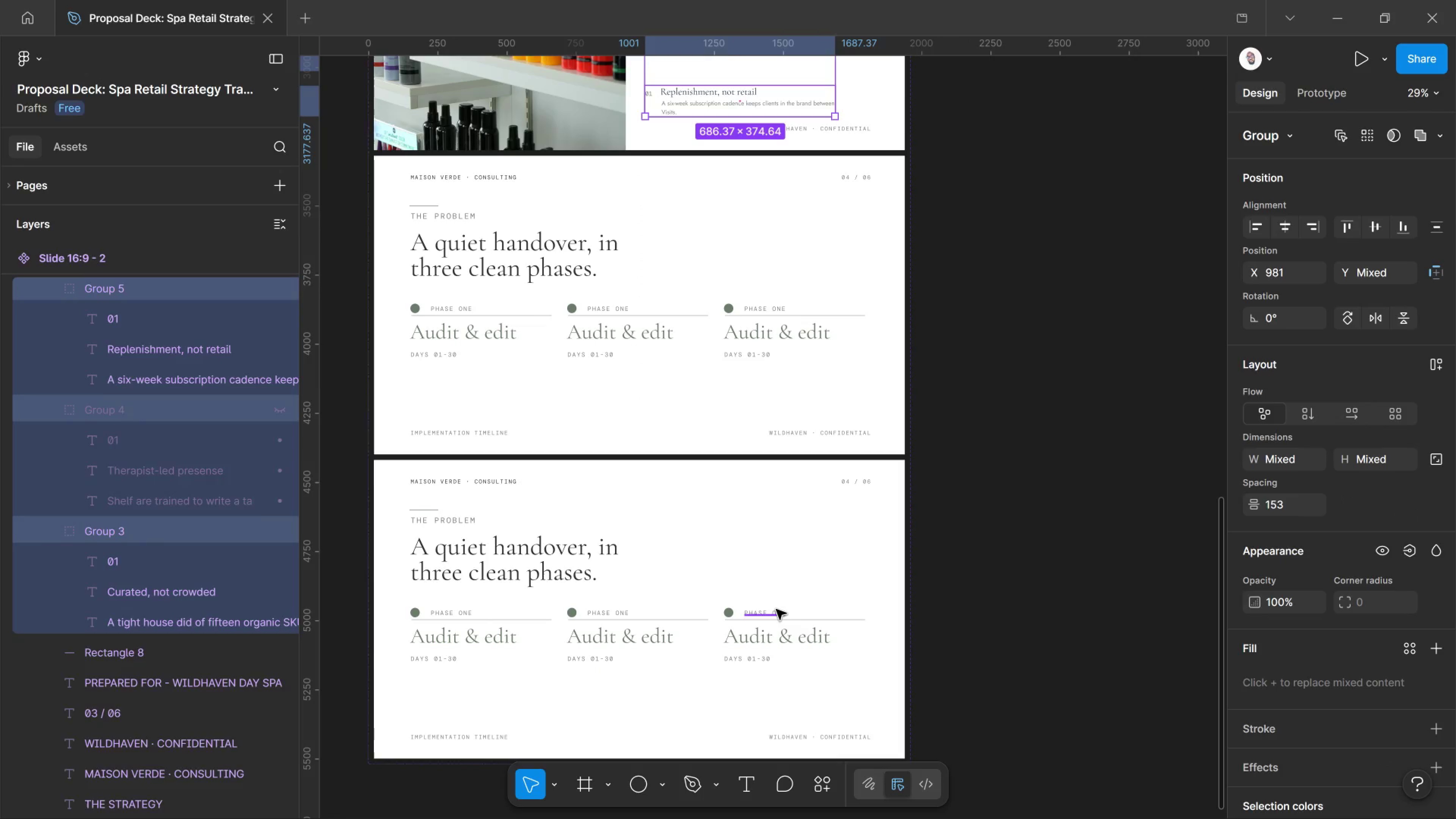 
key(Control+Z)
 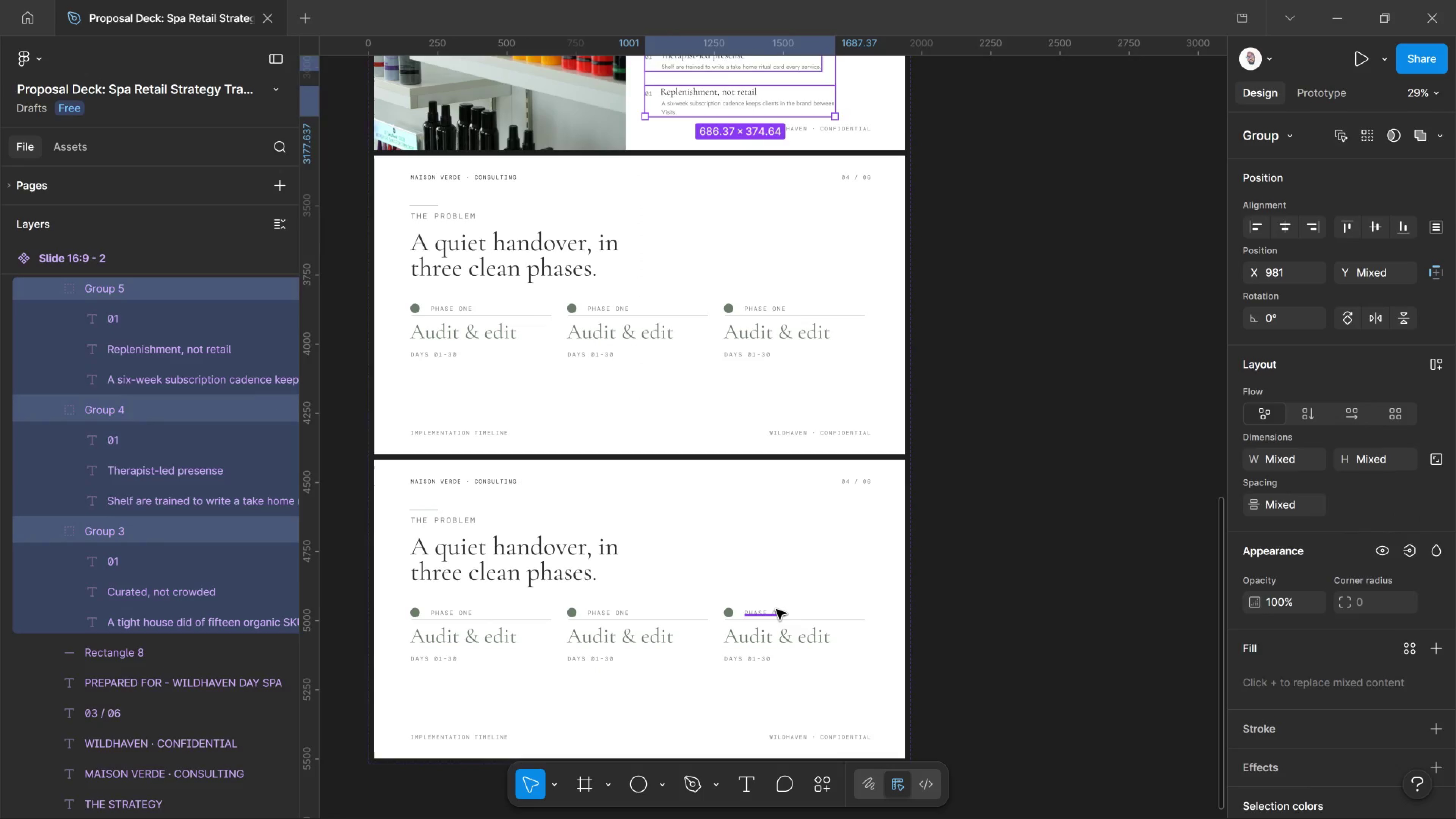 
key(Control+Z)
 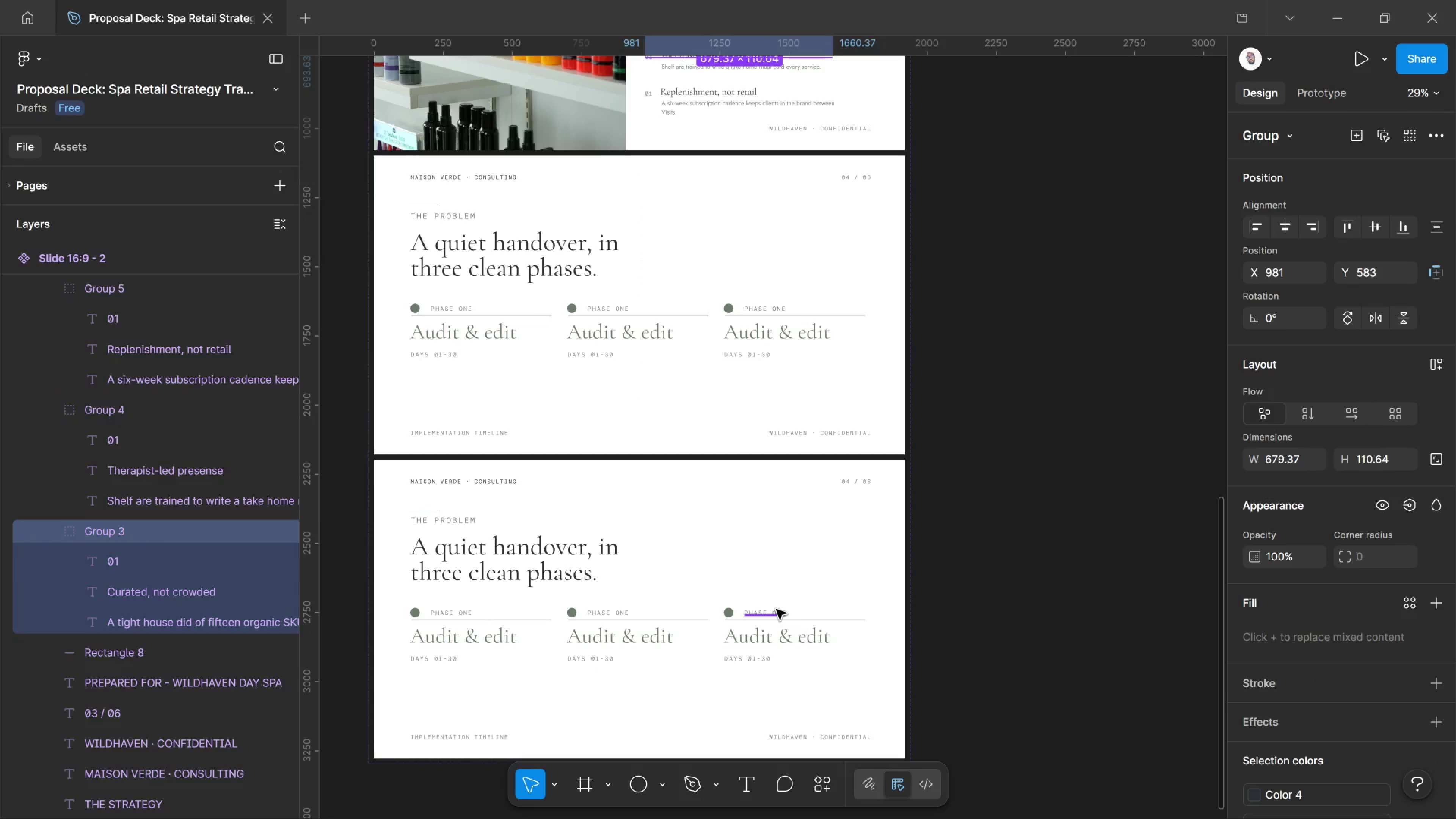 
key(Control+Z)
 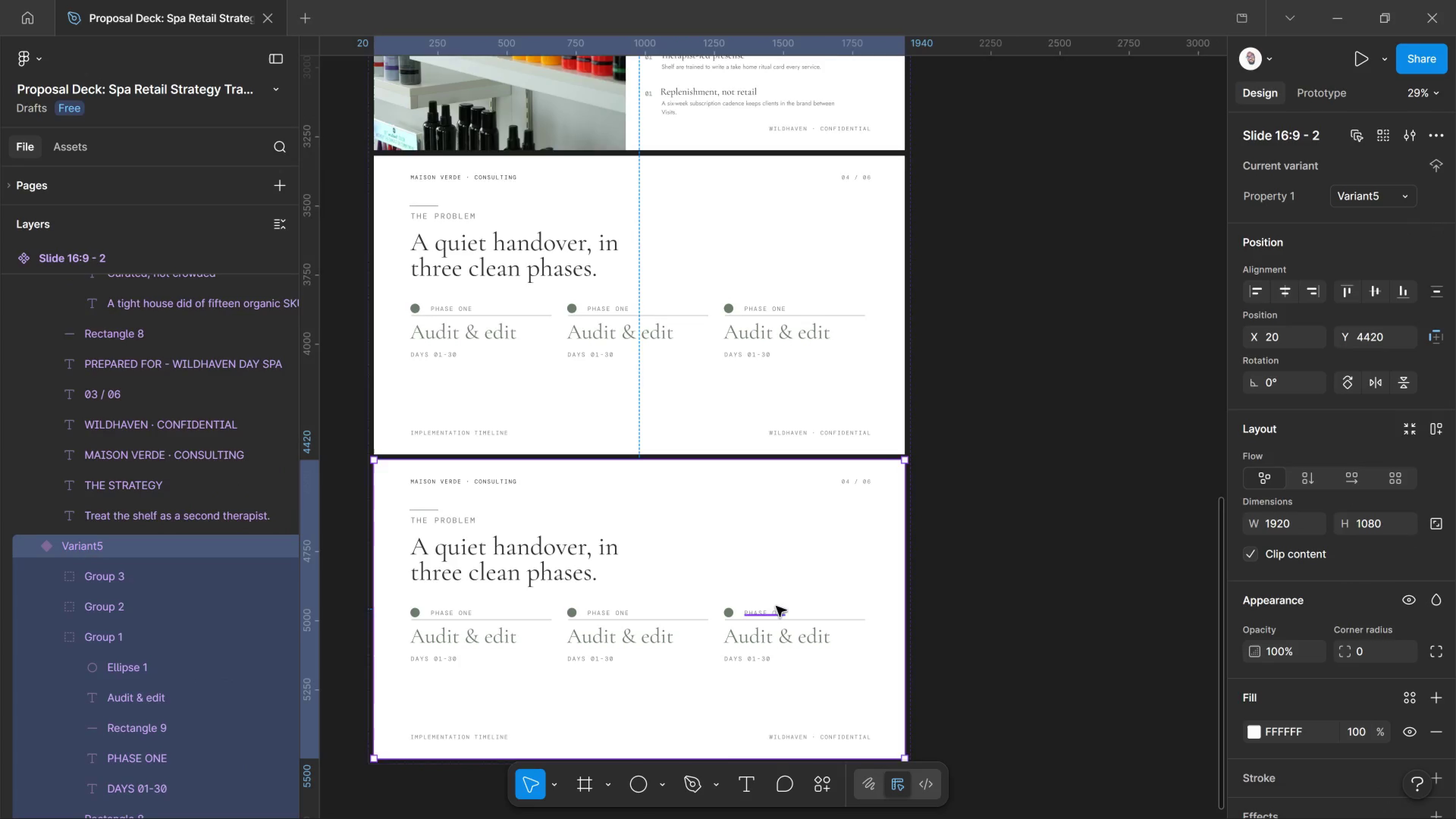 
hold_key(key=ControlLeft, duration=0.78)
scroll: coordinate [764, 576], scroll_direction: down, amount: 6.0
 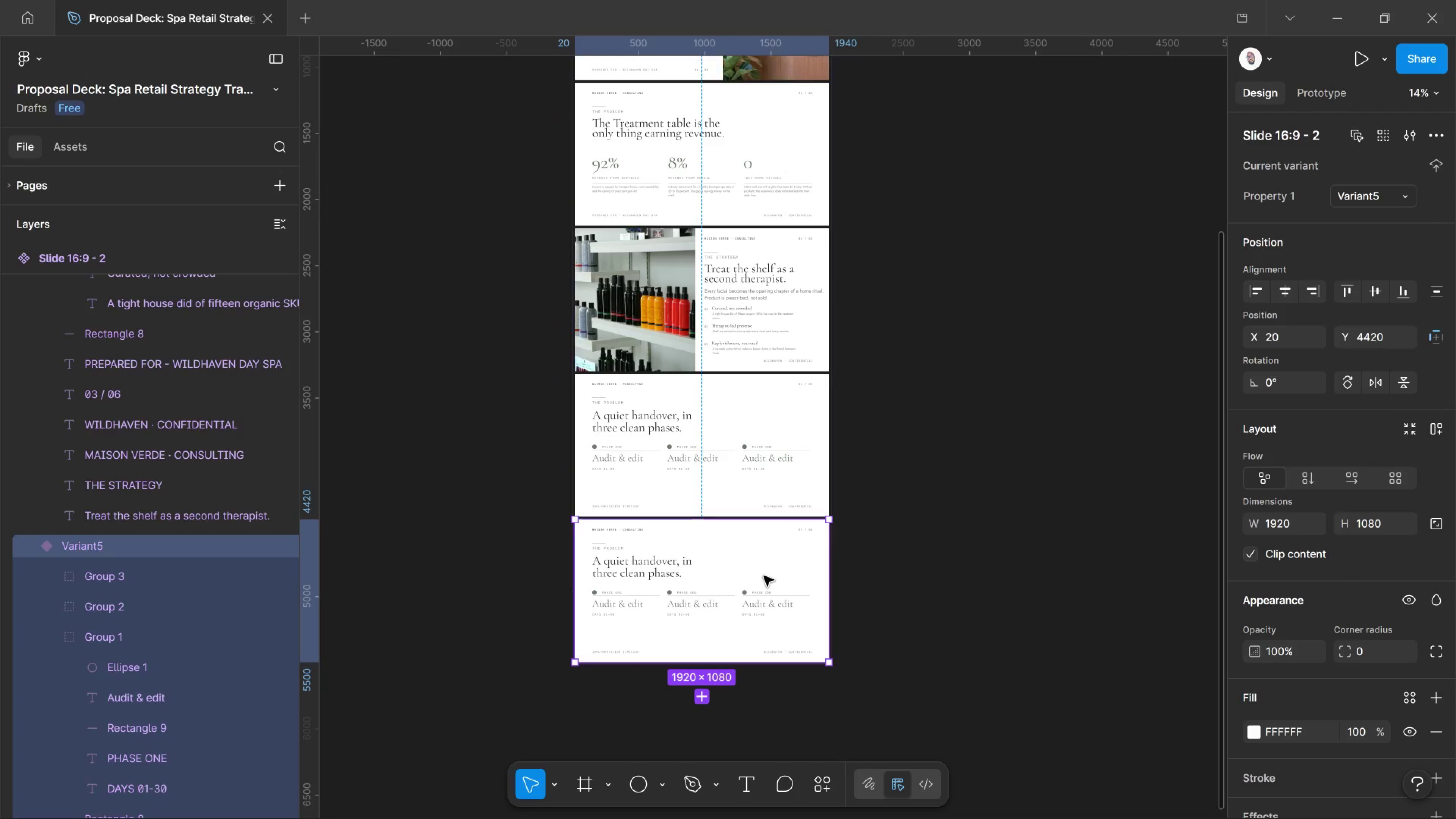 
key(Control+Z)
 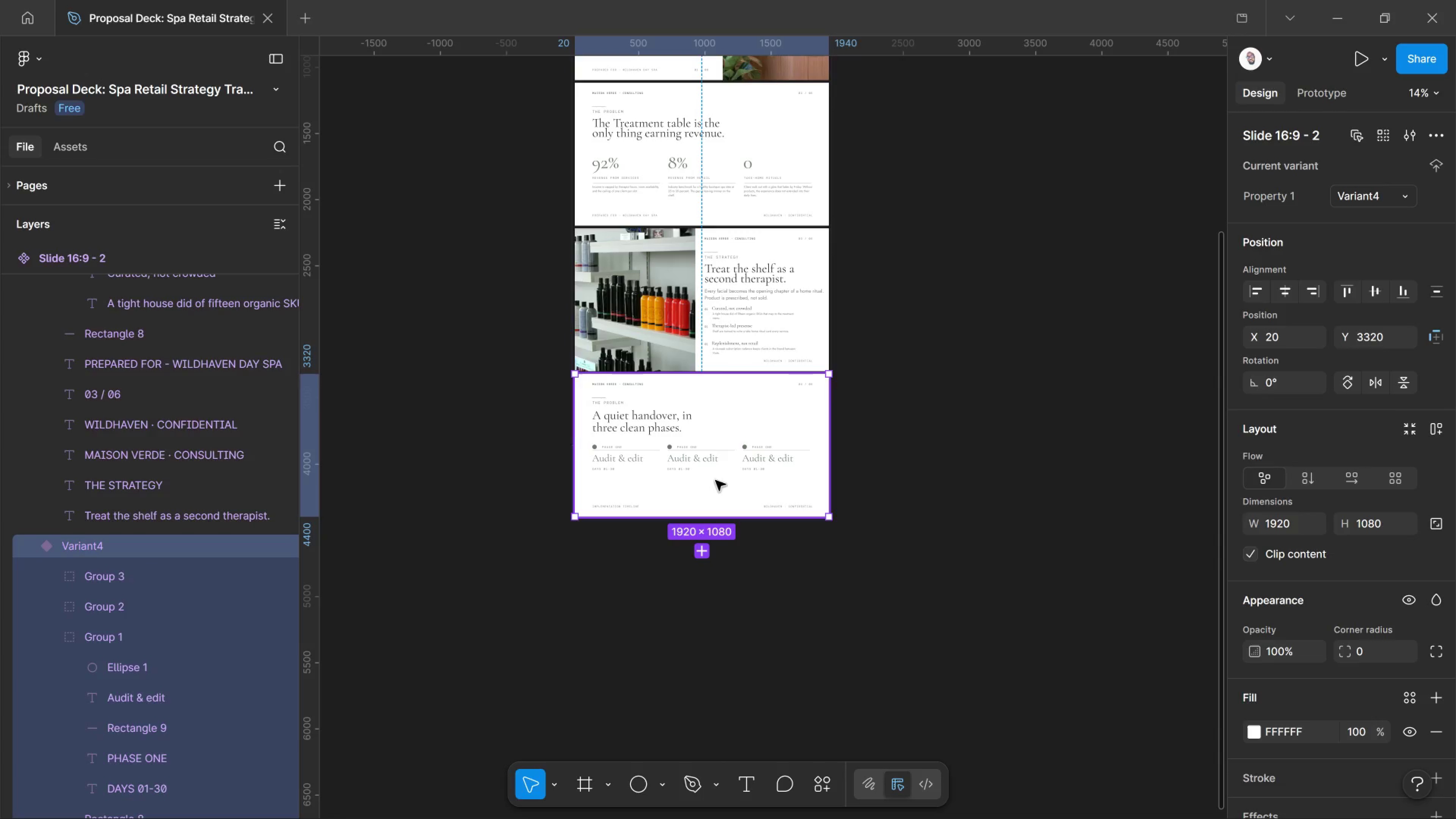 
scroll: coordinate [681, 460], scroll_direction: up, amount: 15.0
 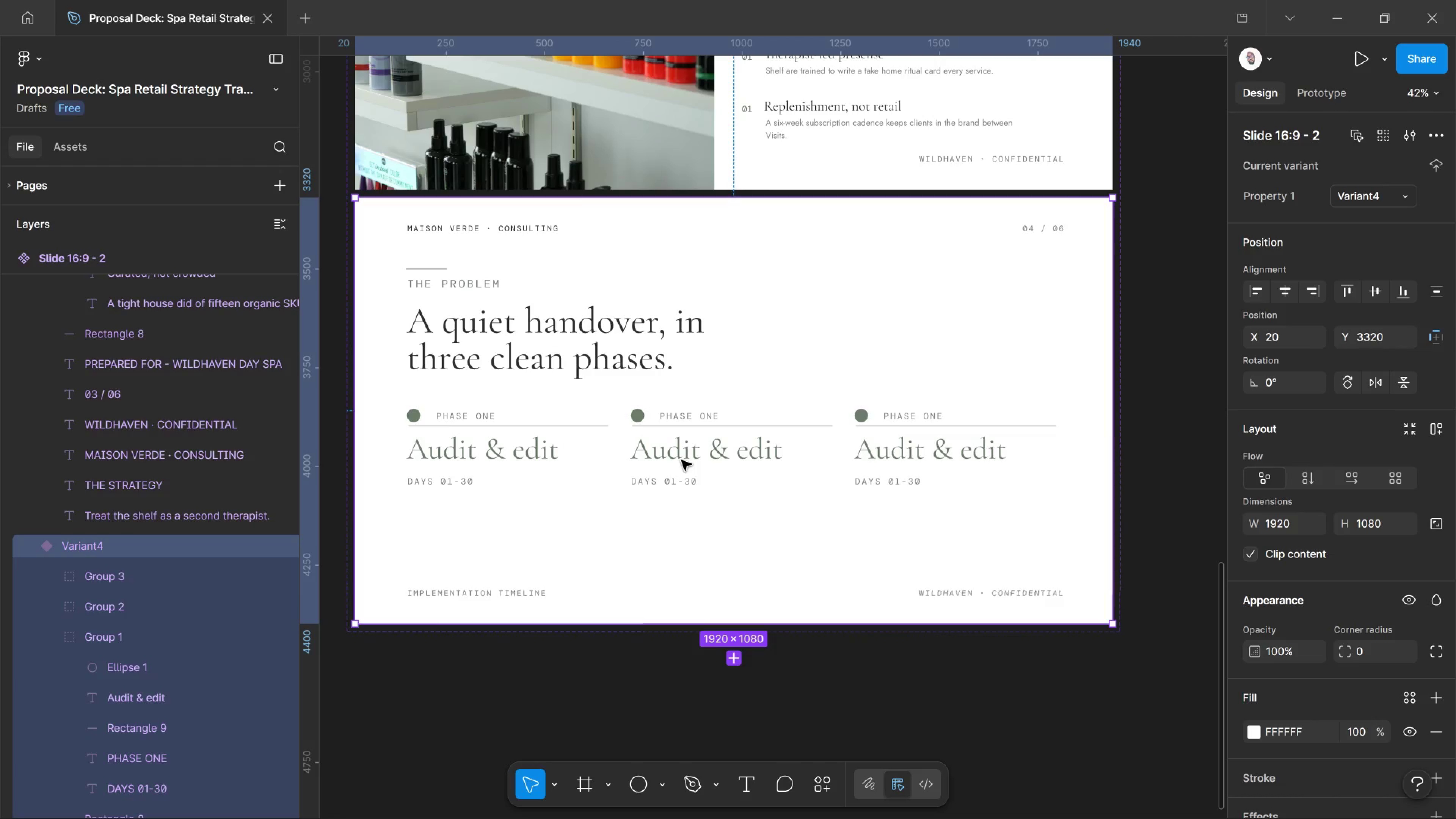 
key(Control+Shift+Z)
 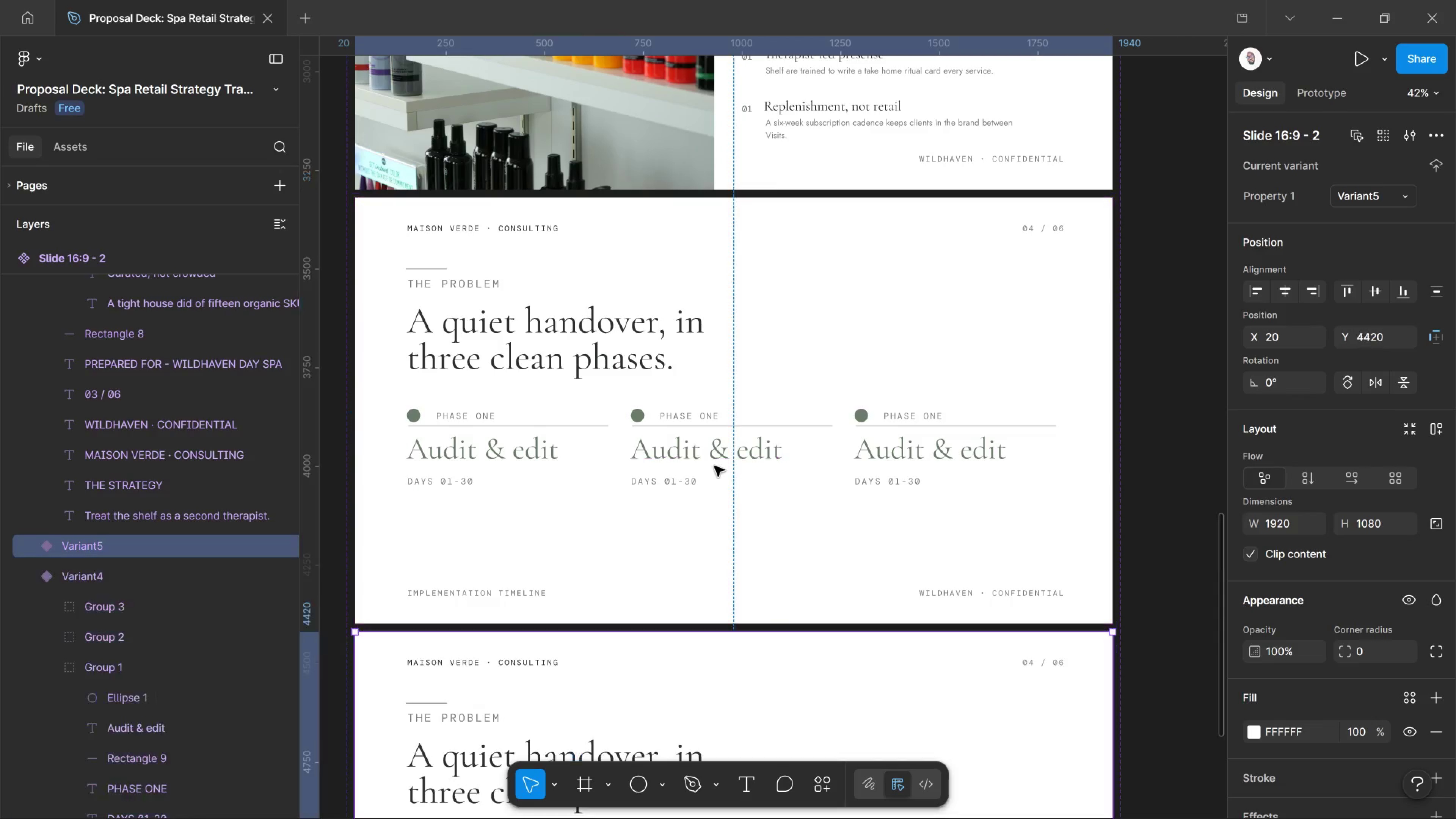 
key(Control+Shift+Z)
 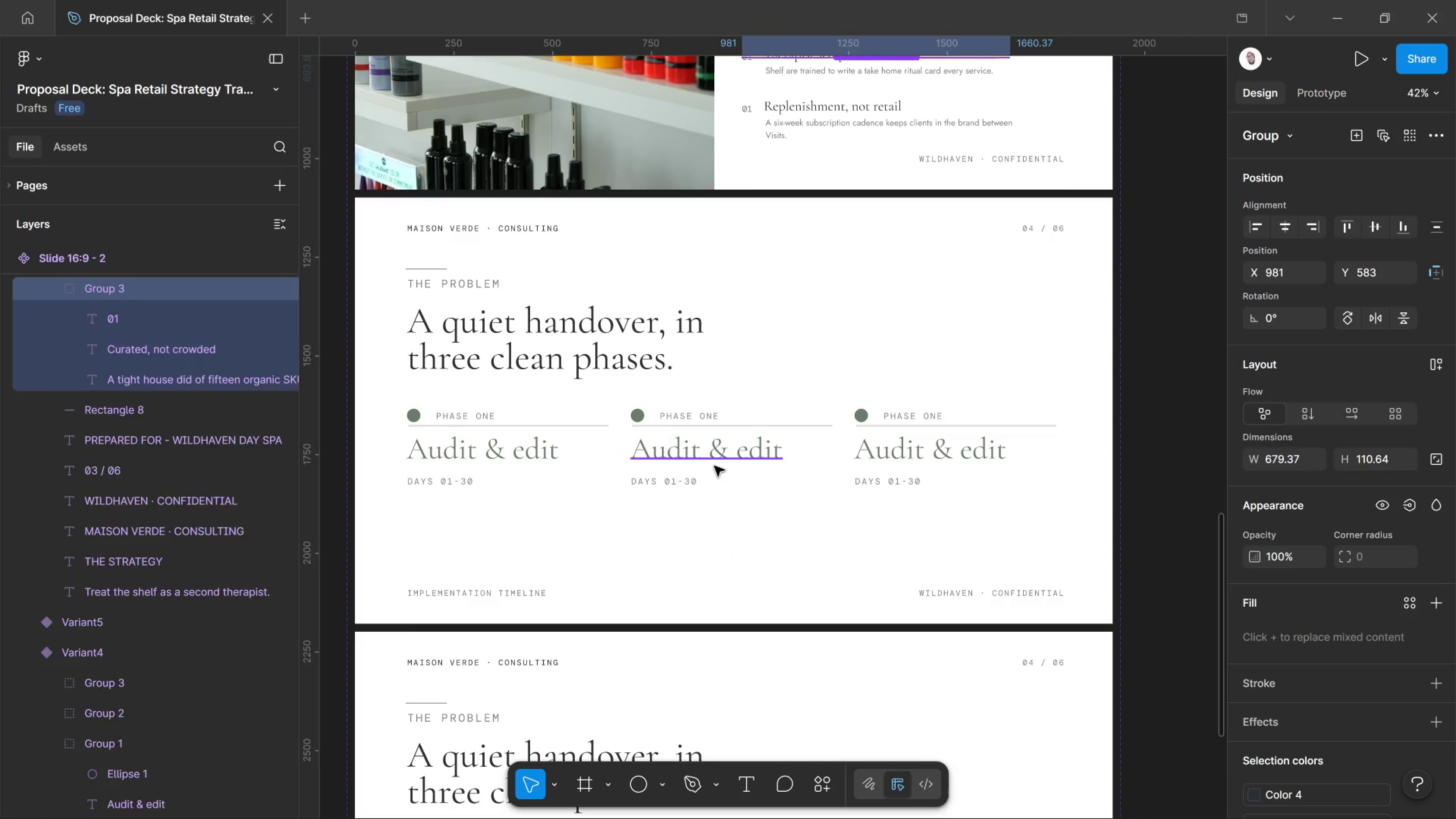 
key(Control+Shift+Z)
 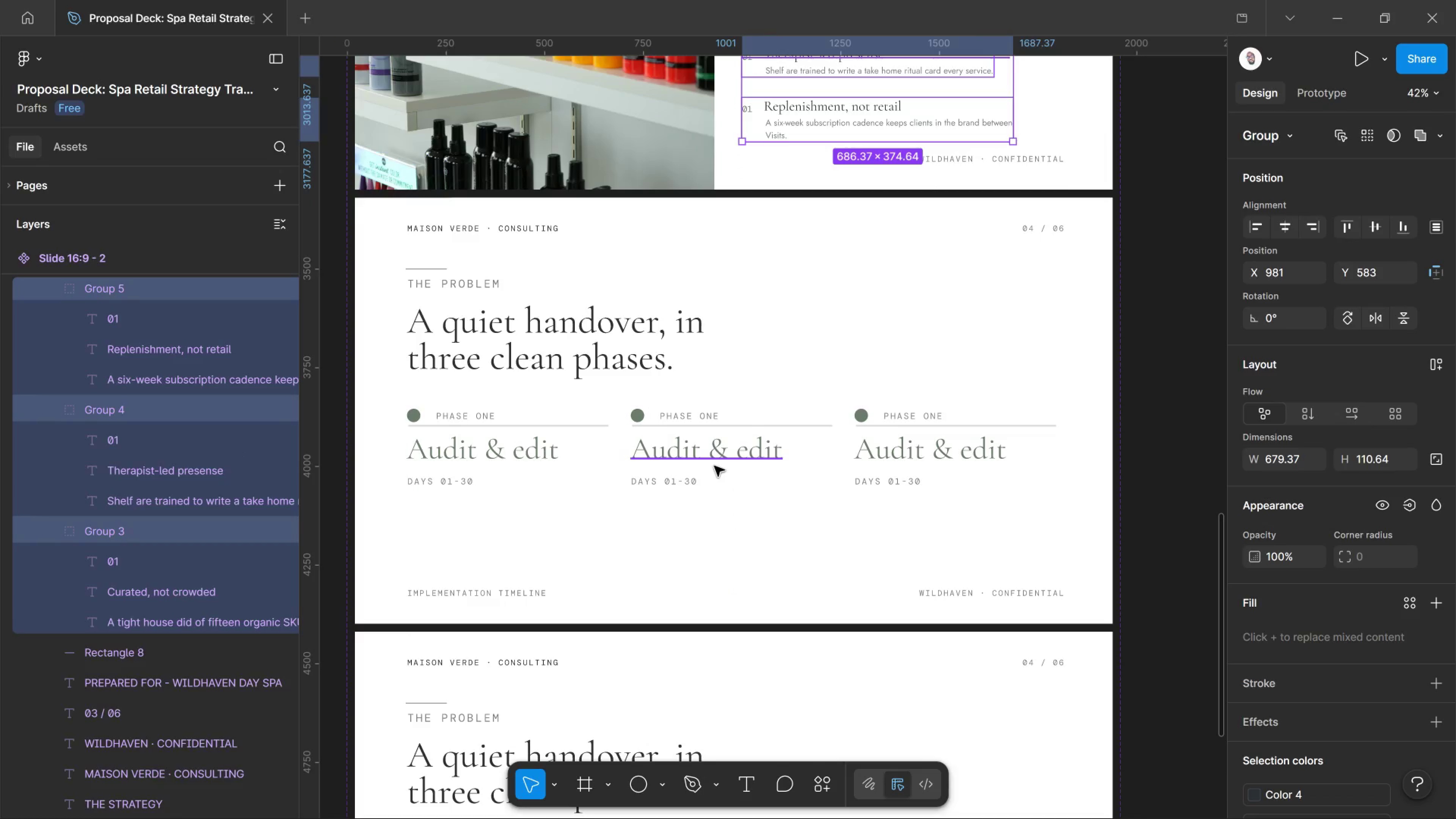 
key(Control+Shift+Z)
 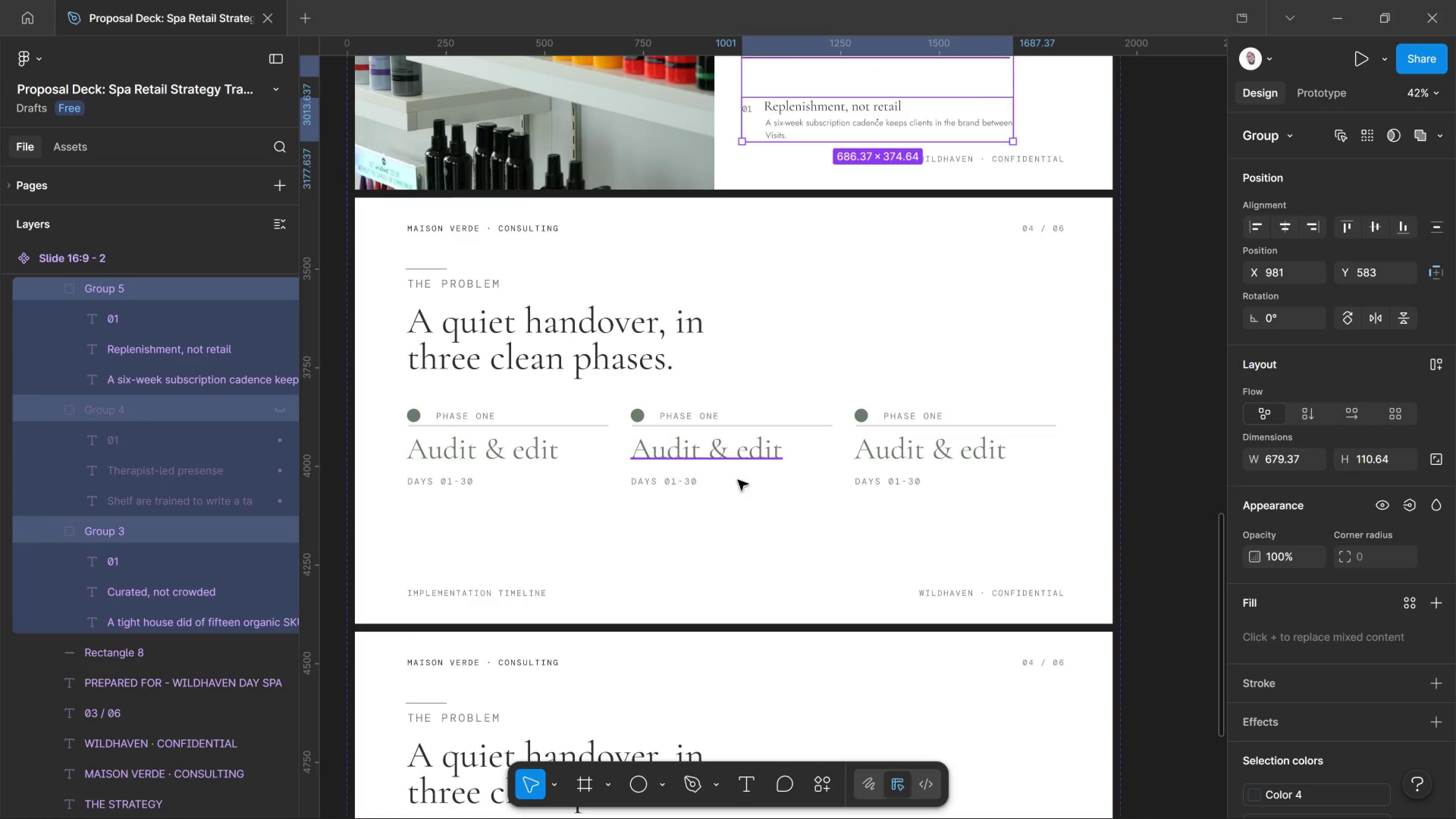 
key(Control+Shift+Z)
 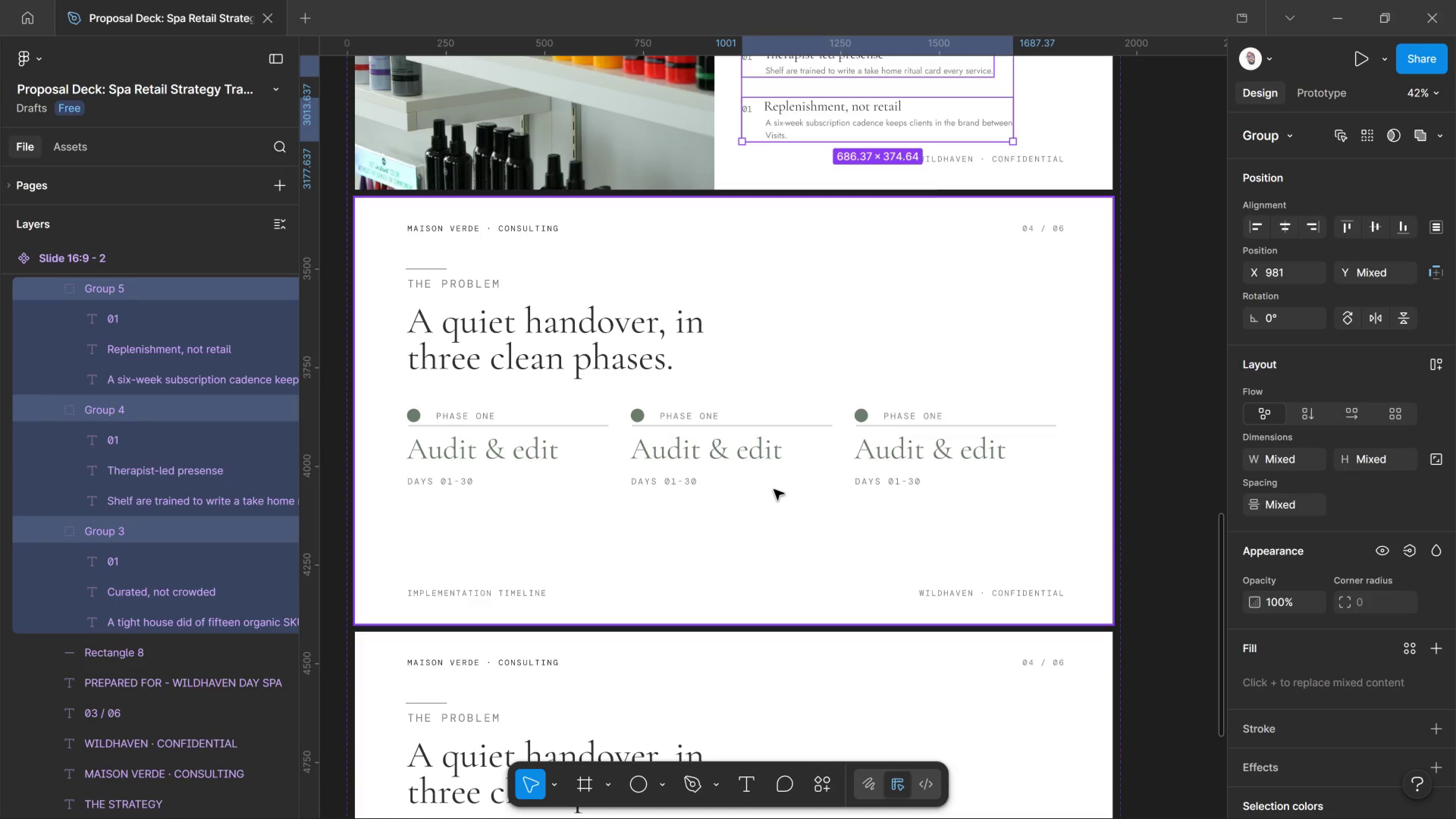 
key(Control+Shift+Z)
 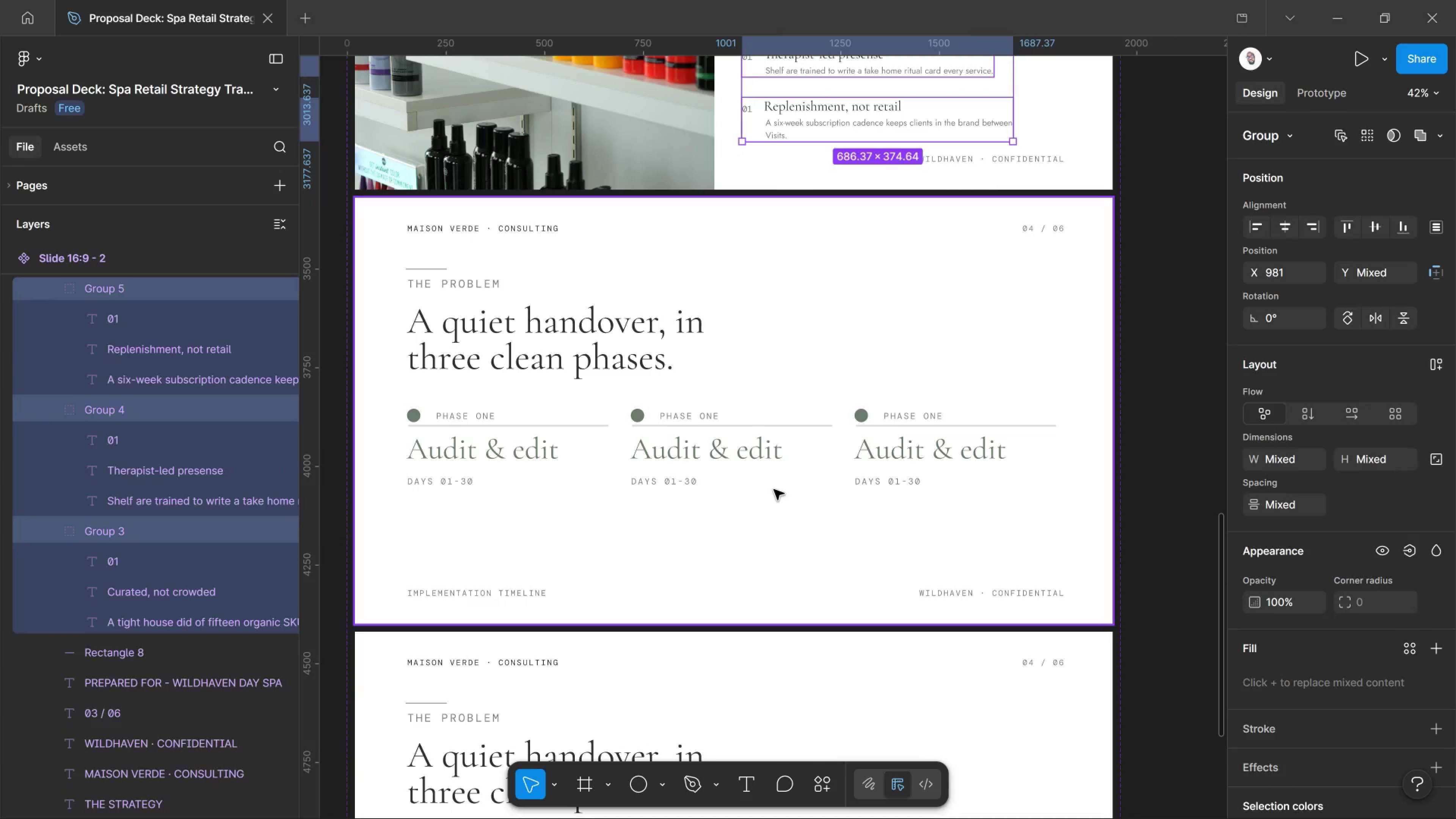 
key(Control+Shift+Z)
 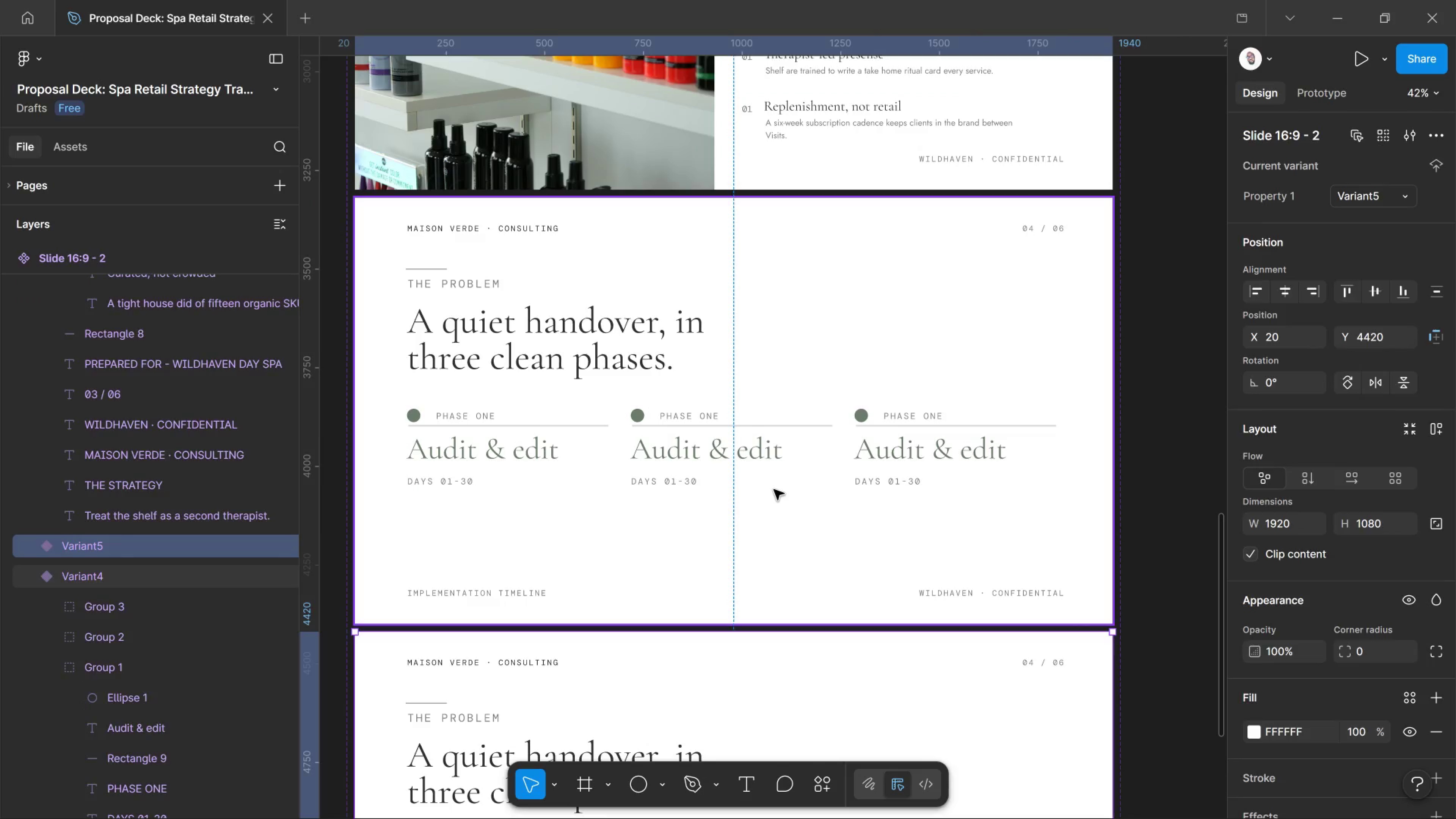 
key(Control+Shift+Z)
 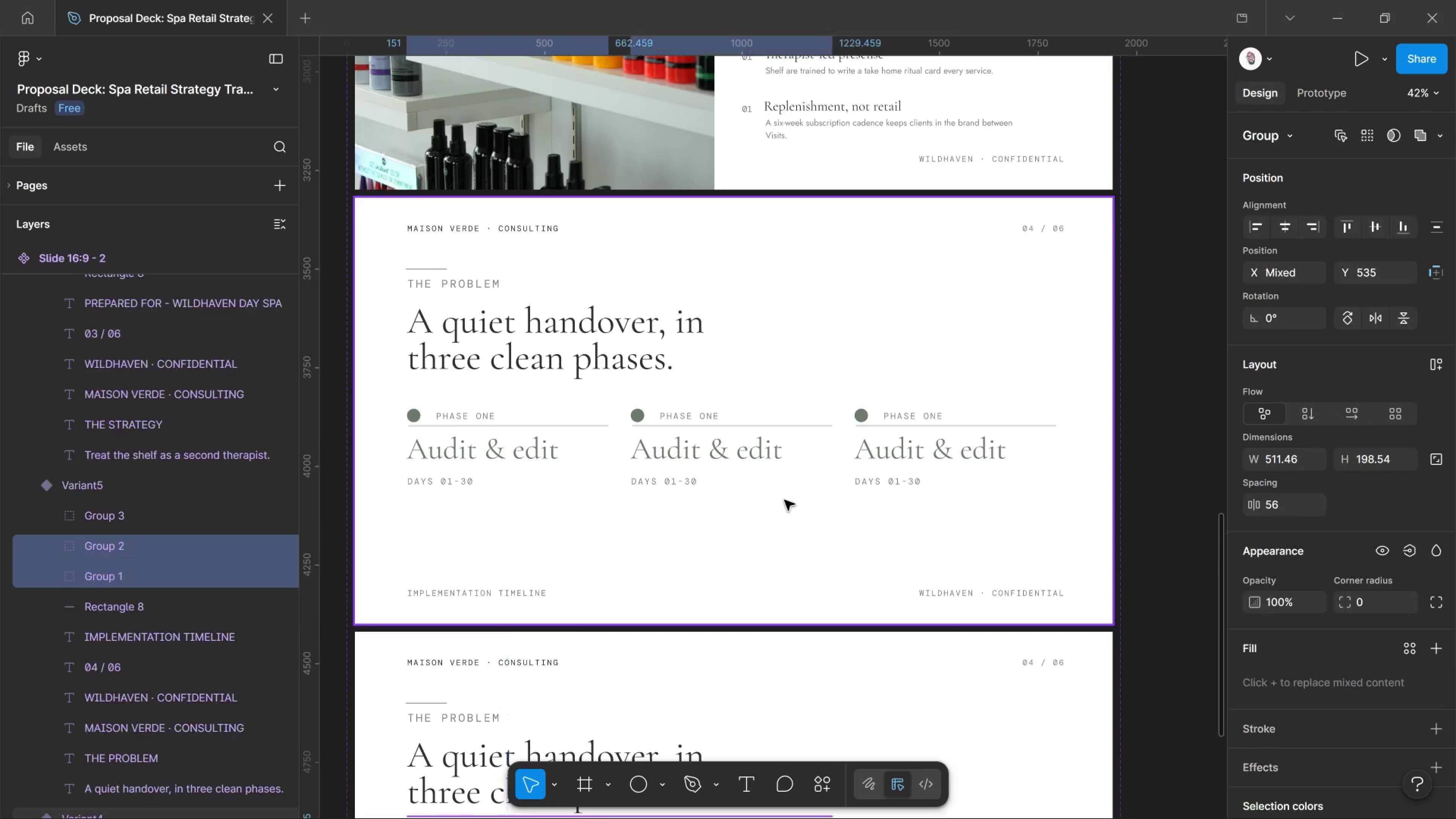 
scroll: coordinate [779, 516], scroll_direction: down, amount: 12.0
 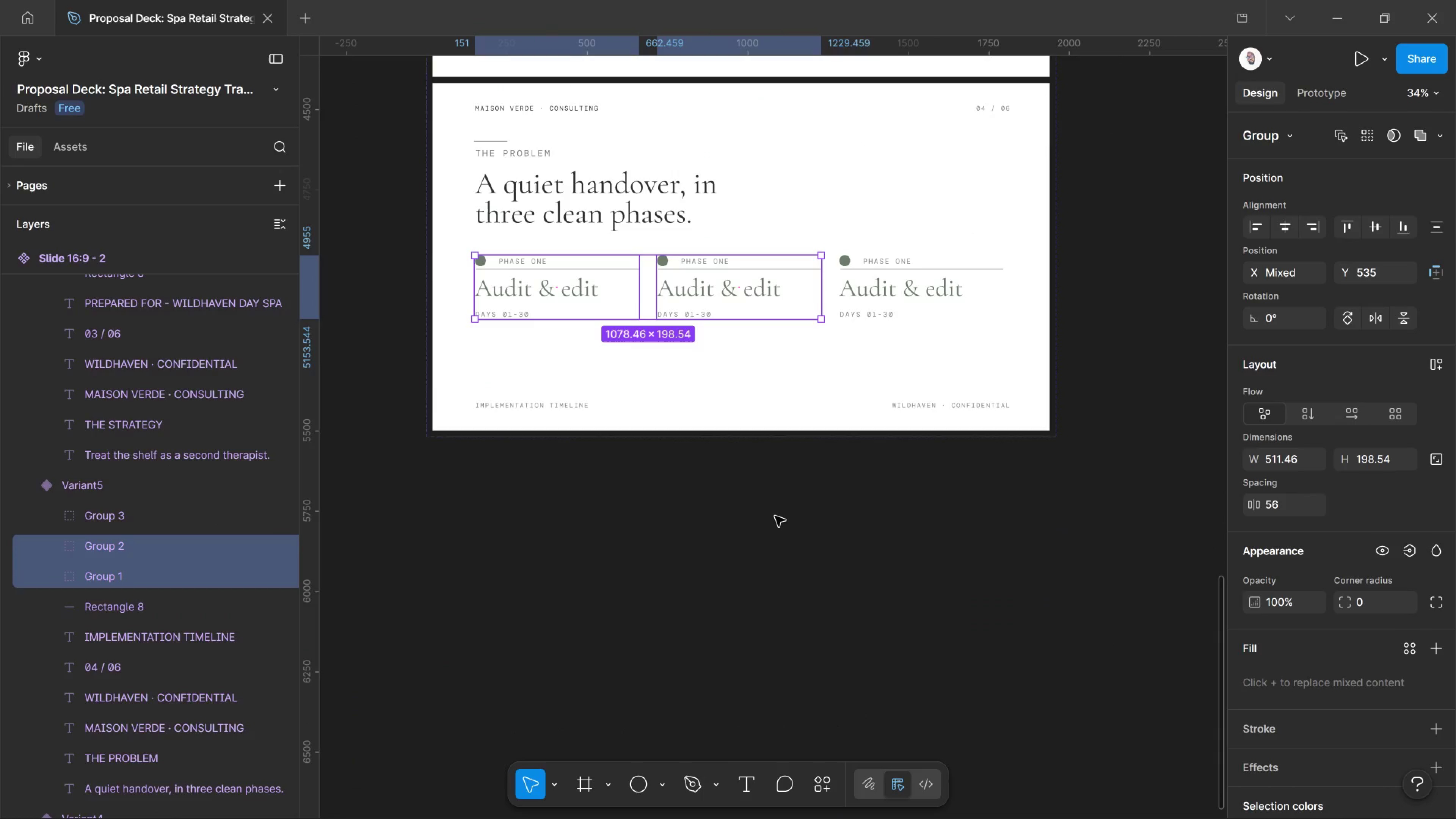 
key(Control+Shift+Z)
 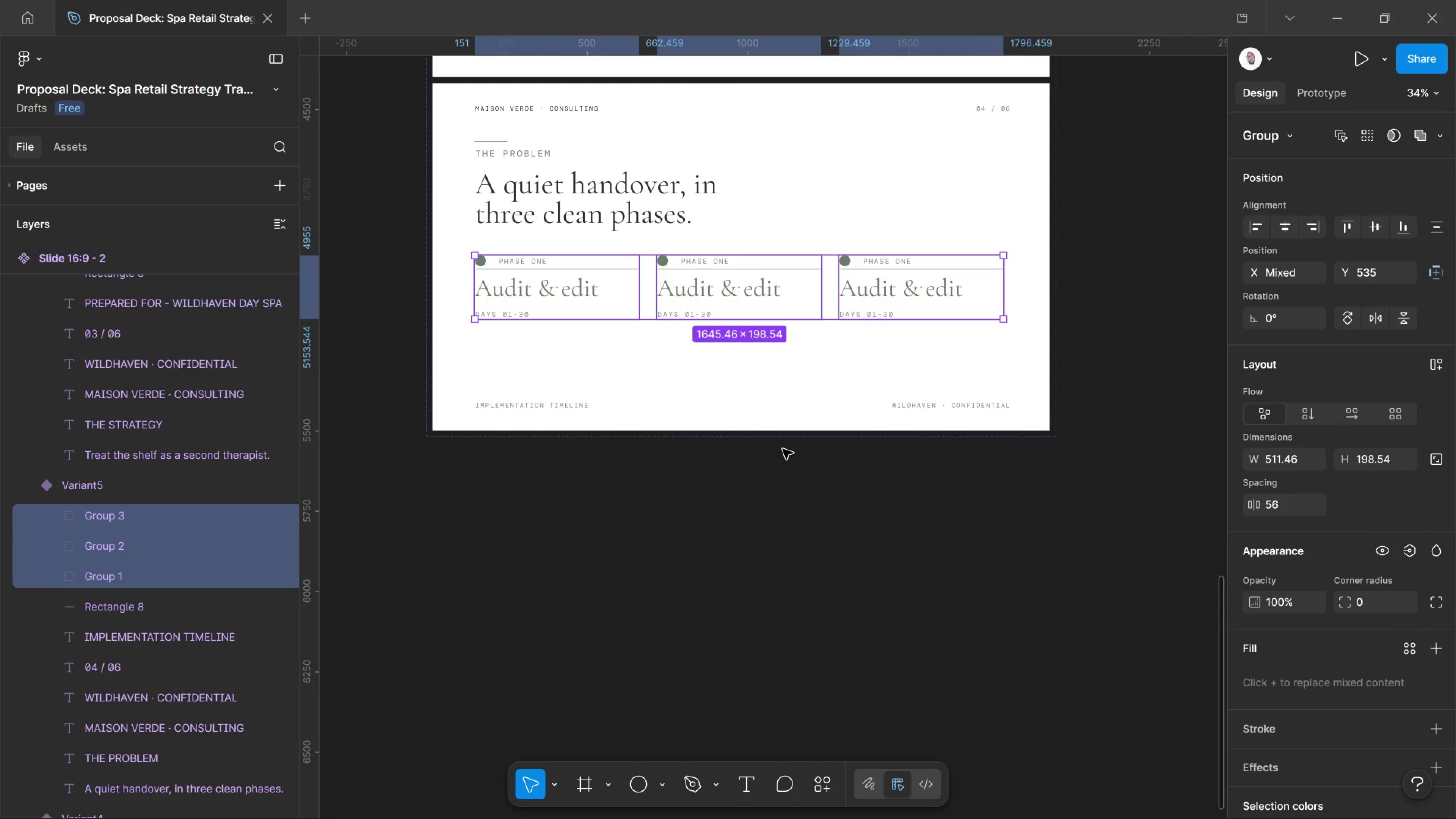 
key(Control+Shift+Z)
 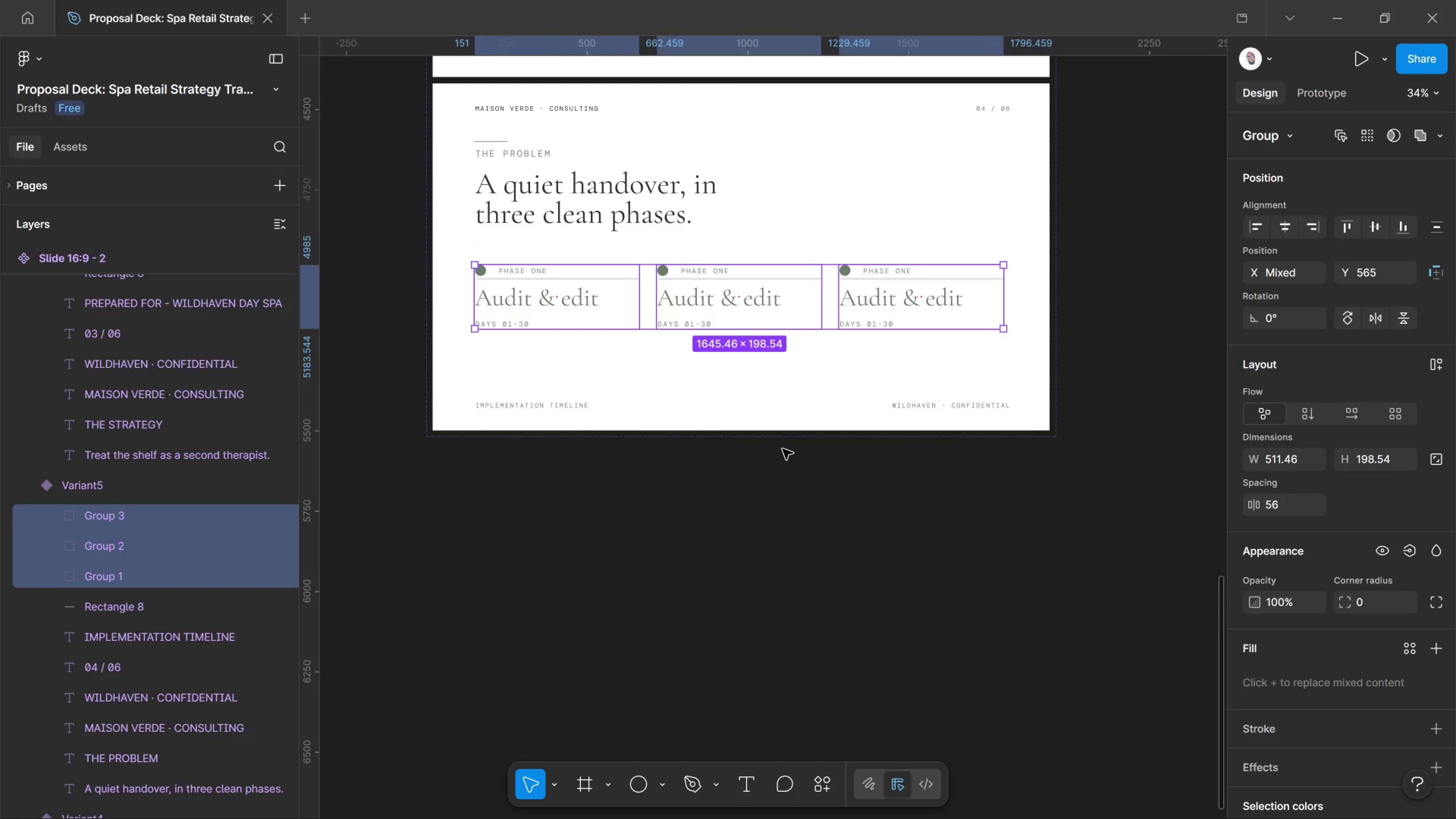 
key(Control+Shift+Z)
 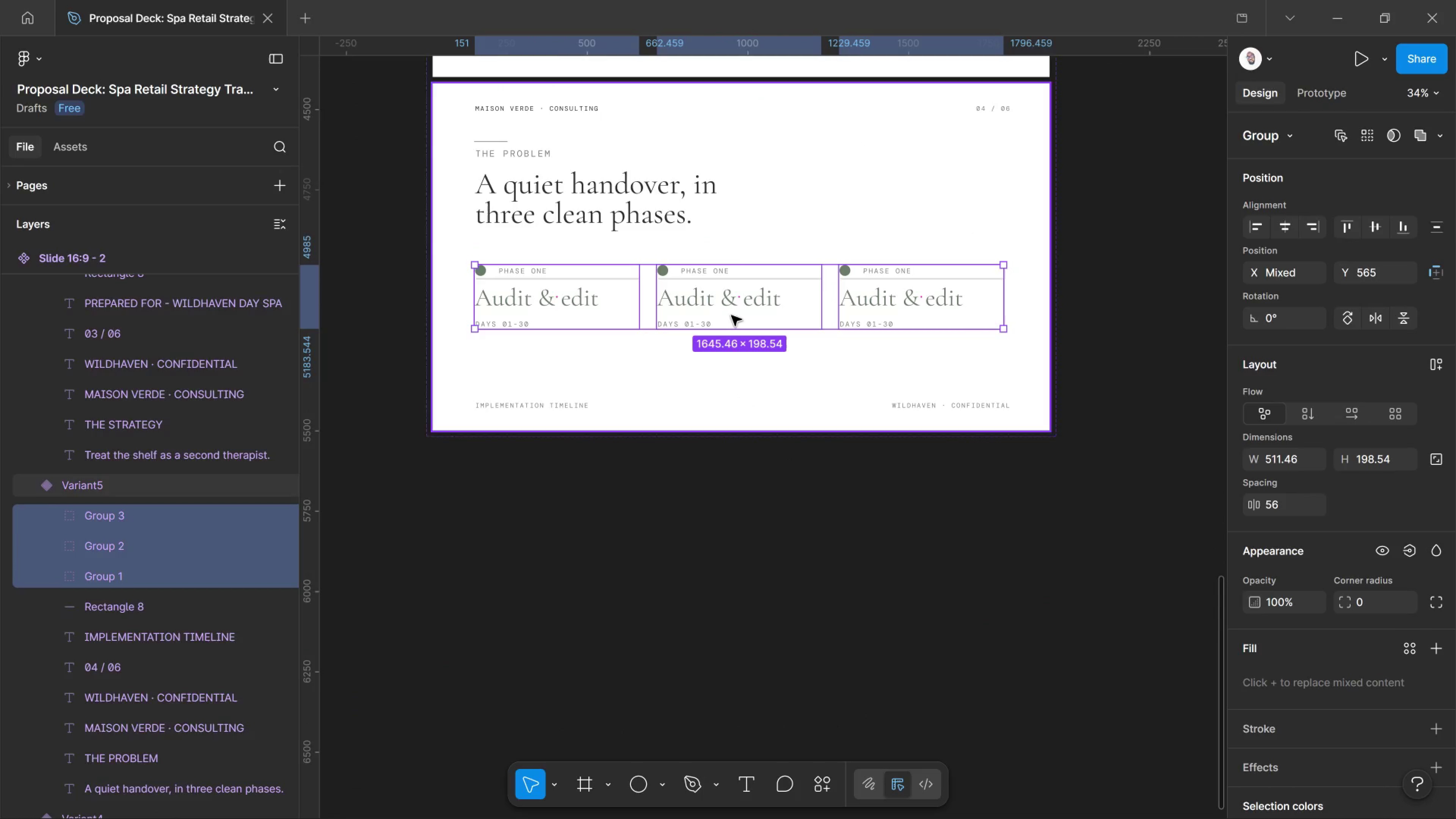 
hold_key(key=ControlLeft, duration=0.98)
scroll: coordinate [740, 267], scroll_direction: up, amount: 8.0
 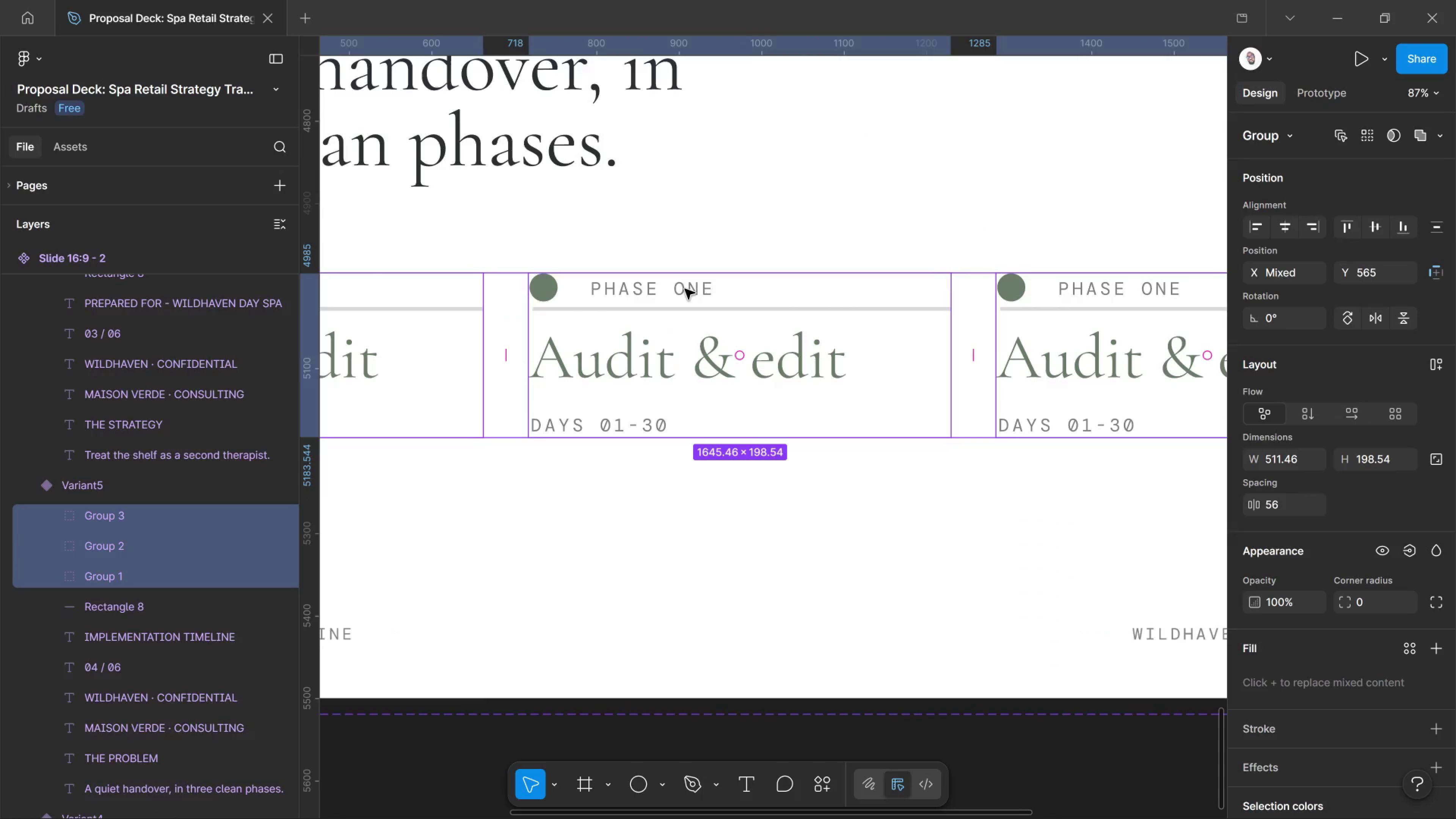 
double_click([685, 289])
 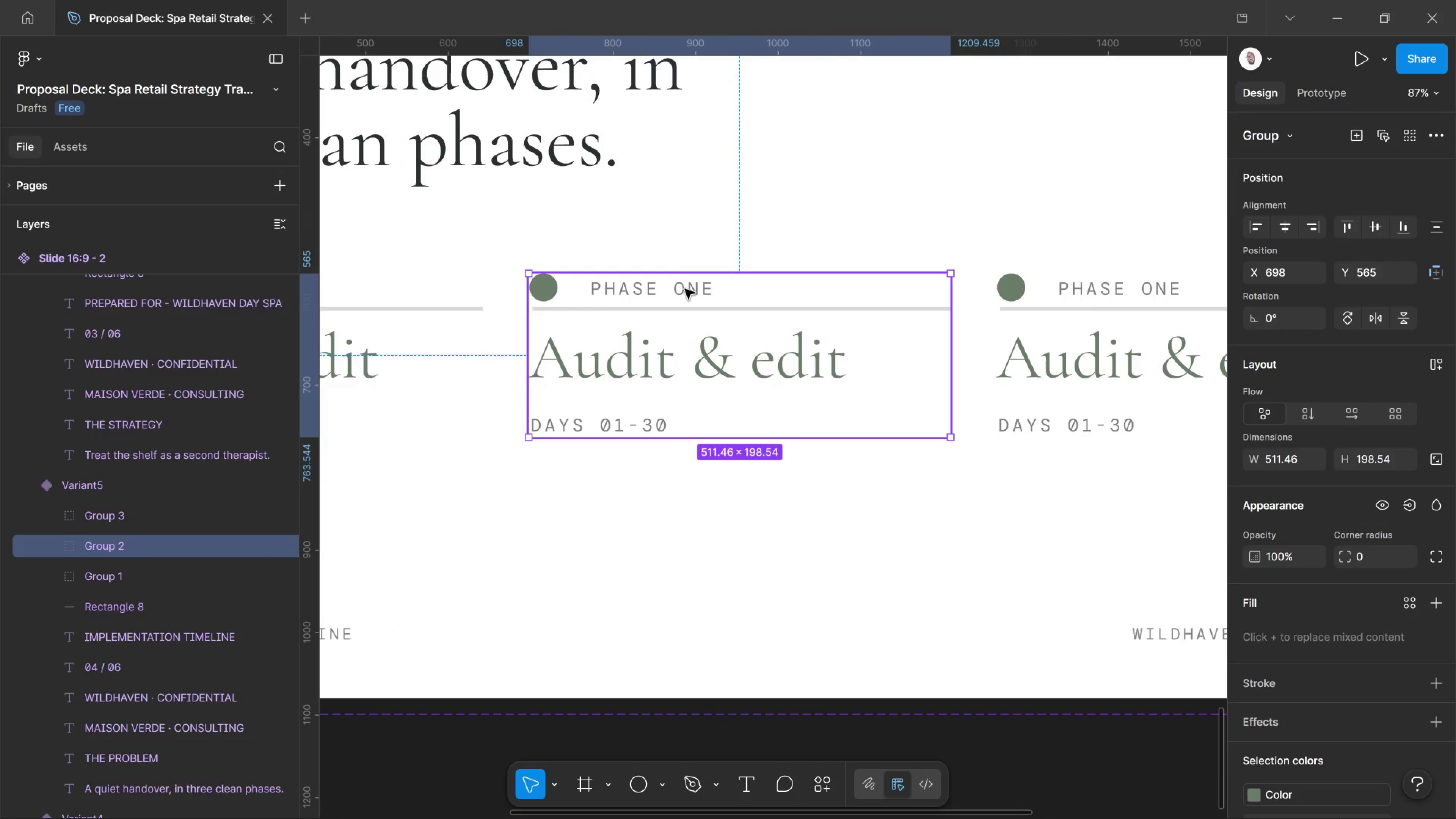 
triple_click([685, 289])
 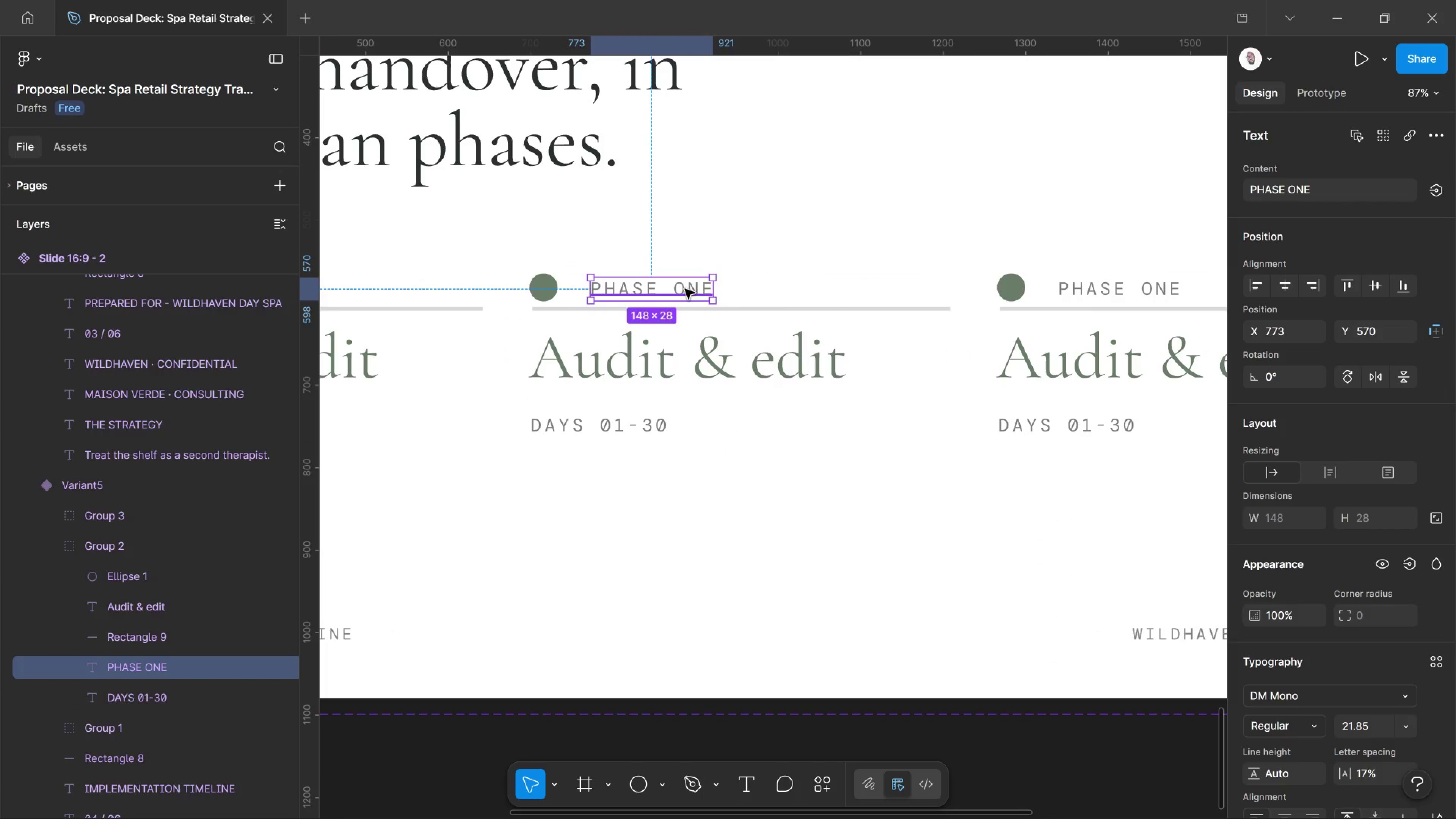 
left_click([685, 289])
 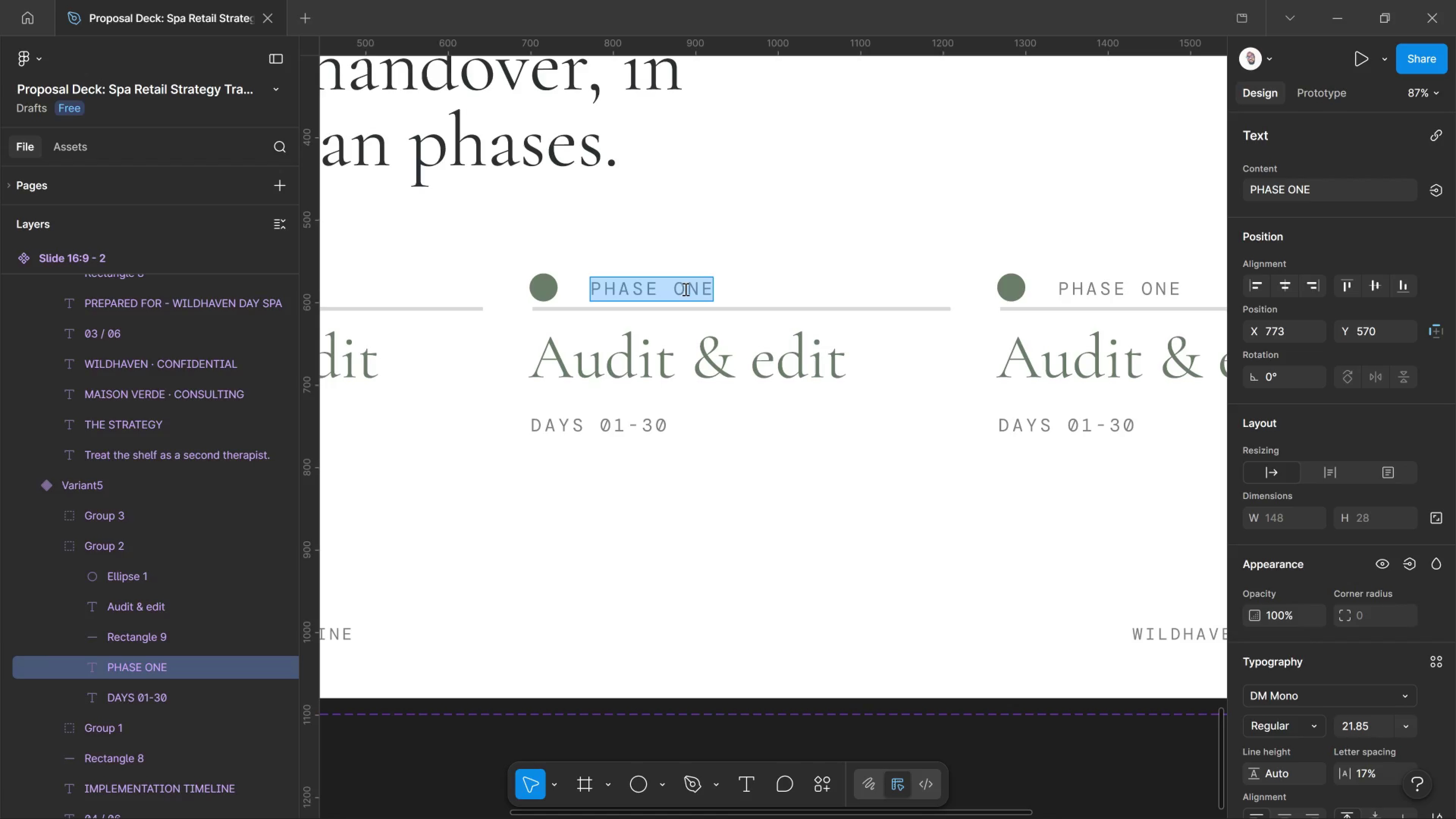 
left_click([685, 289])
 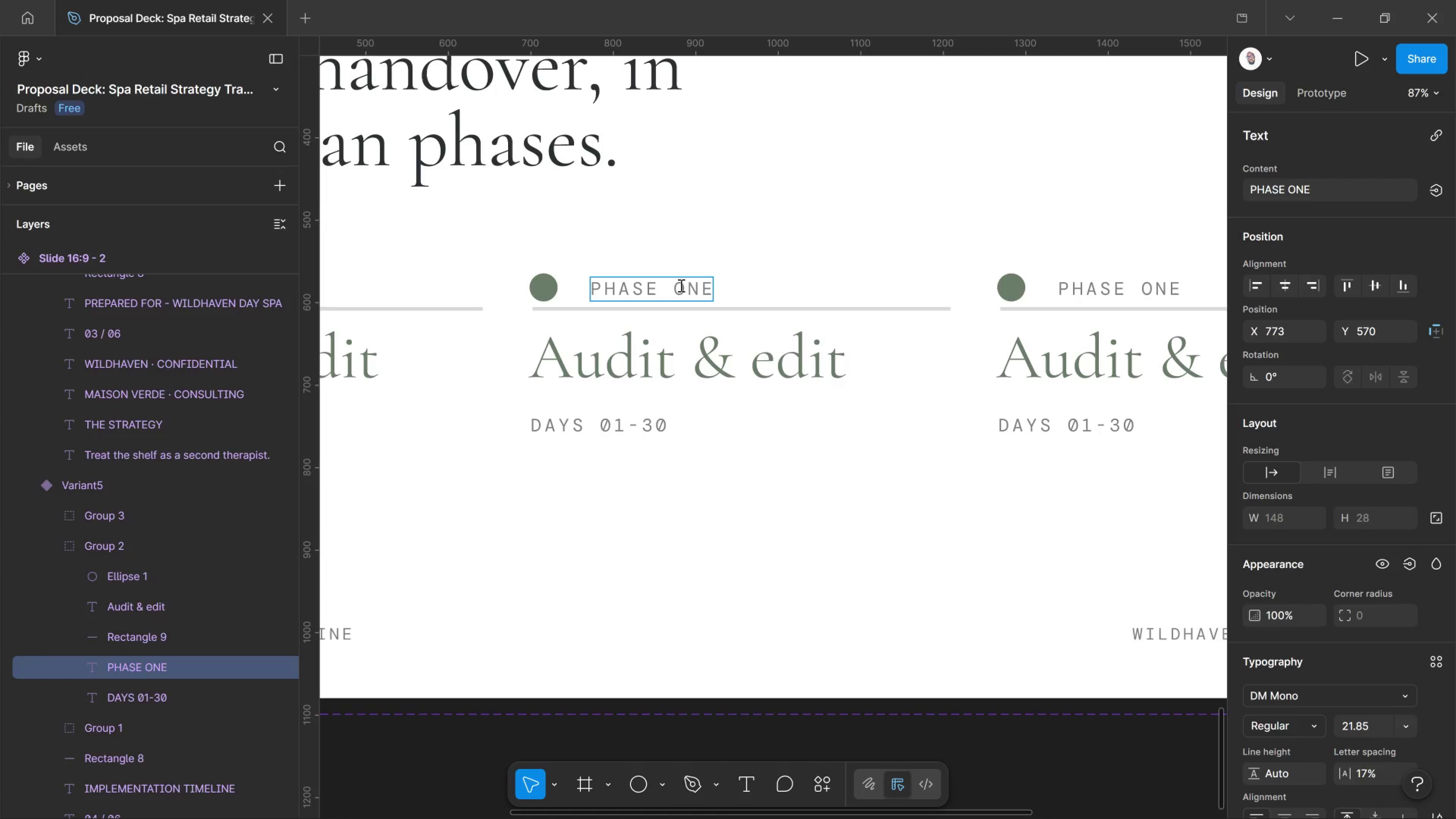 
left_click_drag(start_coordinate=[680, 285], to_coordinate=[711, 297])
 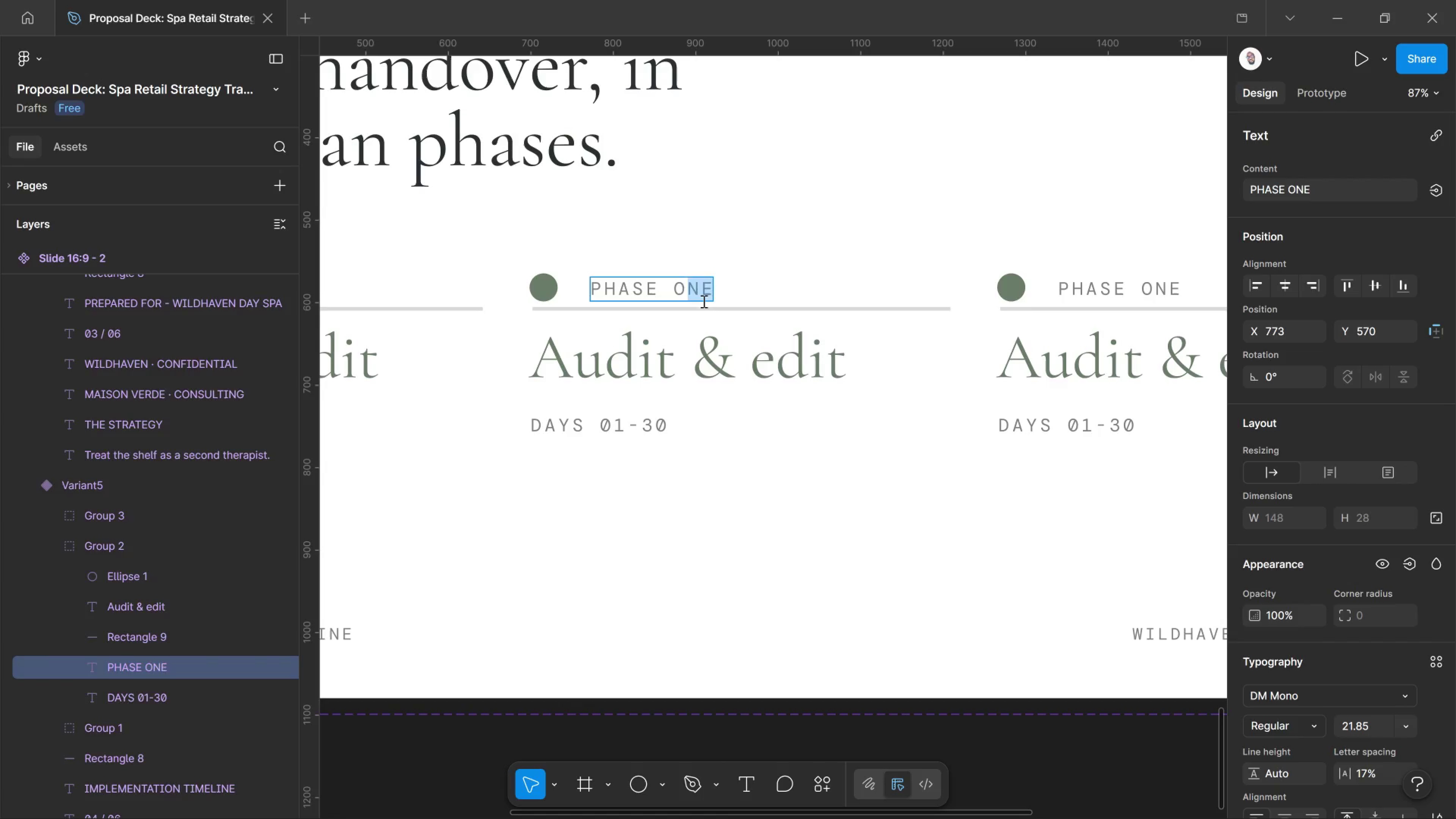 
key(Backspace)
key(Backspace)
type(TWO)
 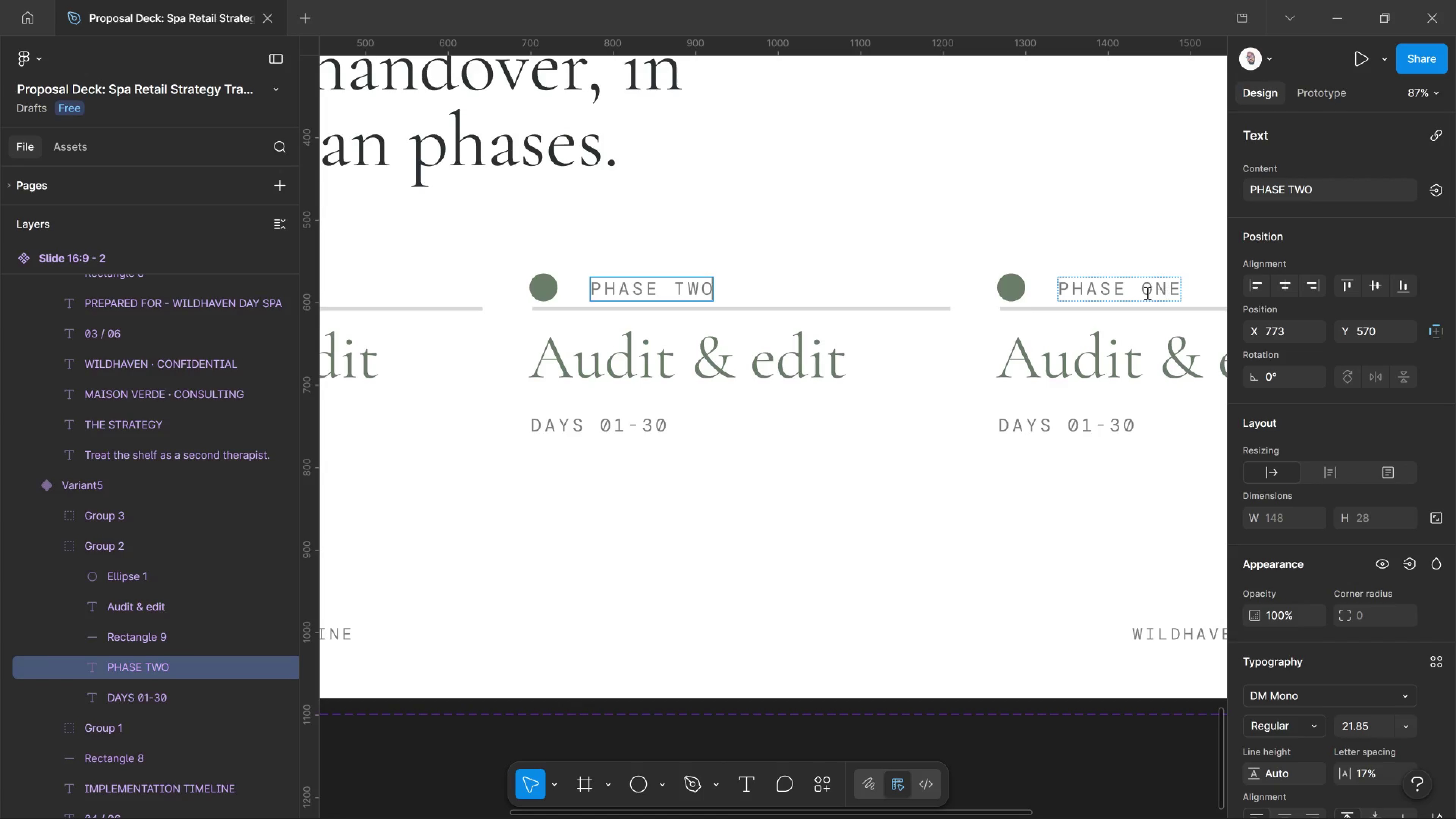 
left_click([1147, 291])
 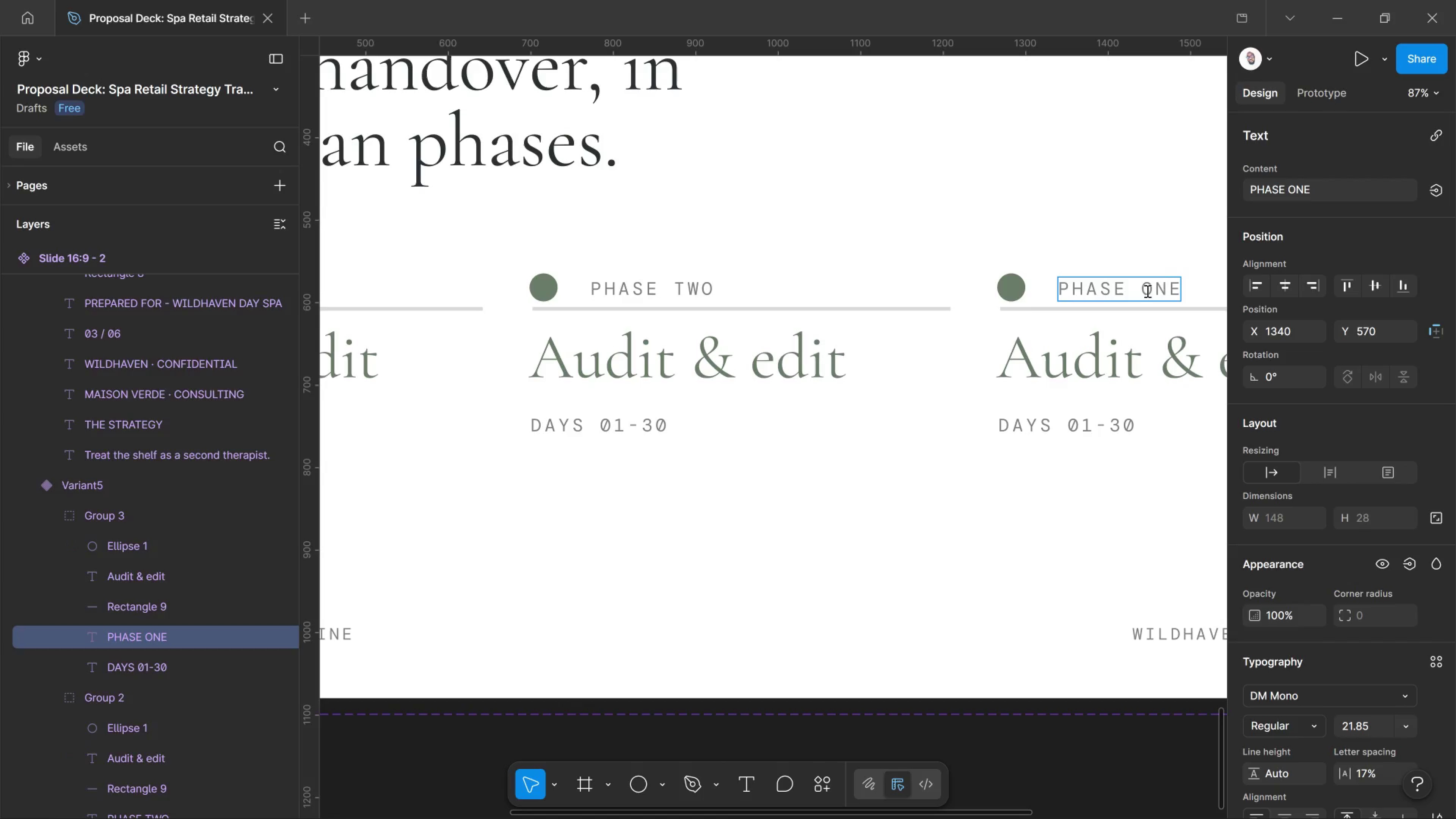 
left_click_drag(start_coordinate=[1147, 291], to_coordinate=[1224, 290])
 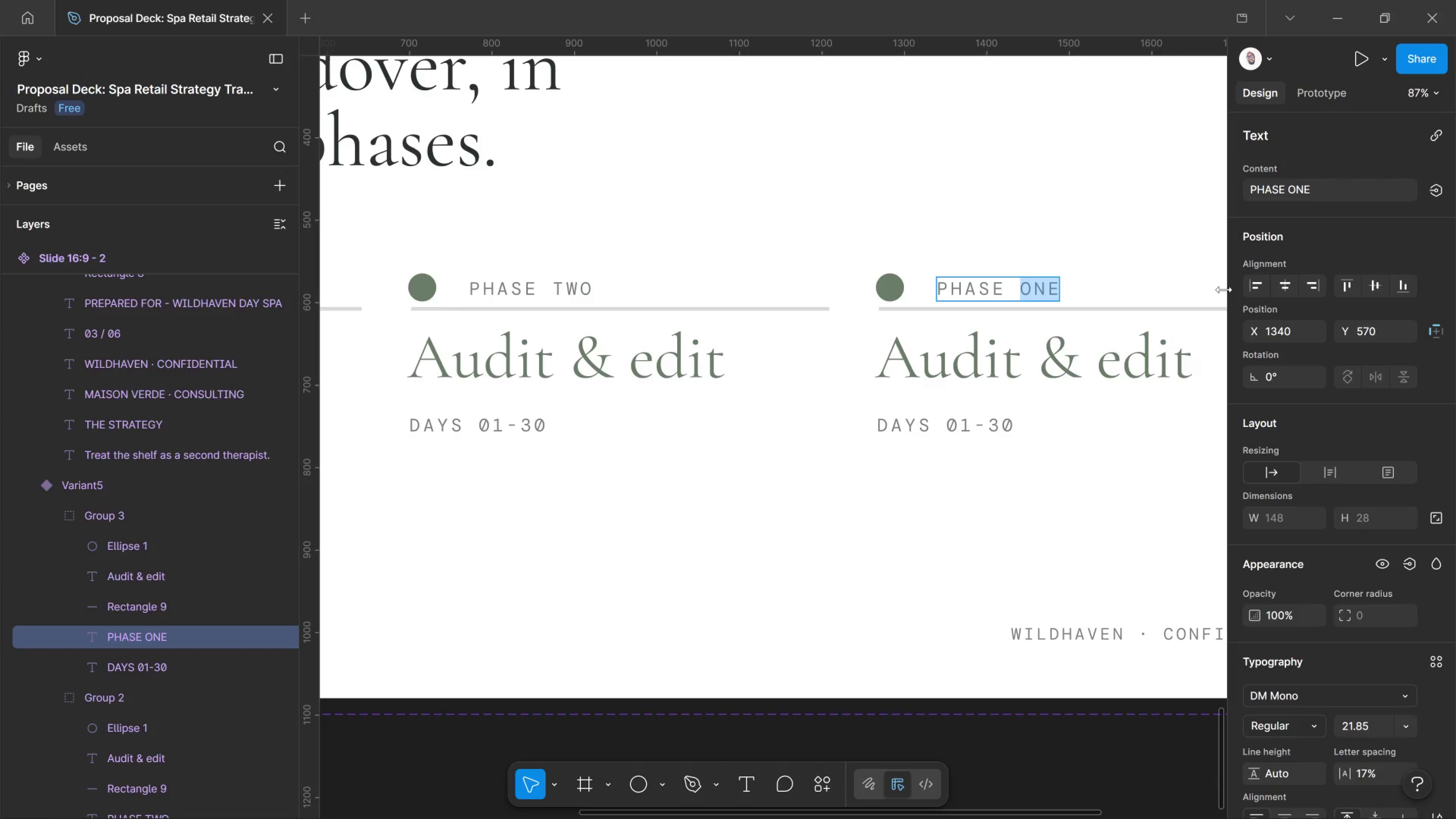 
type(TWO)
 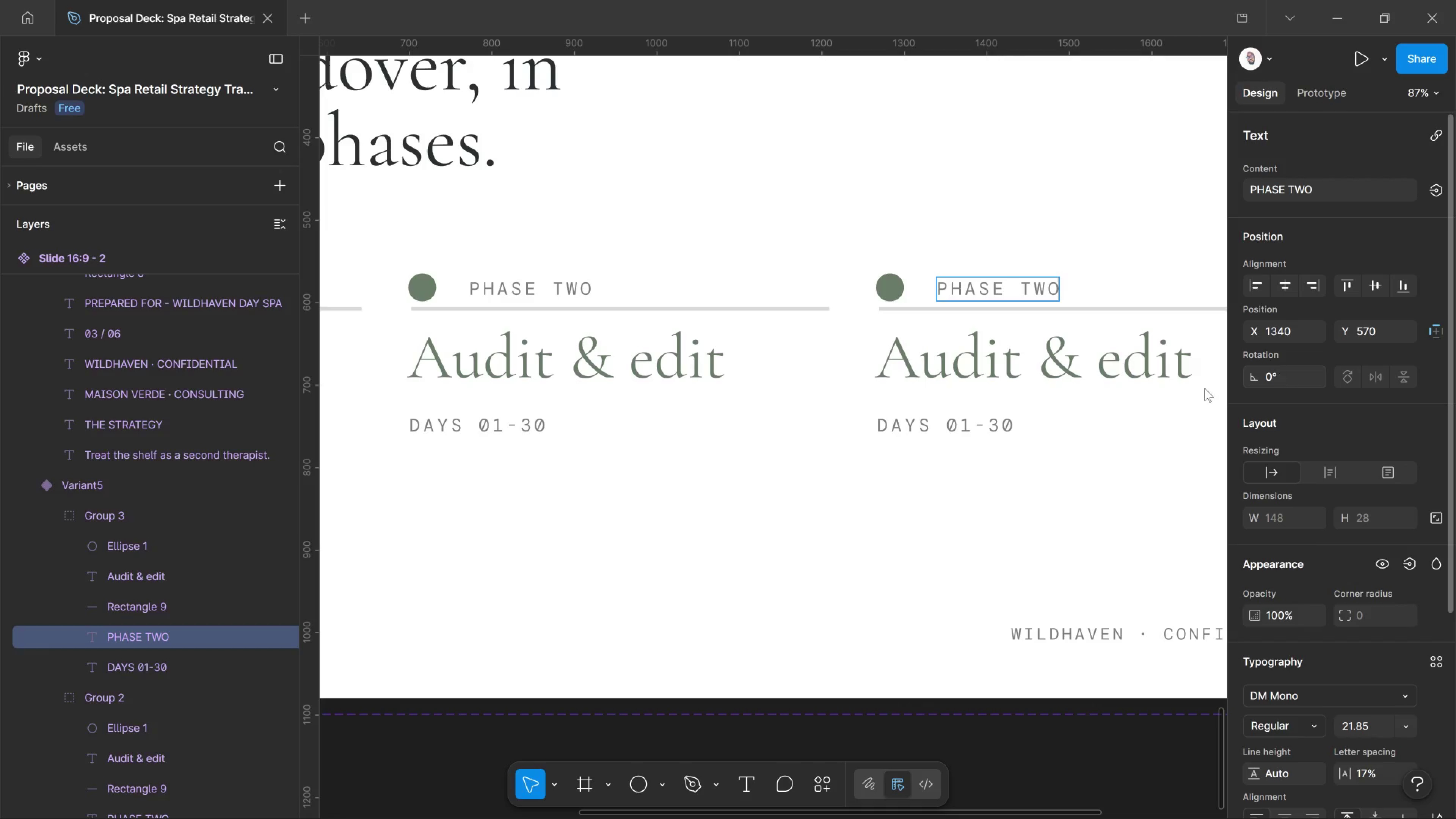 
left_click([1070, 407])
 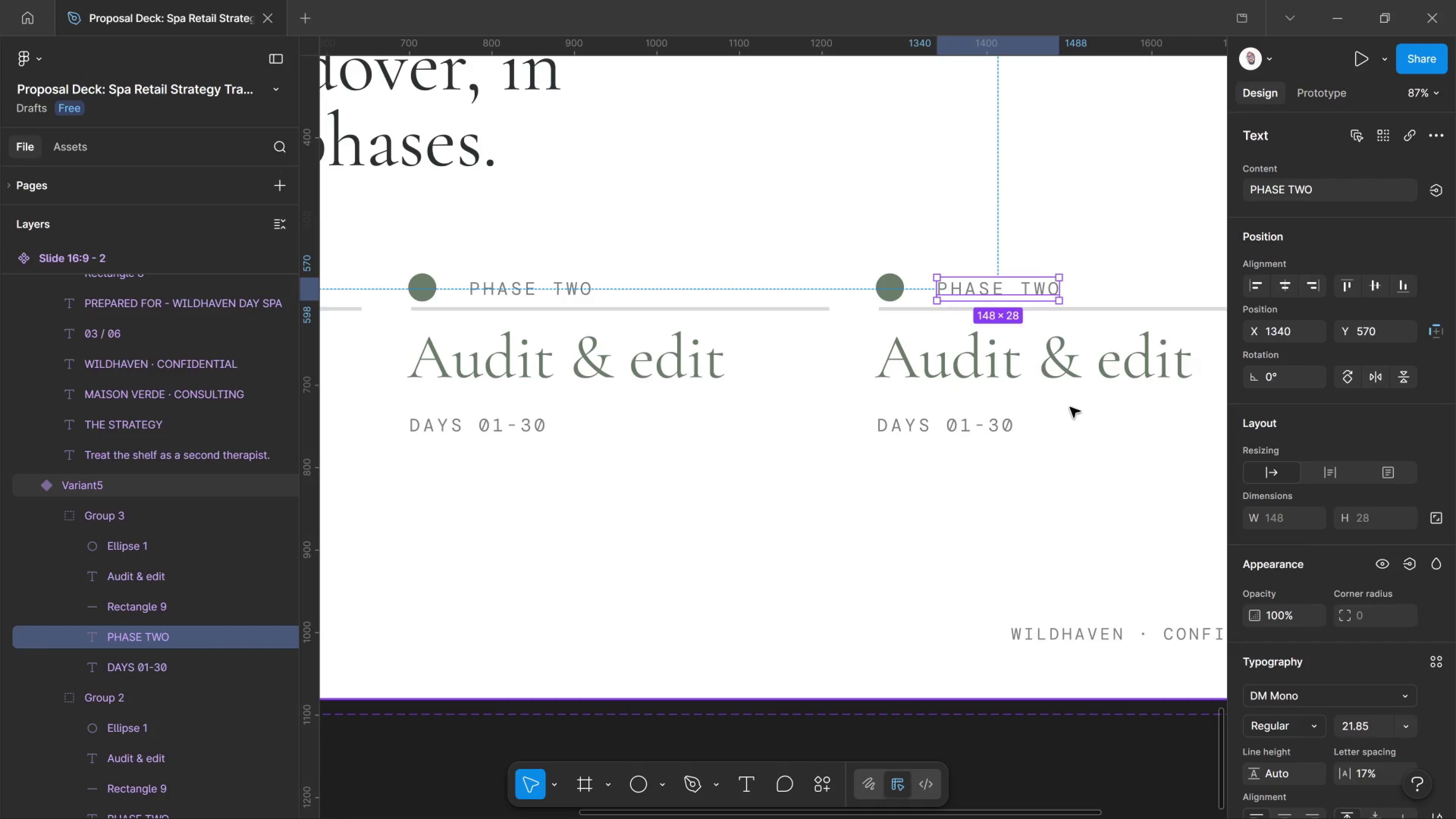 
hold_key(key=ControlLeft, duration=0.72)
scroll: coordinate [925, 443], scroll_direction: down, amount: 8.0
 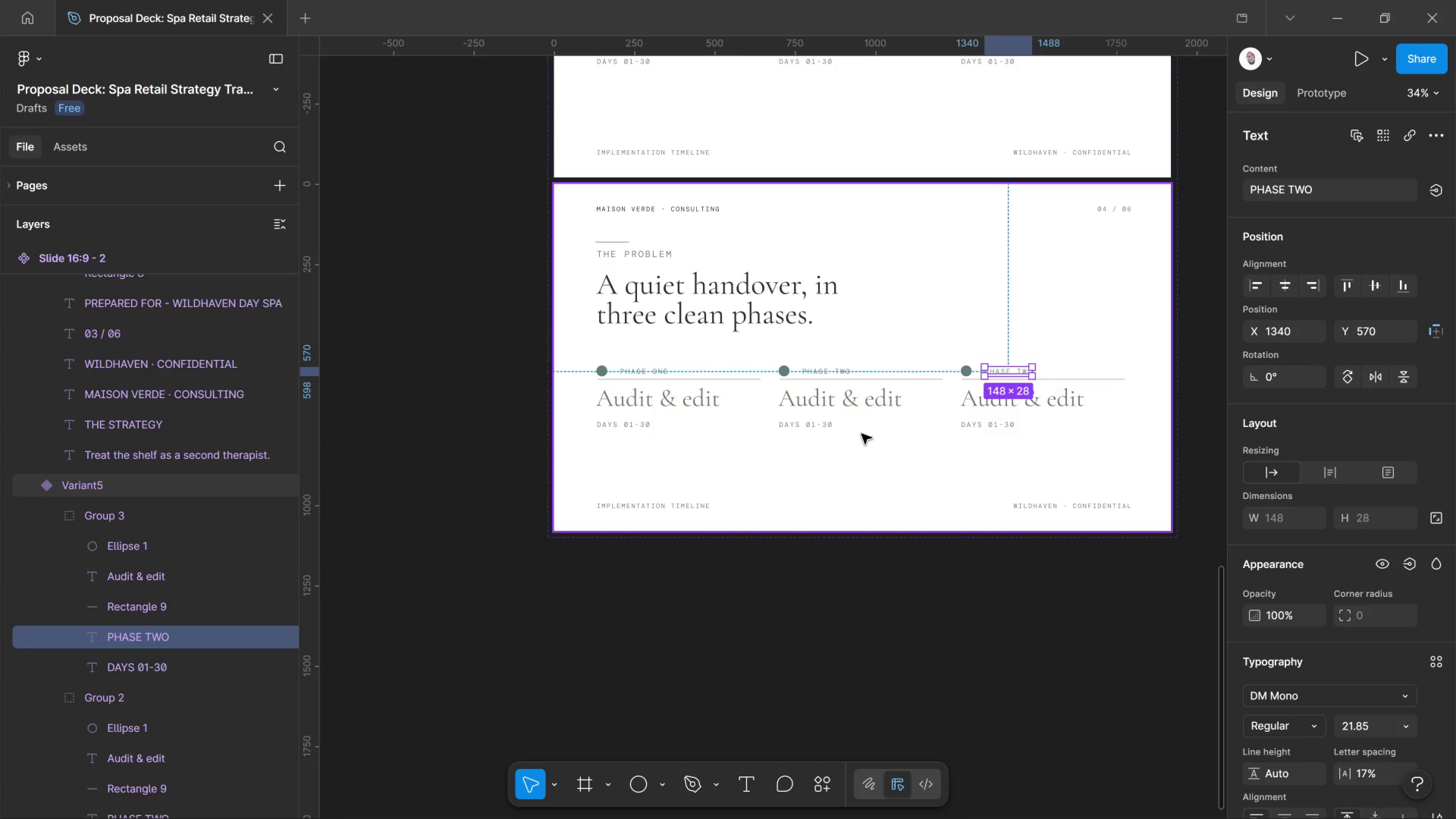 
wait(5.78)
 